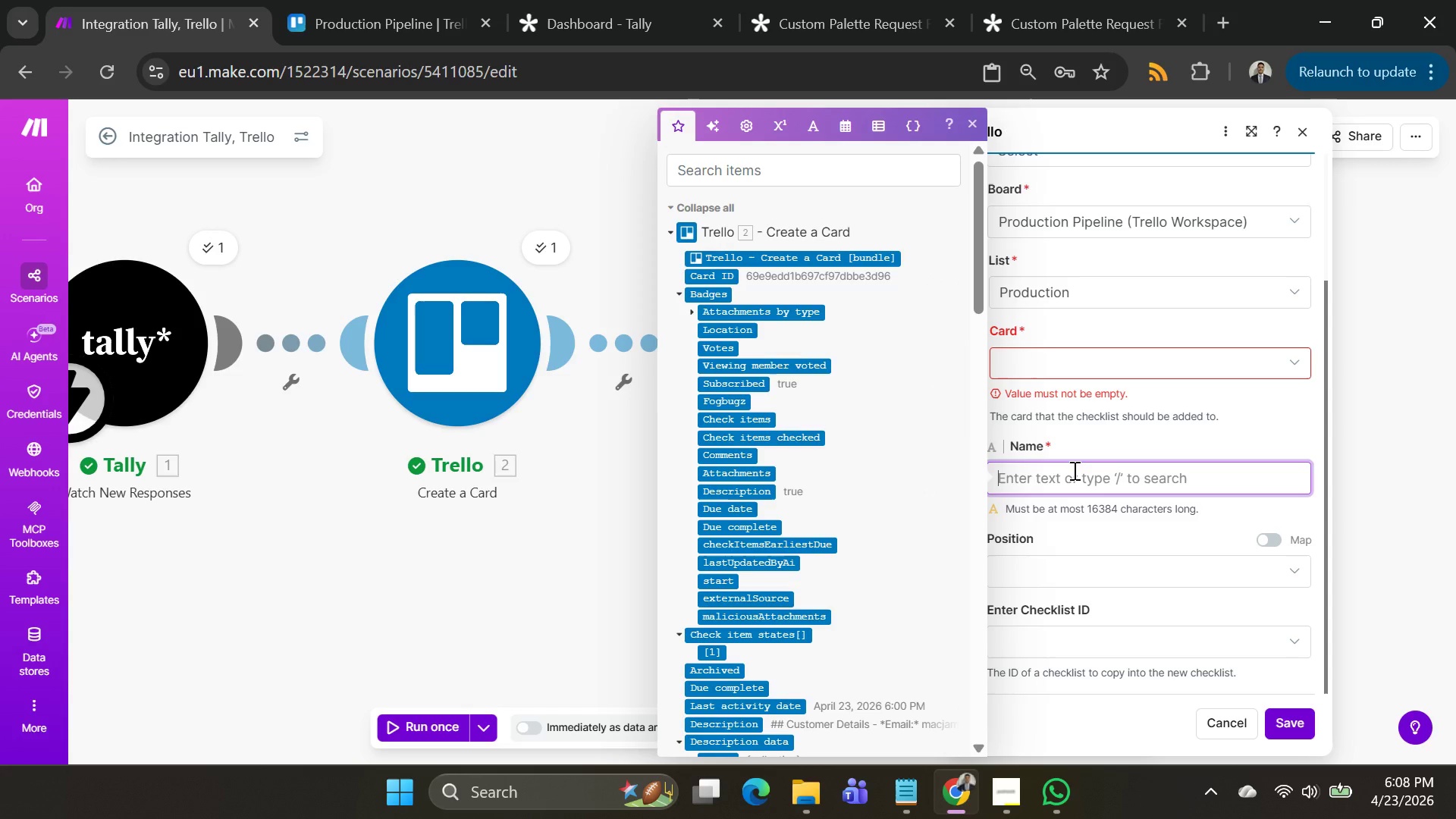 
left_click([1087, 422])
 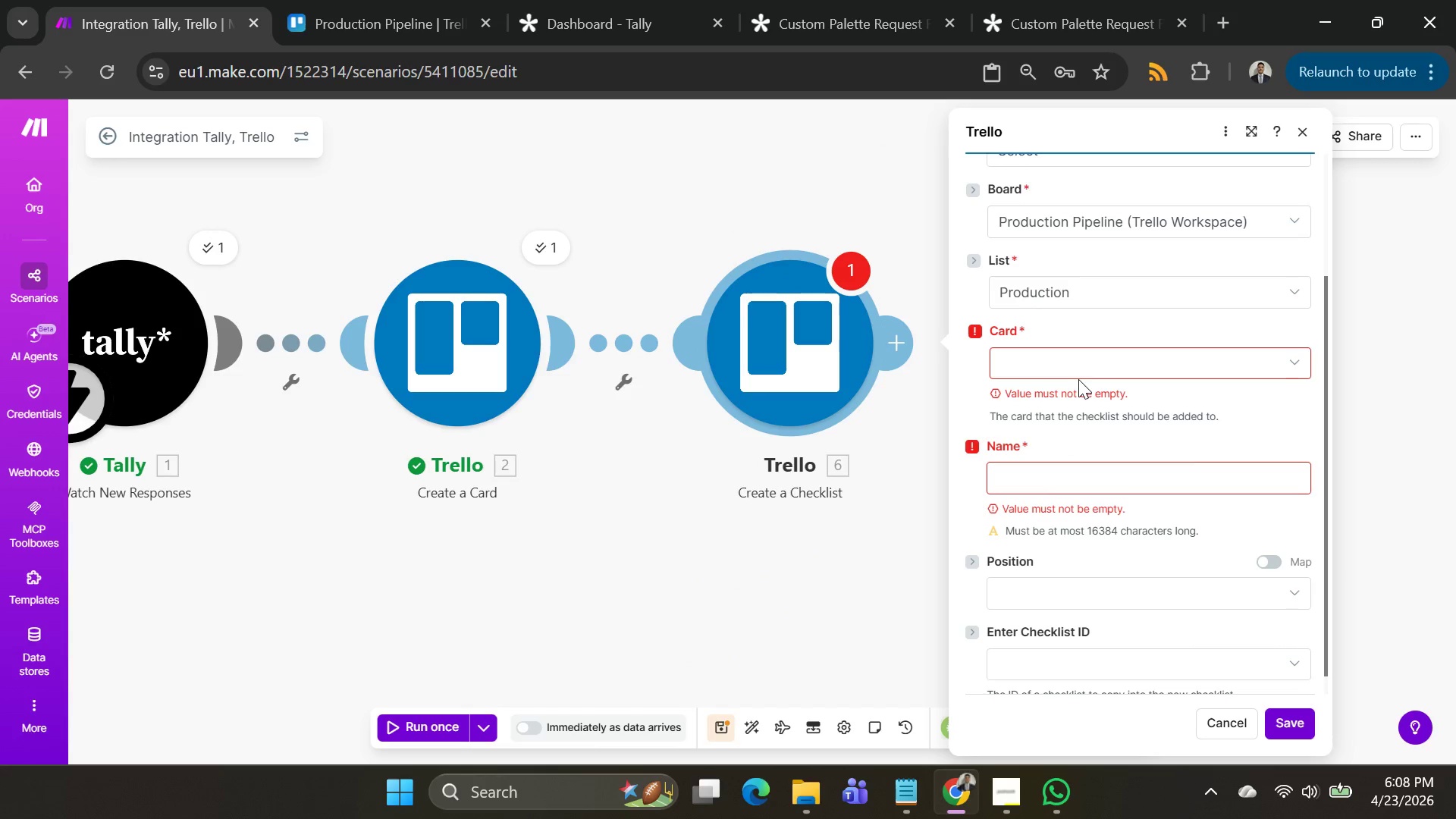 
left_click([1071, 353])
 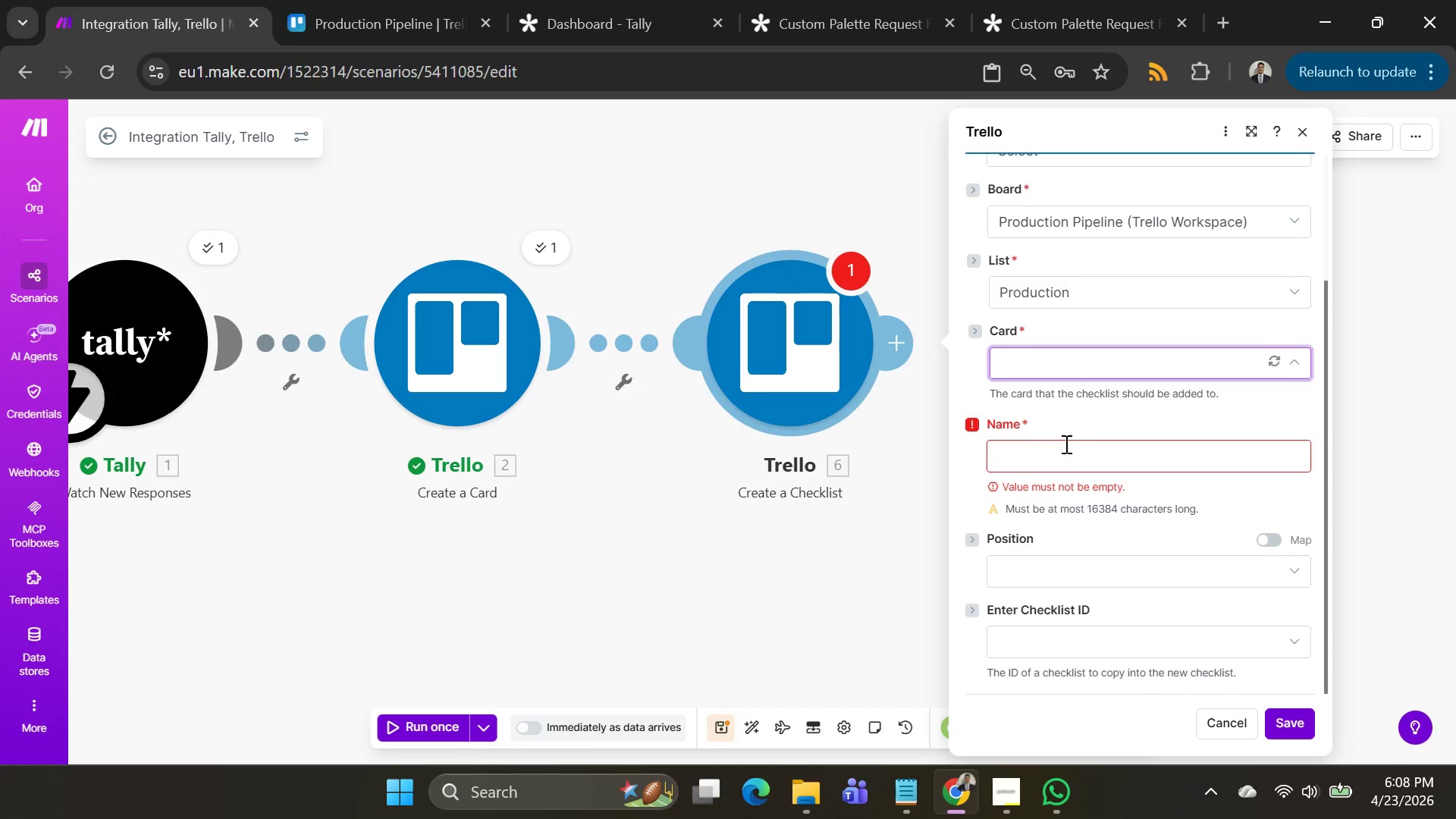 
left_click([1065, 463])
 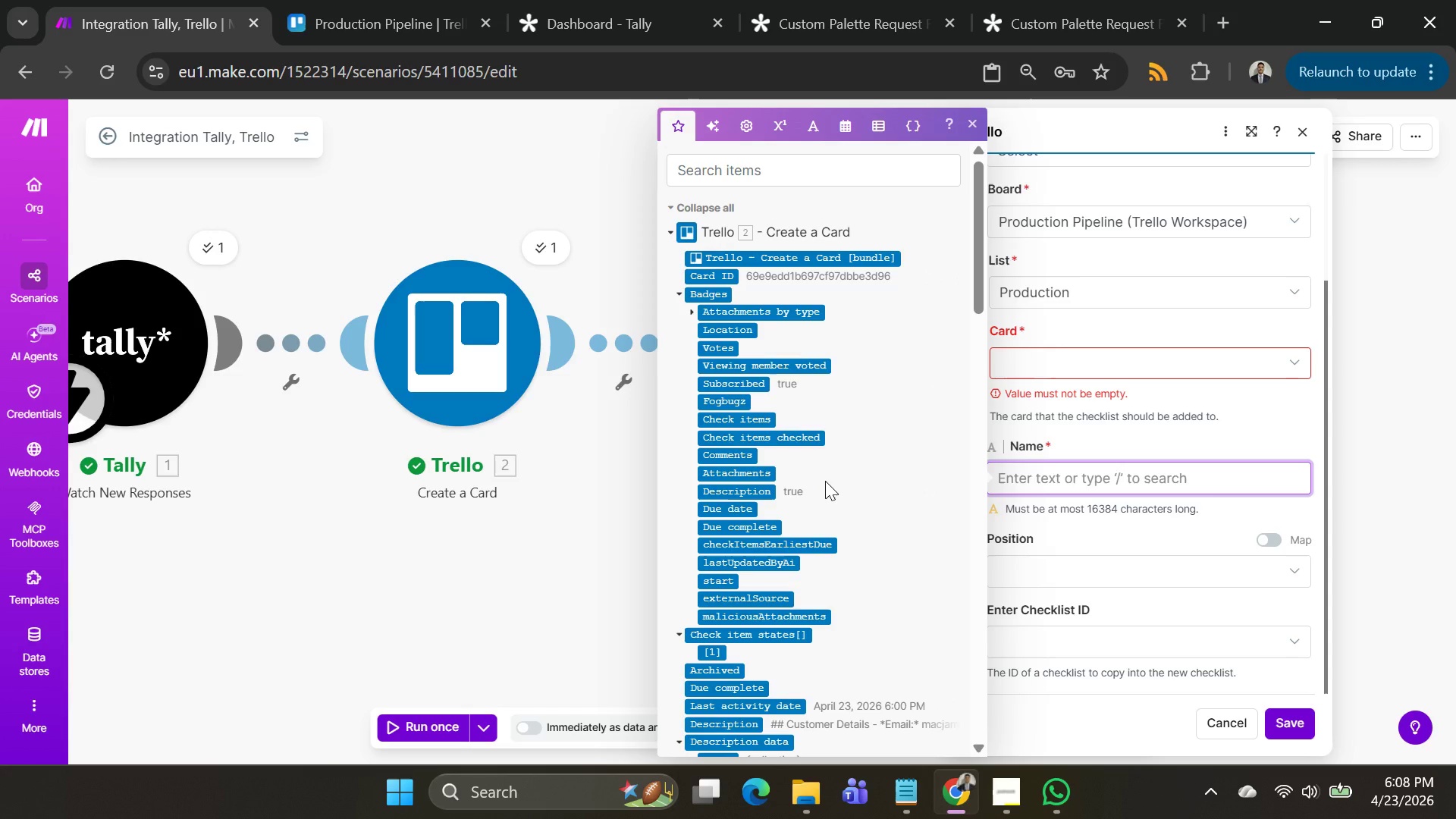 
wait(5.14)
 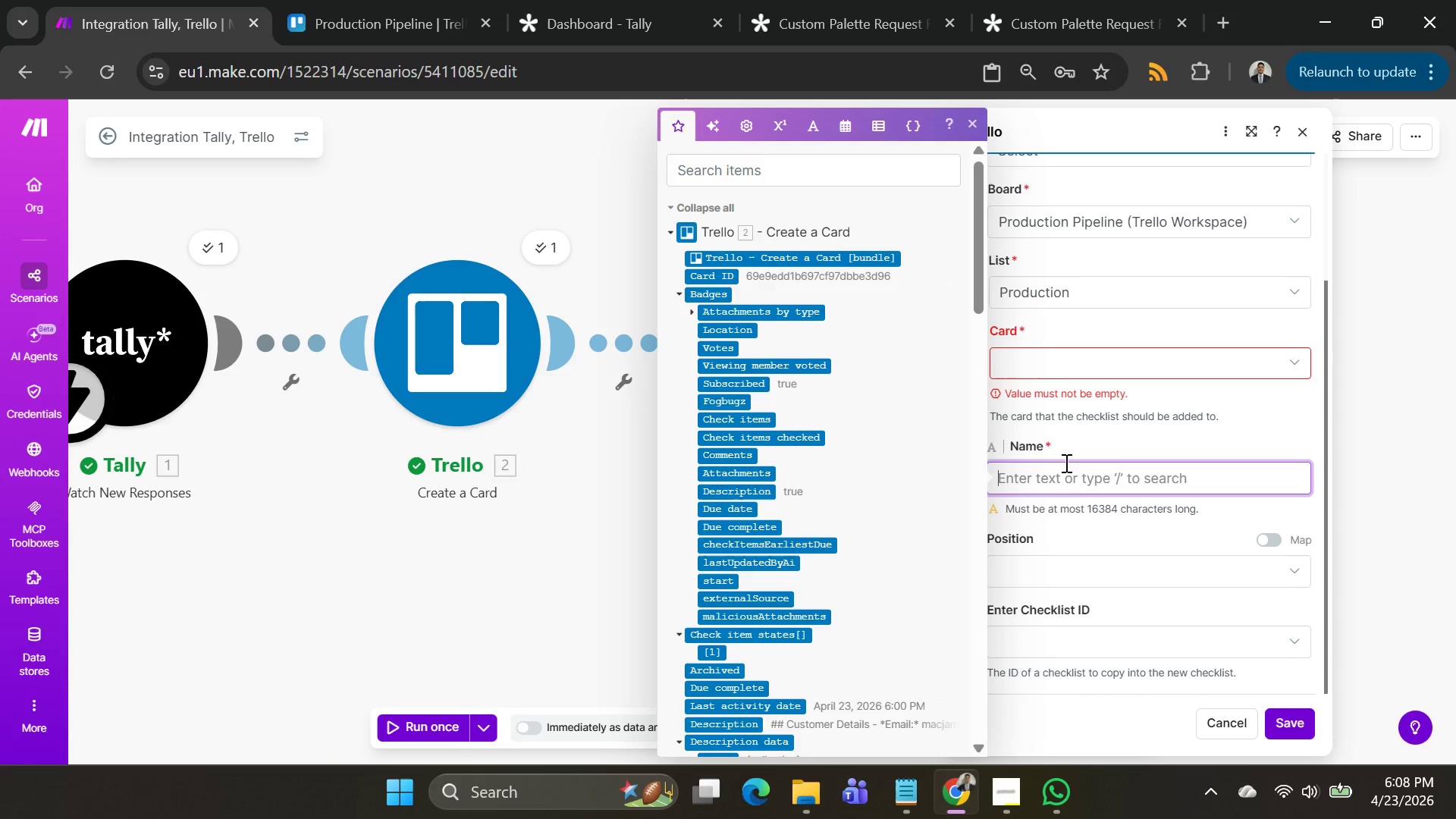 
scroll: coordinate [824, 480], scroll_direction: down, amount: 2.0
 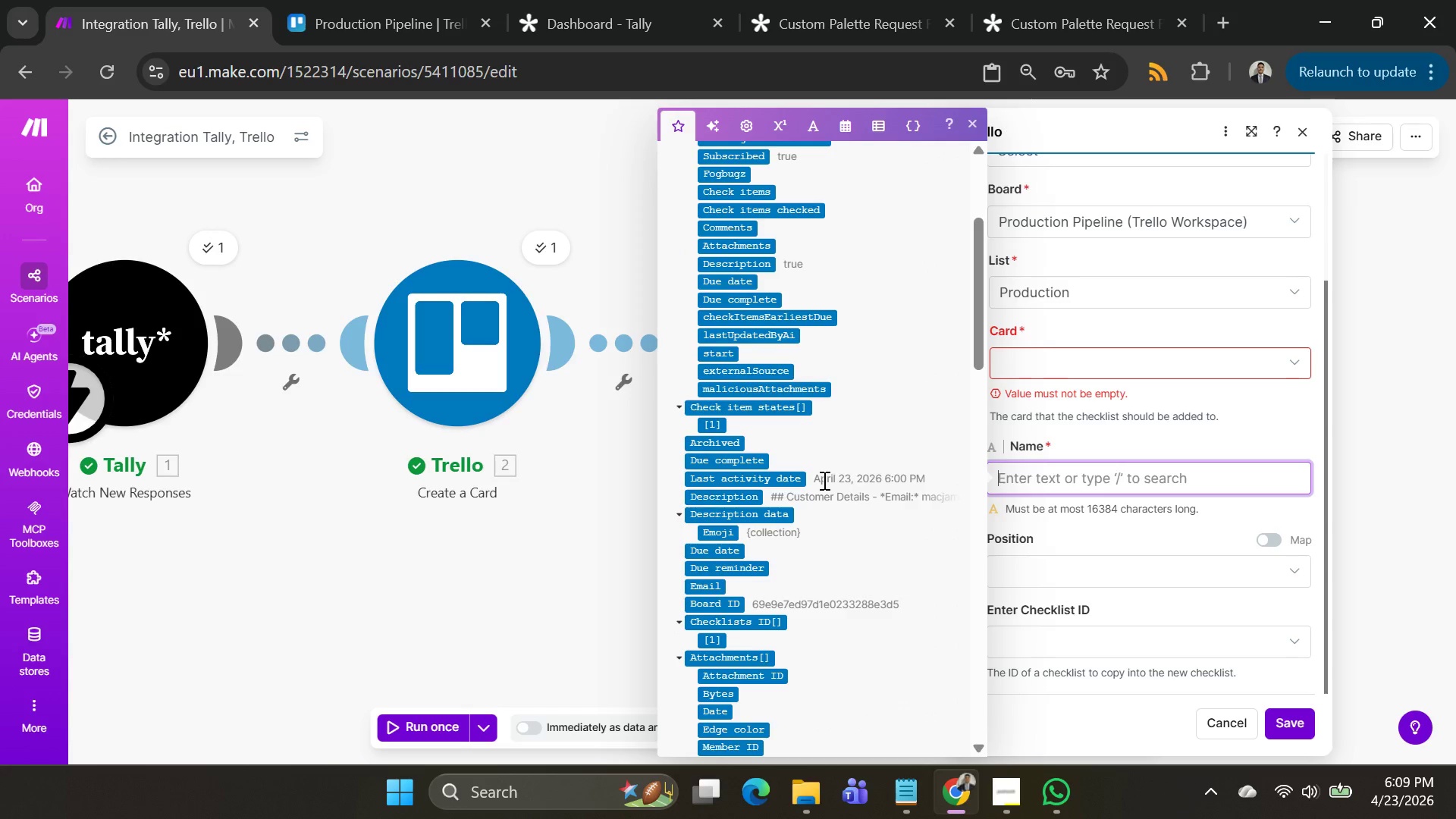 
wait(9.17)
 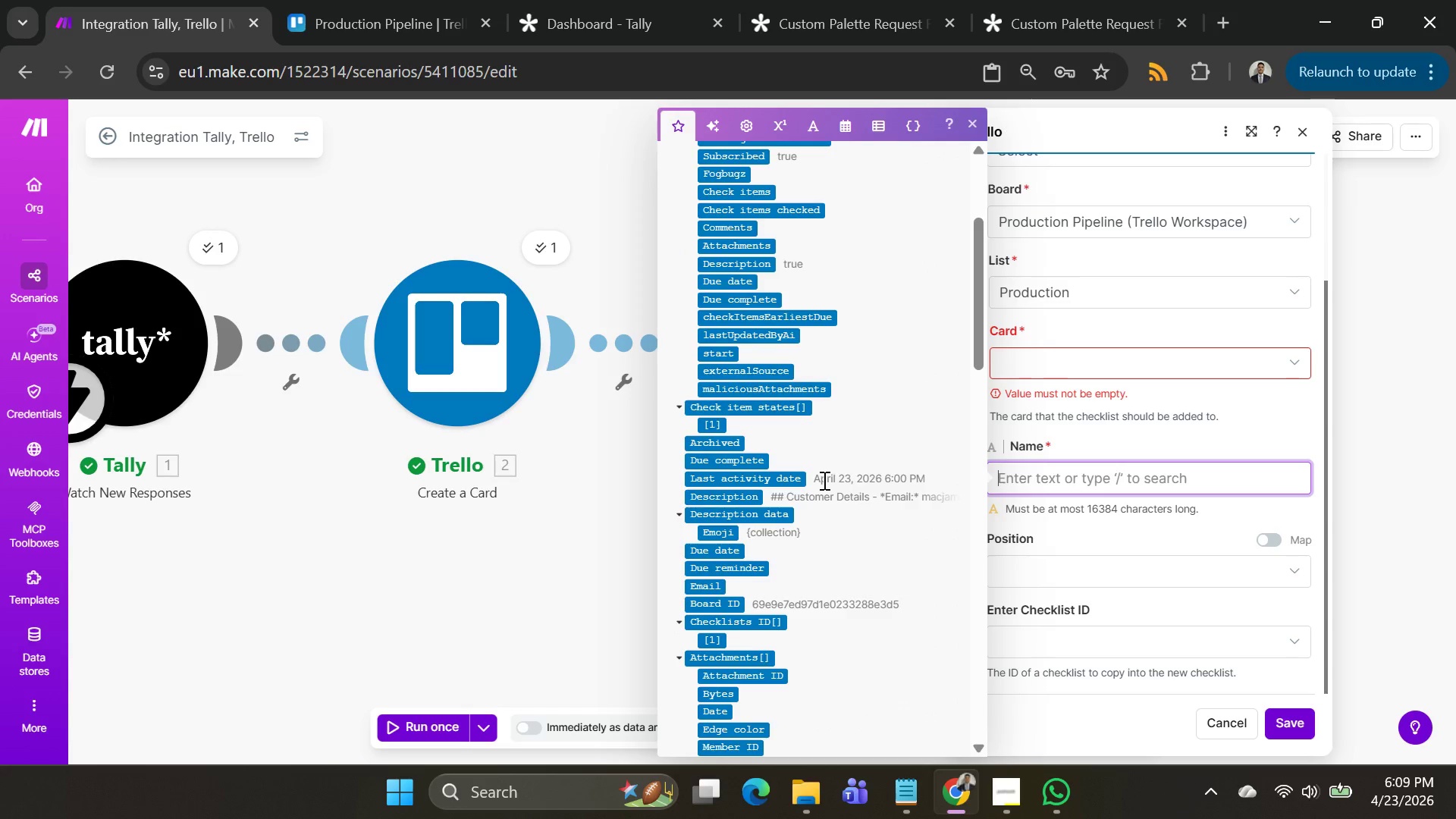 
left_click([1075, 303])
 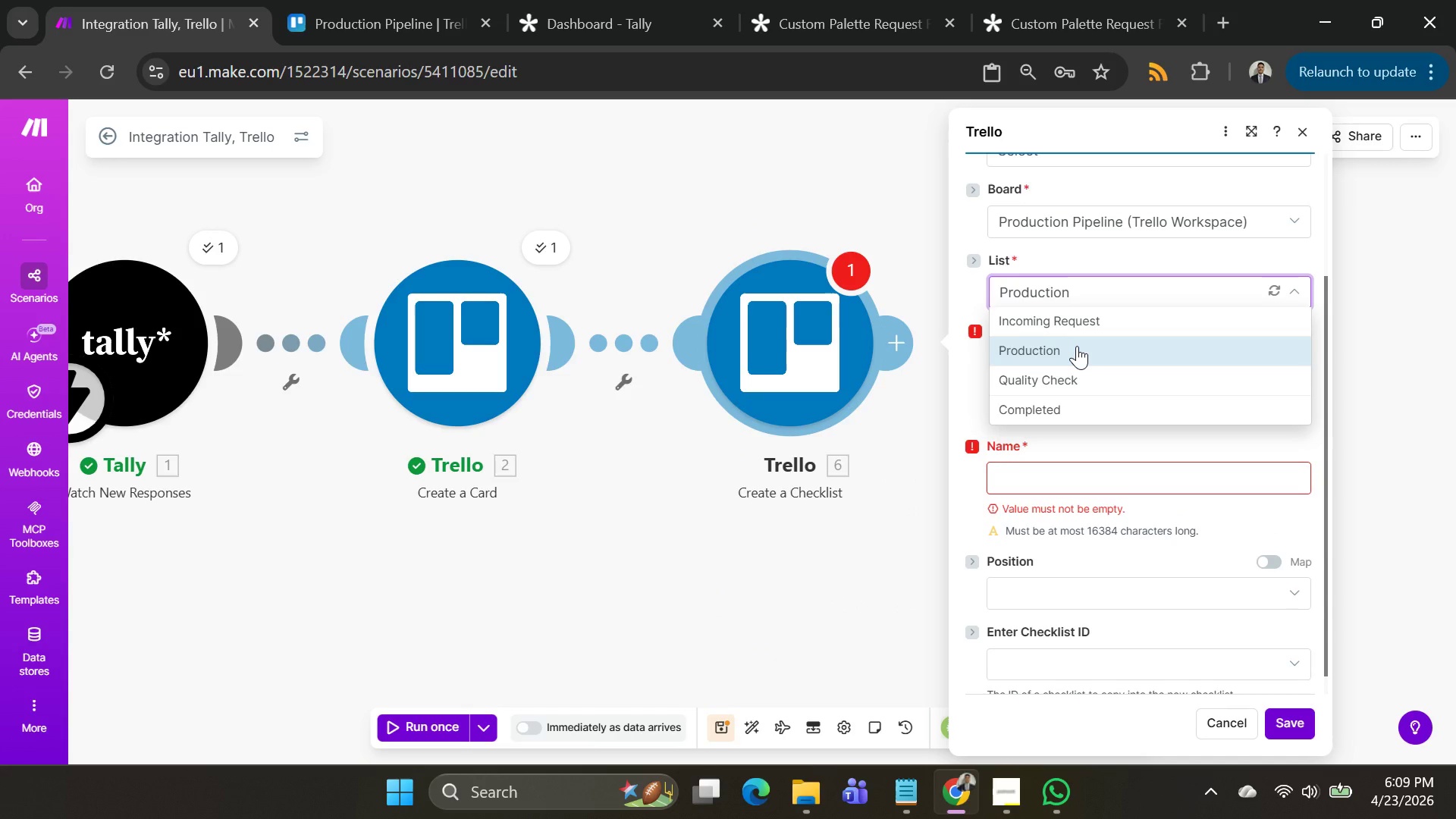 
left_click([1077, 231])
 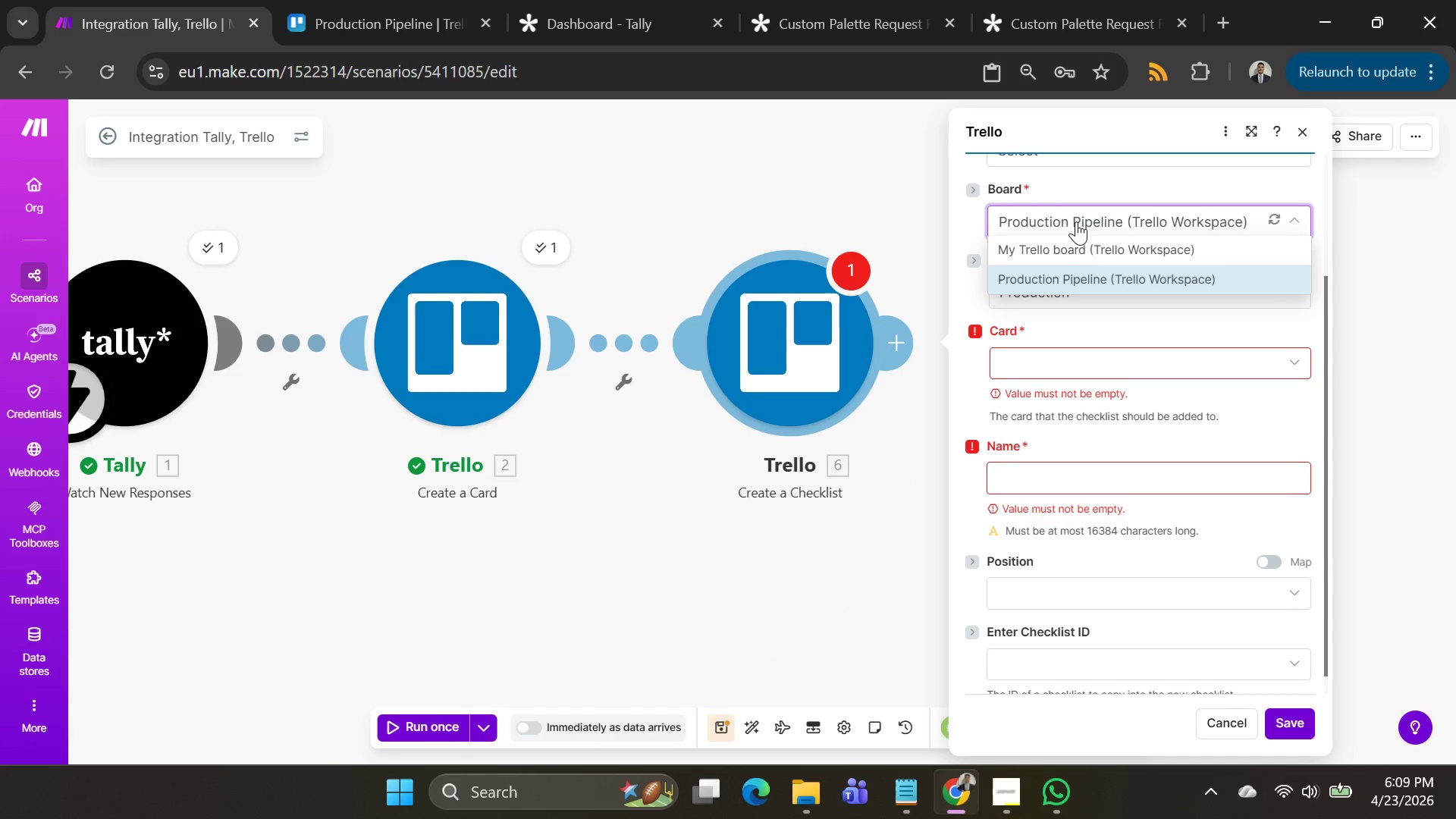 
scroll: coordinate [1124, 239], scroll_direction: up, amount: 2.0
 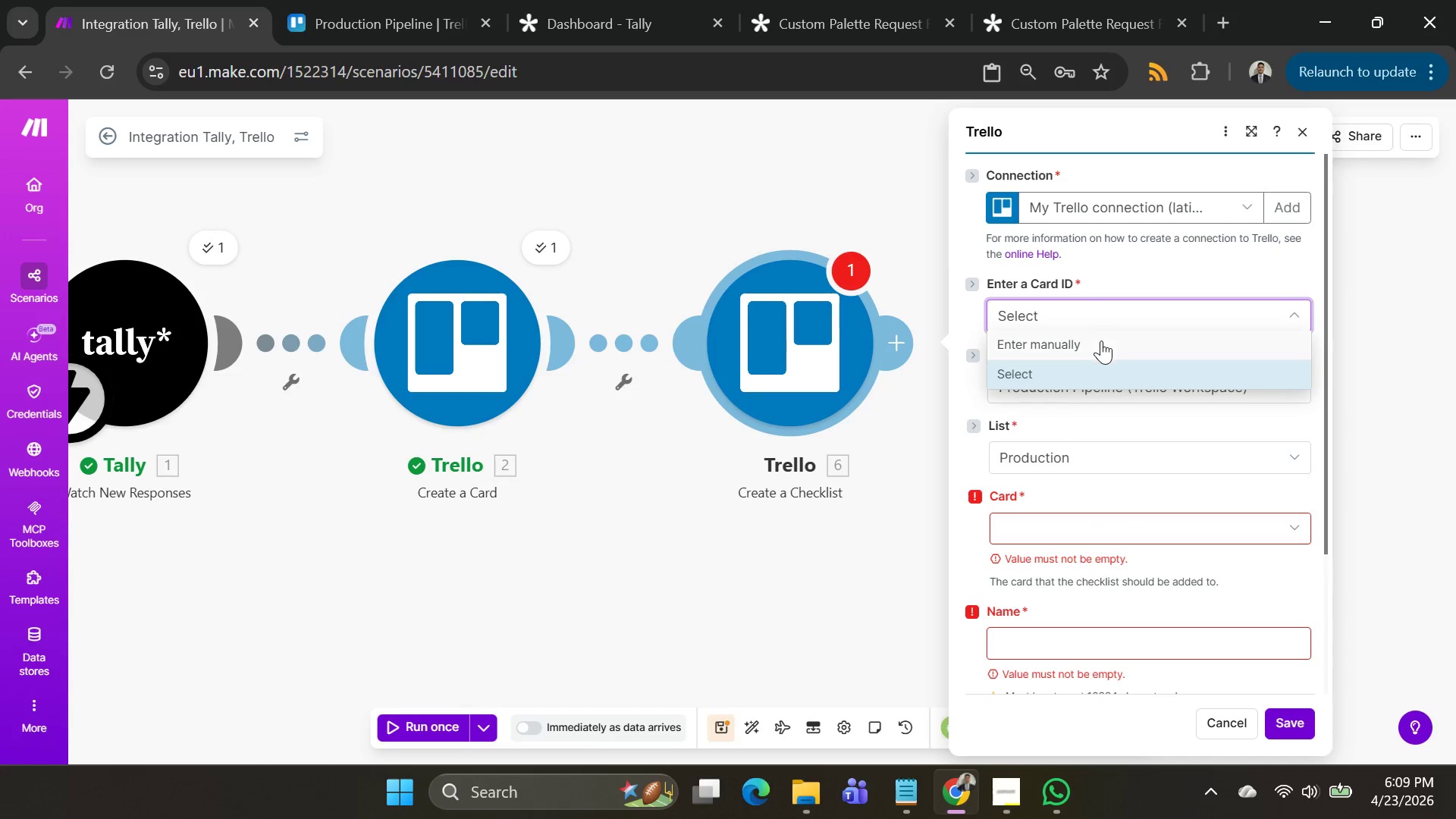 
left_click([1100, 343])
 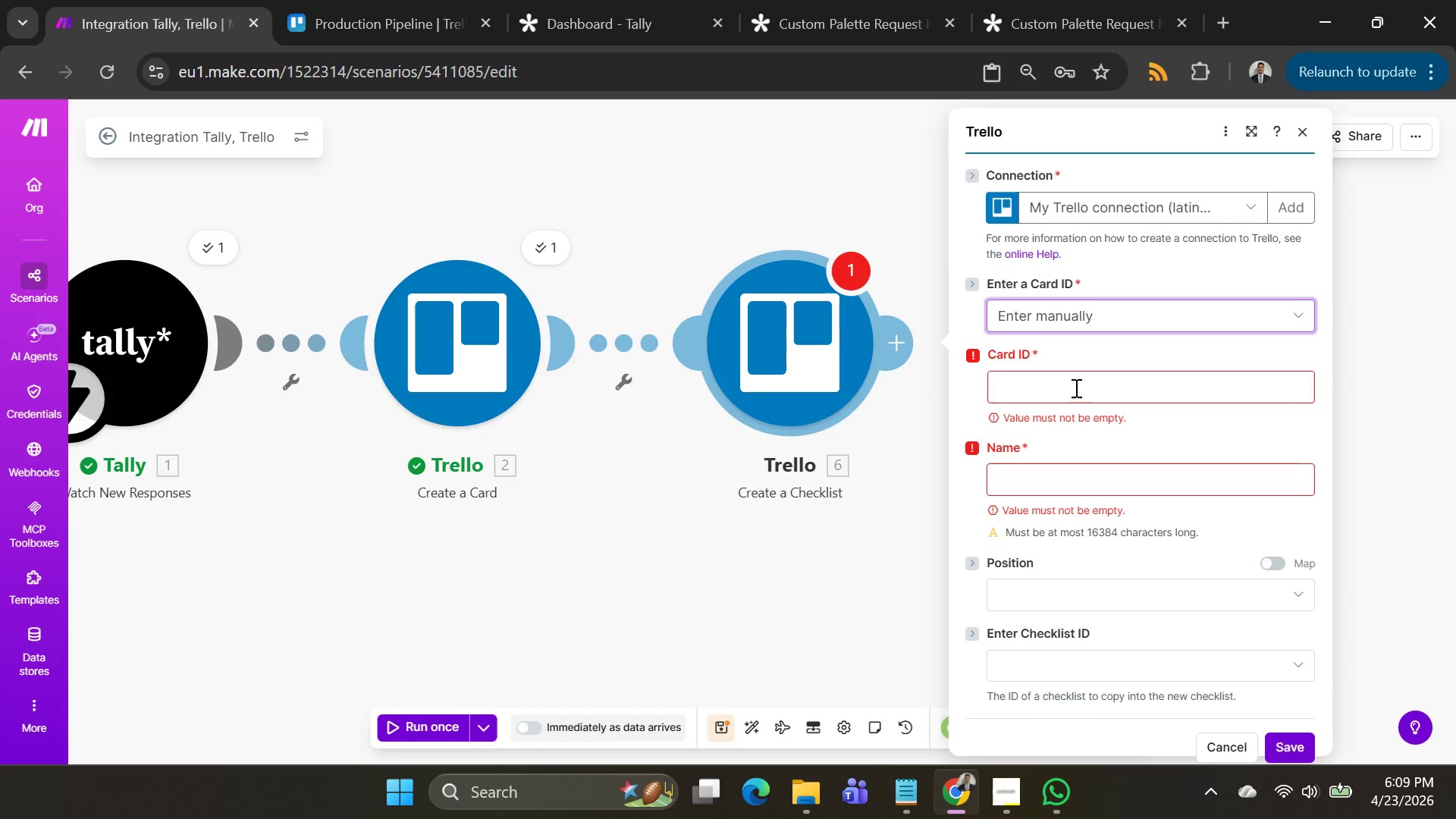 
left_click([1075, 388])
 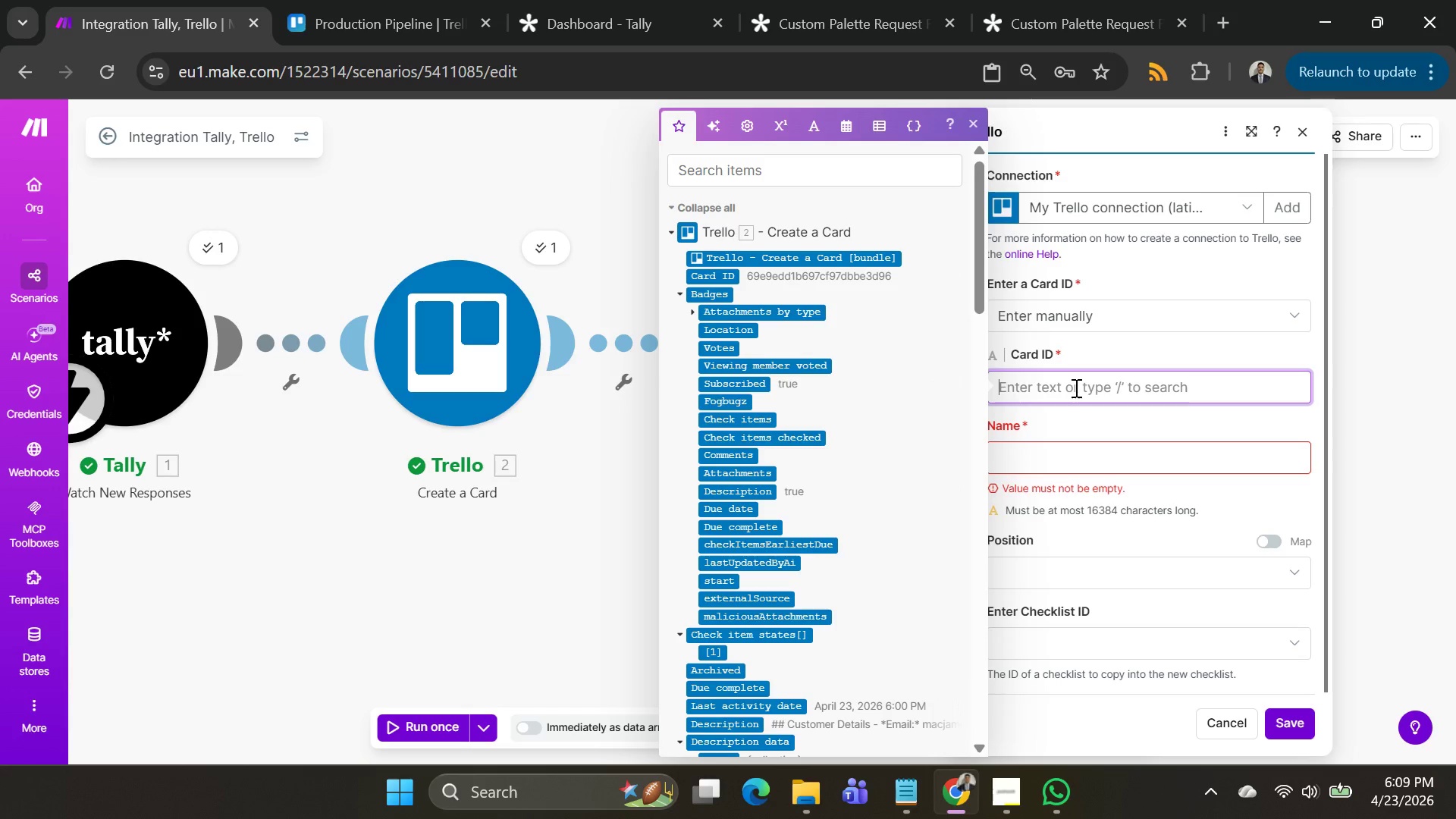 
wait(11.39)
 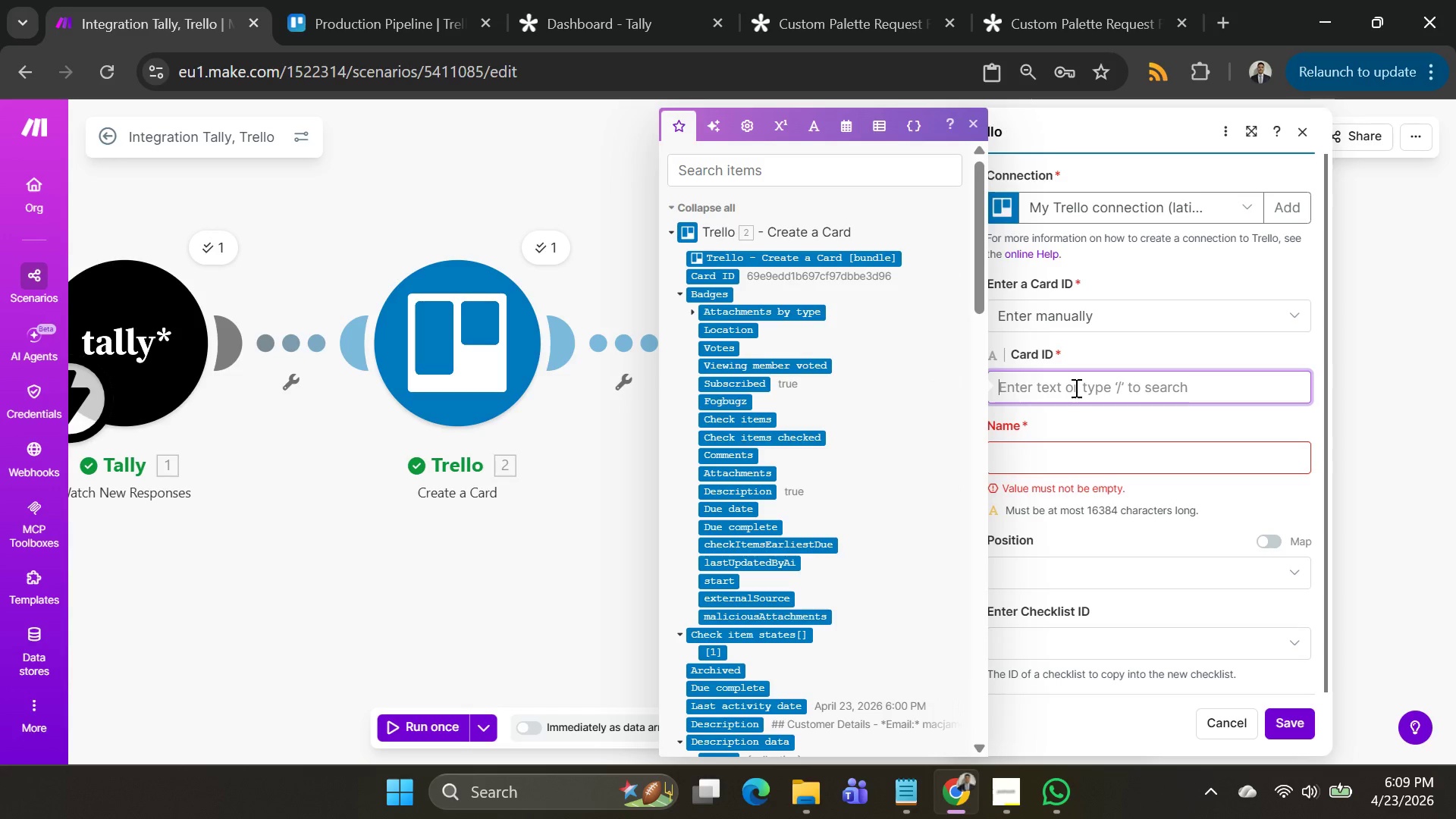 
scroll: coordinate [783, 413], scroll_direction: down, amount: 1.0
 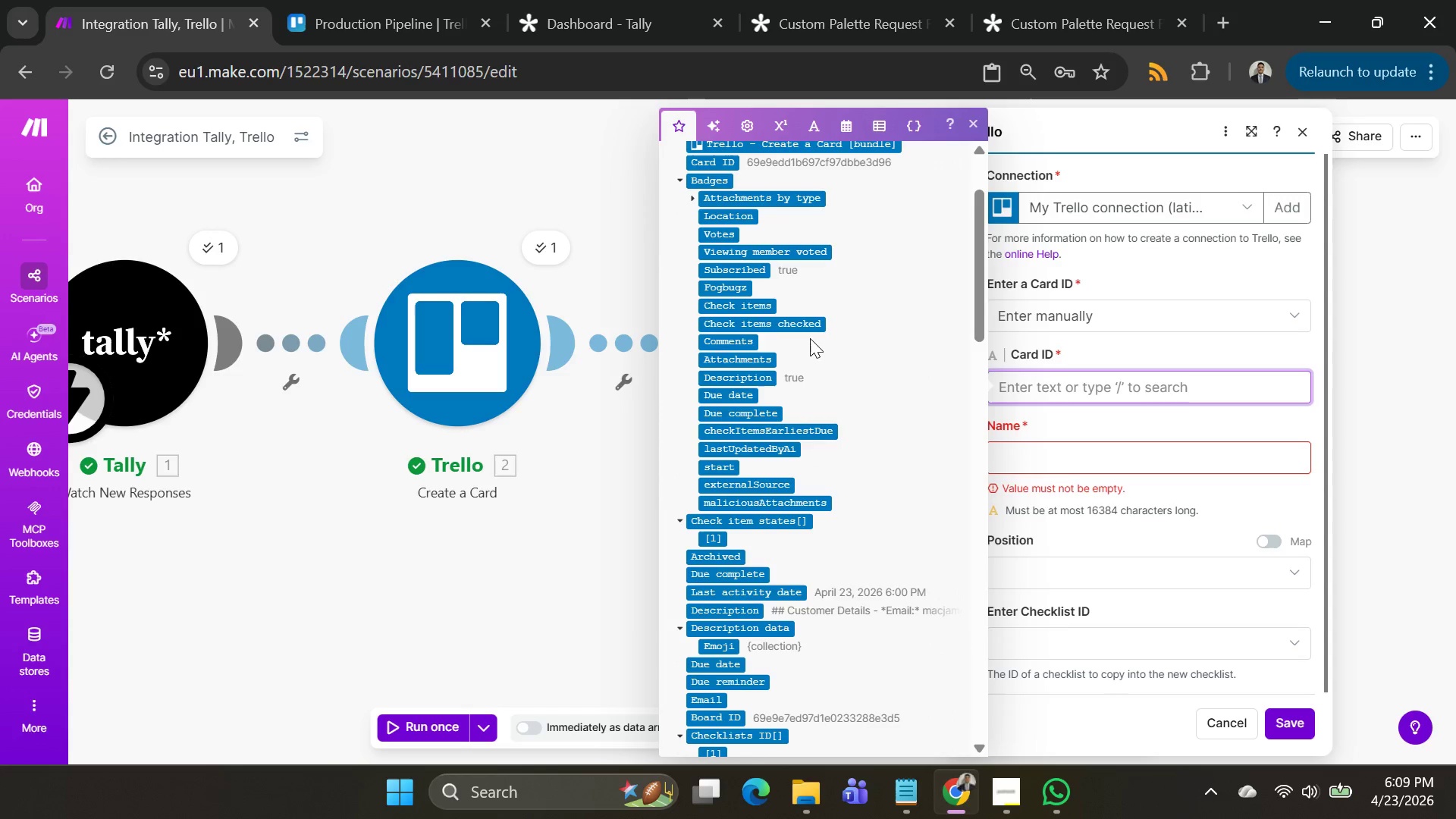 
scroll: coordinate [802, 359], scroll_direction: up, amount: 1.0
 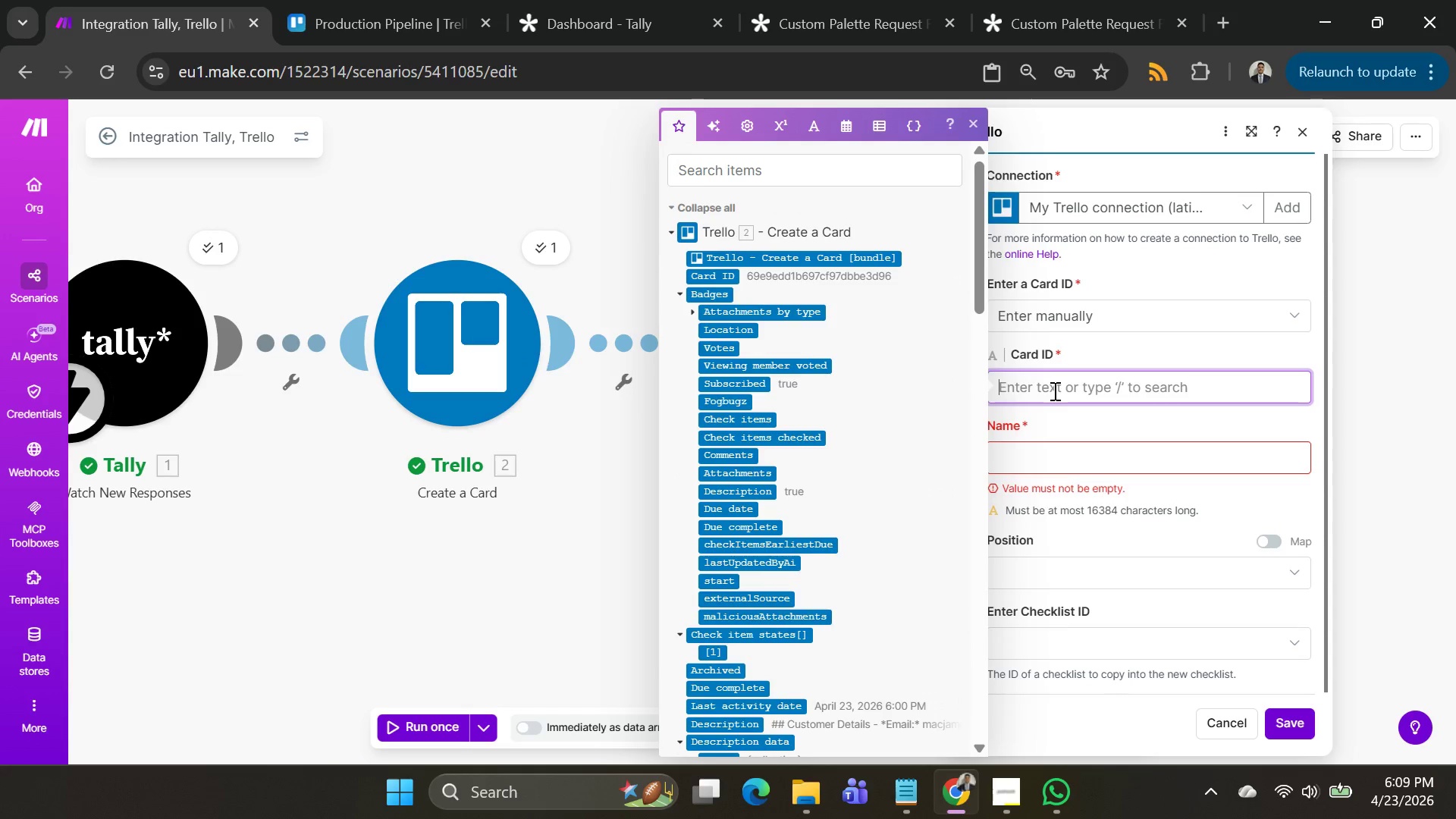 
wait(6.5)
 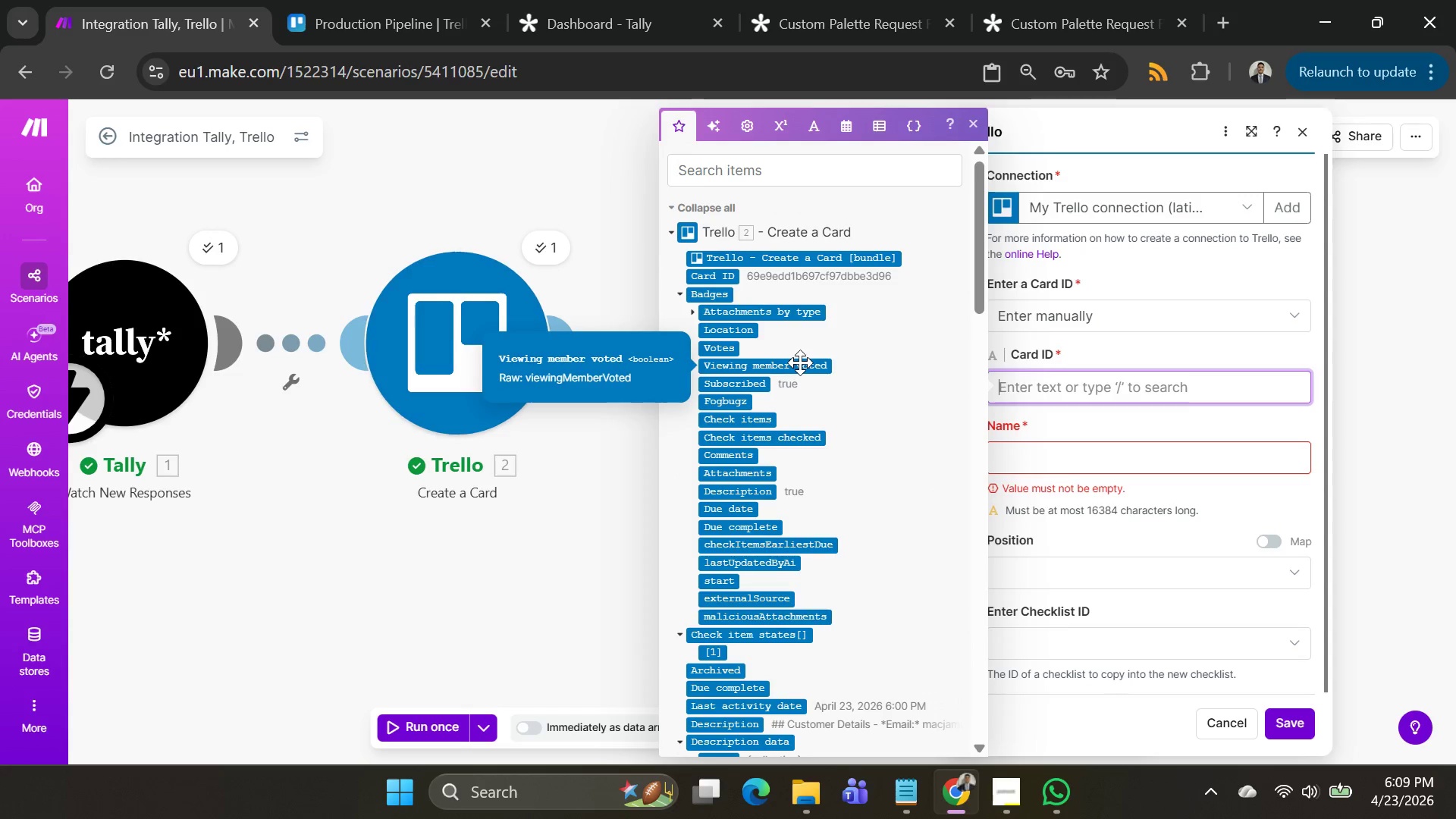 
scroll: coordinate [782, 452], scroll_direction: none, amount: 0.0
 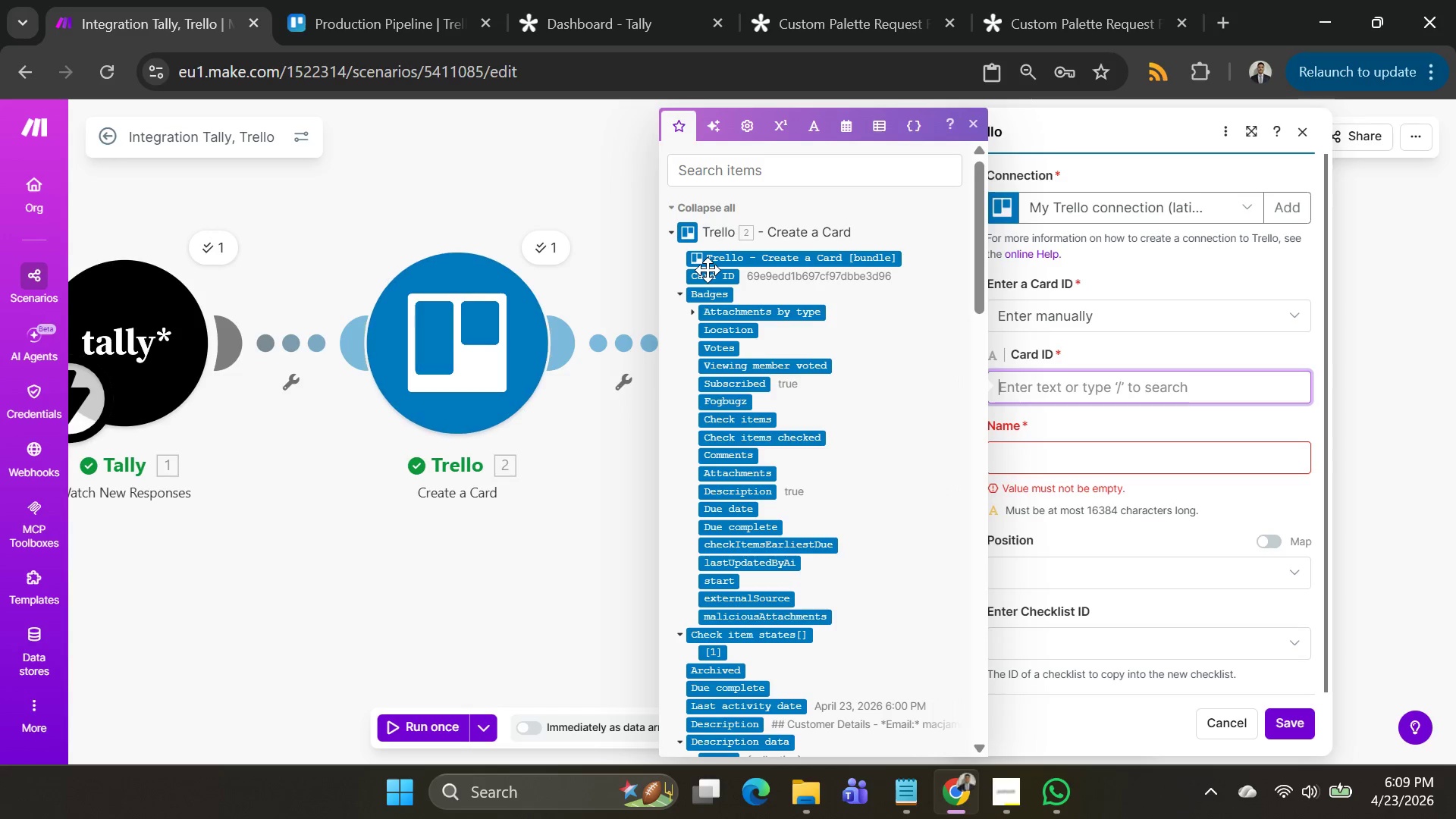 
left_click([712, 281])
 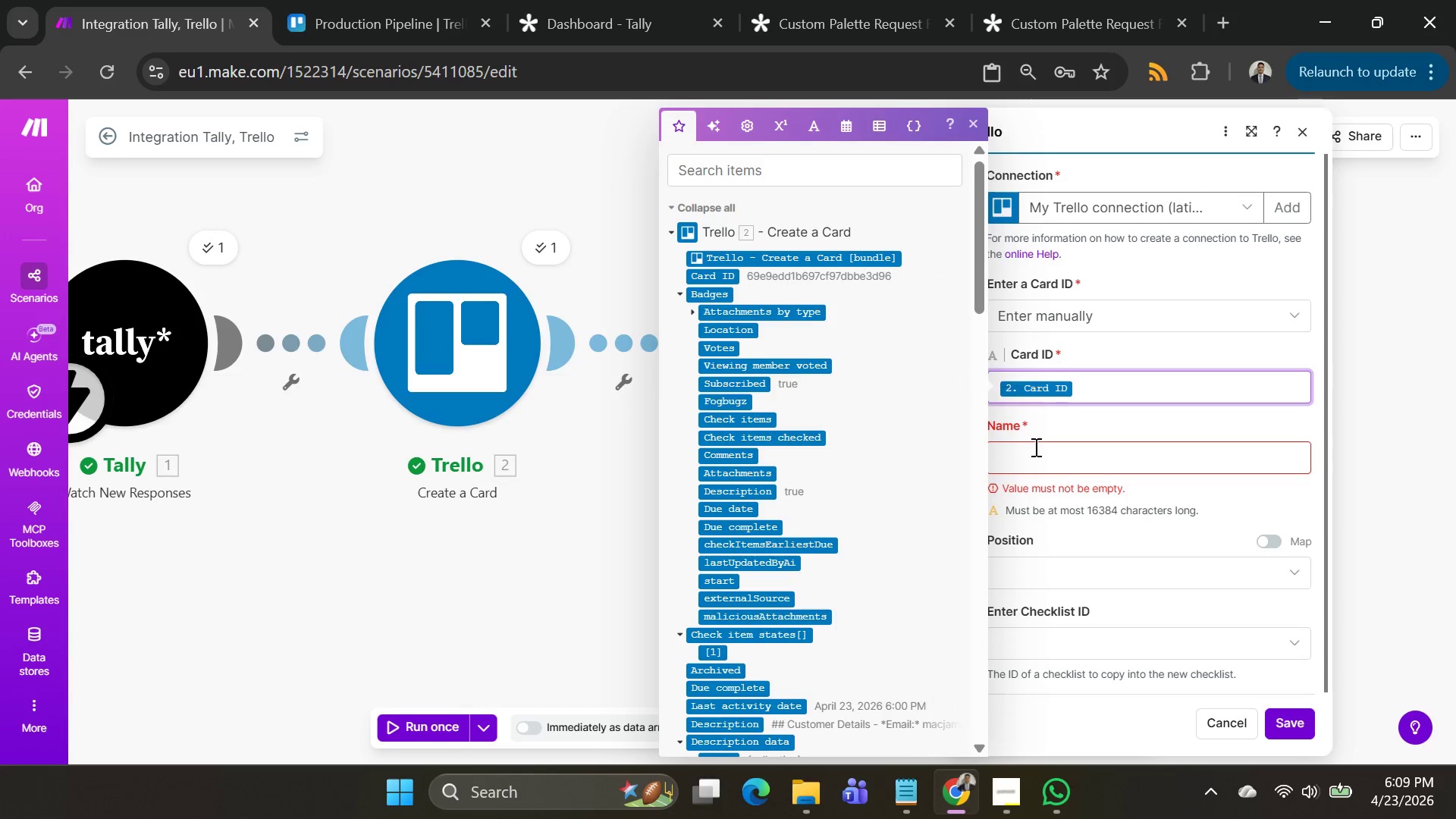 
left_click([1035, 453])
 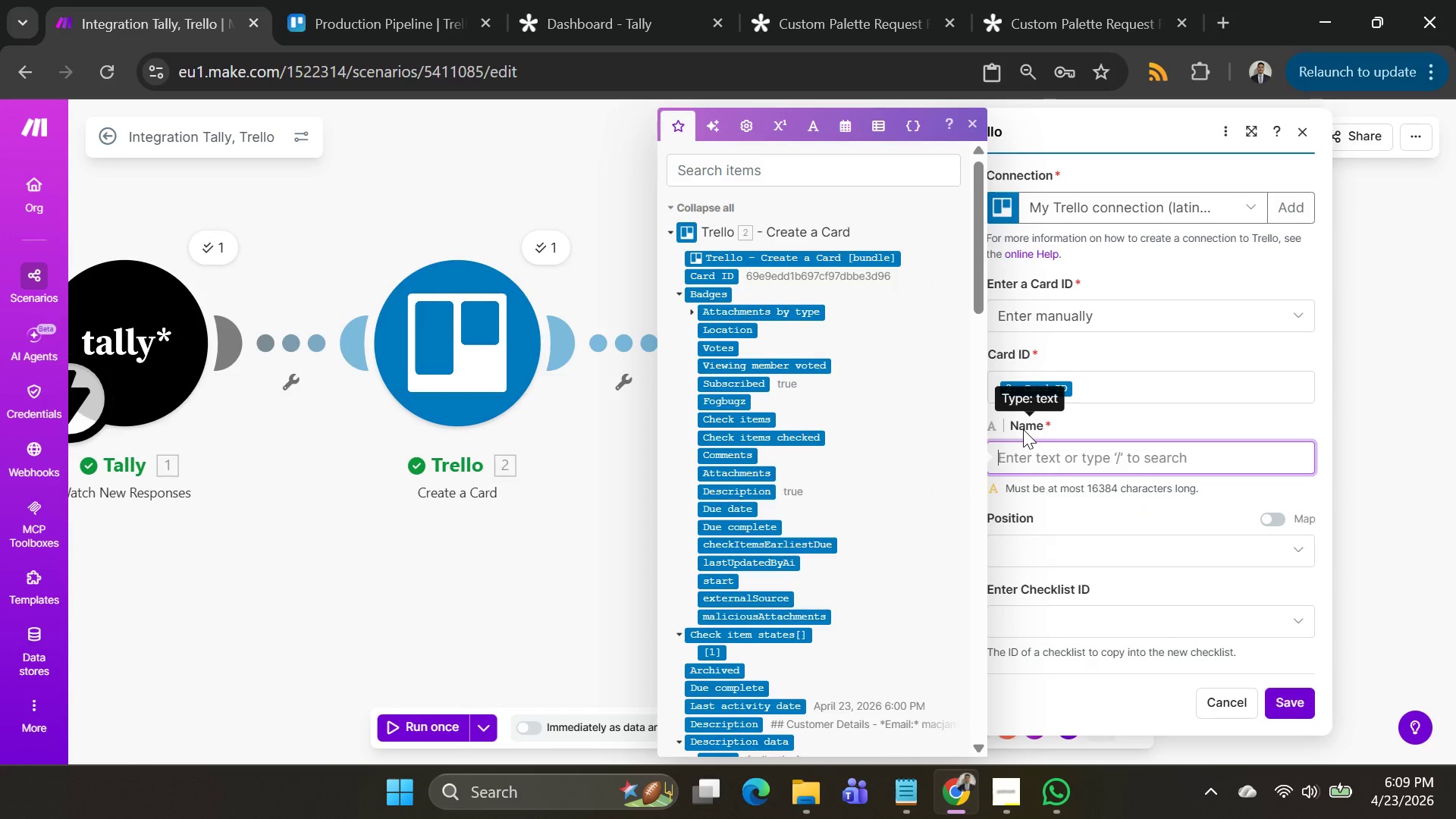 
wait(7.58)
 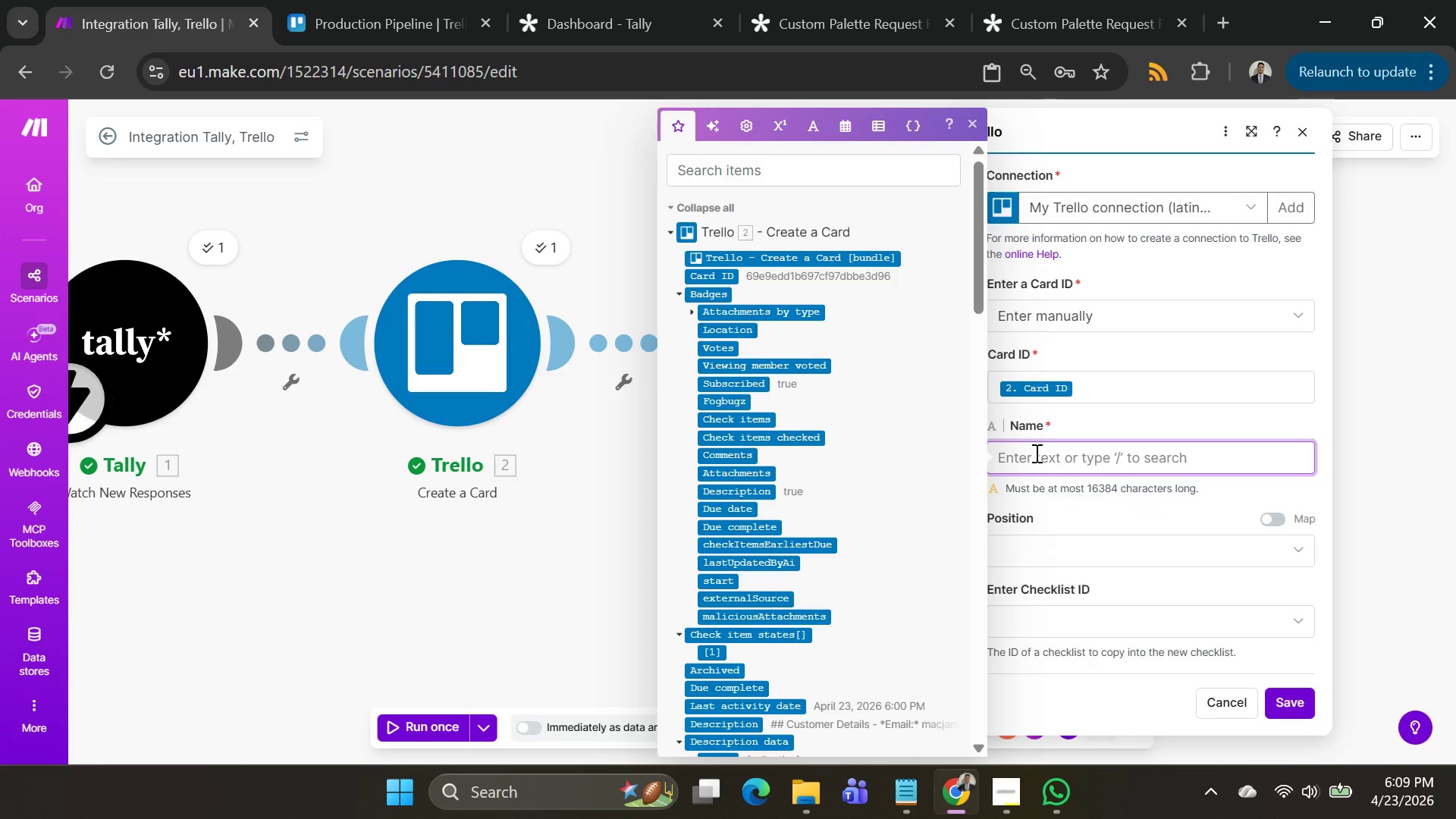 
type(p)
key(Backspace)
type(Productio )
key(Backspace)
type(n Steps)
 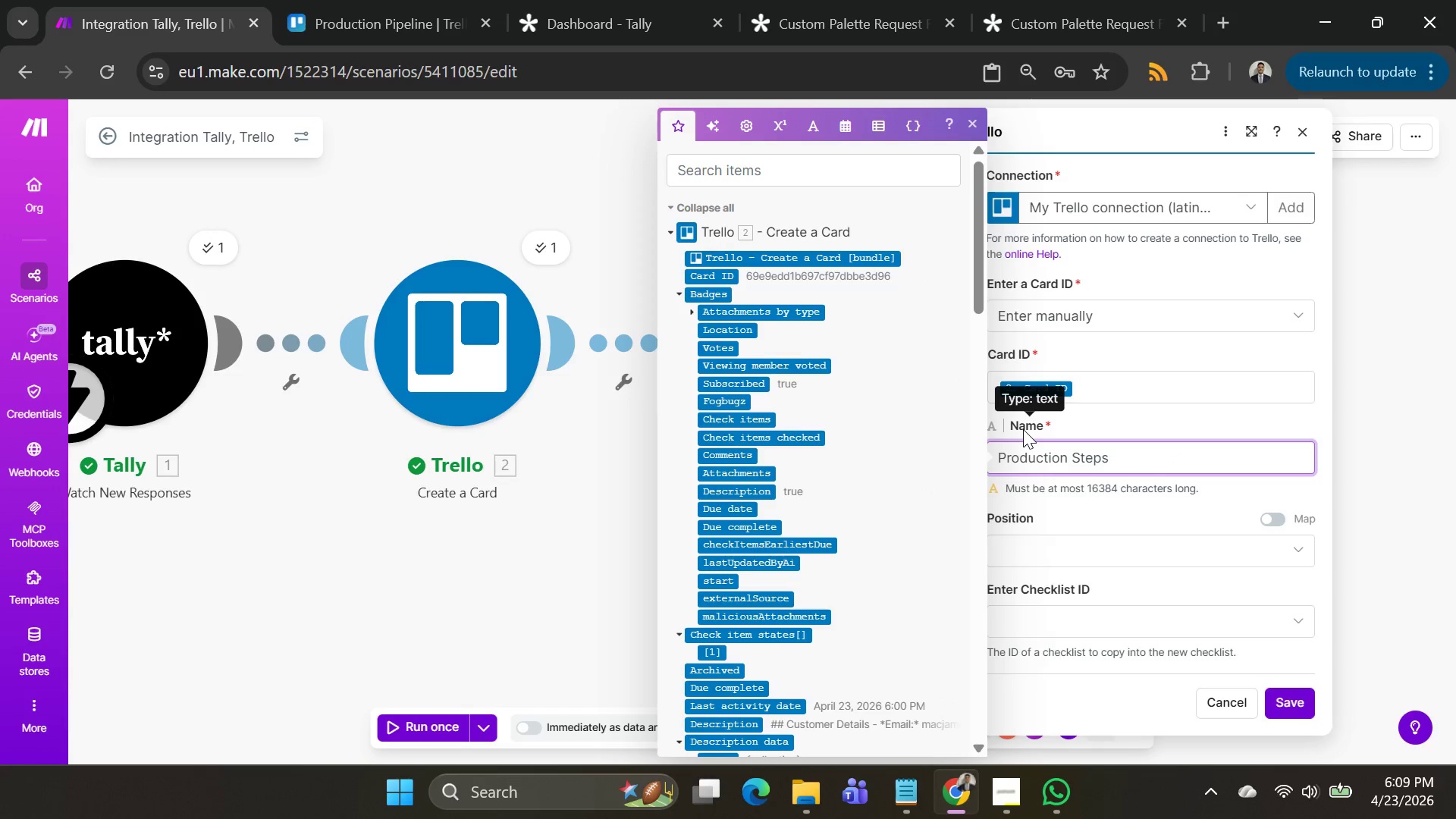 
wait(8.56)
 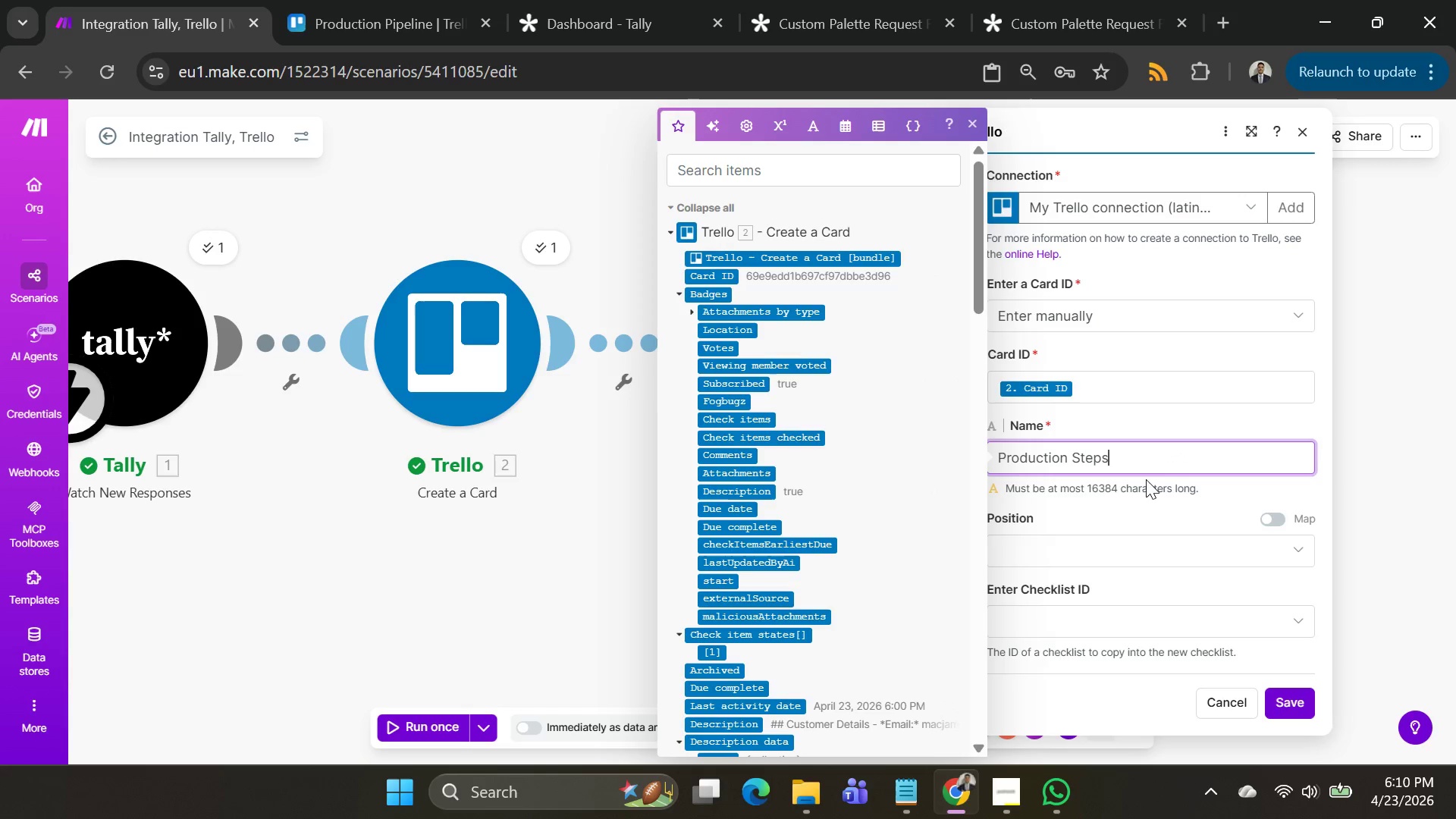 
scroll: coordinate [783, 453], scroll_direction: down, amount: 7.0
 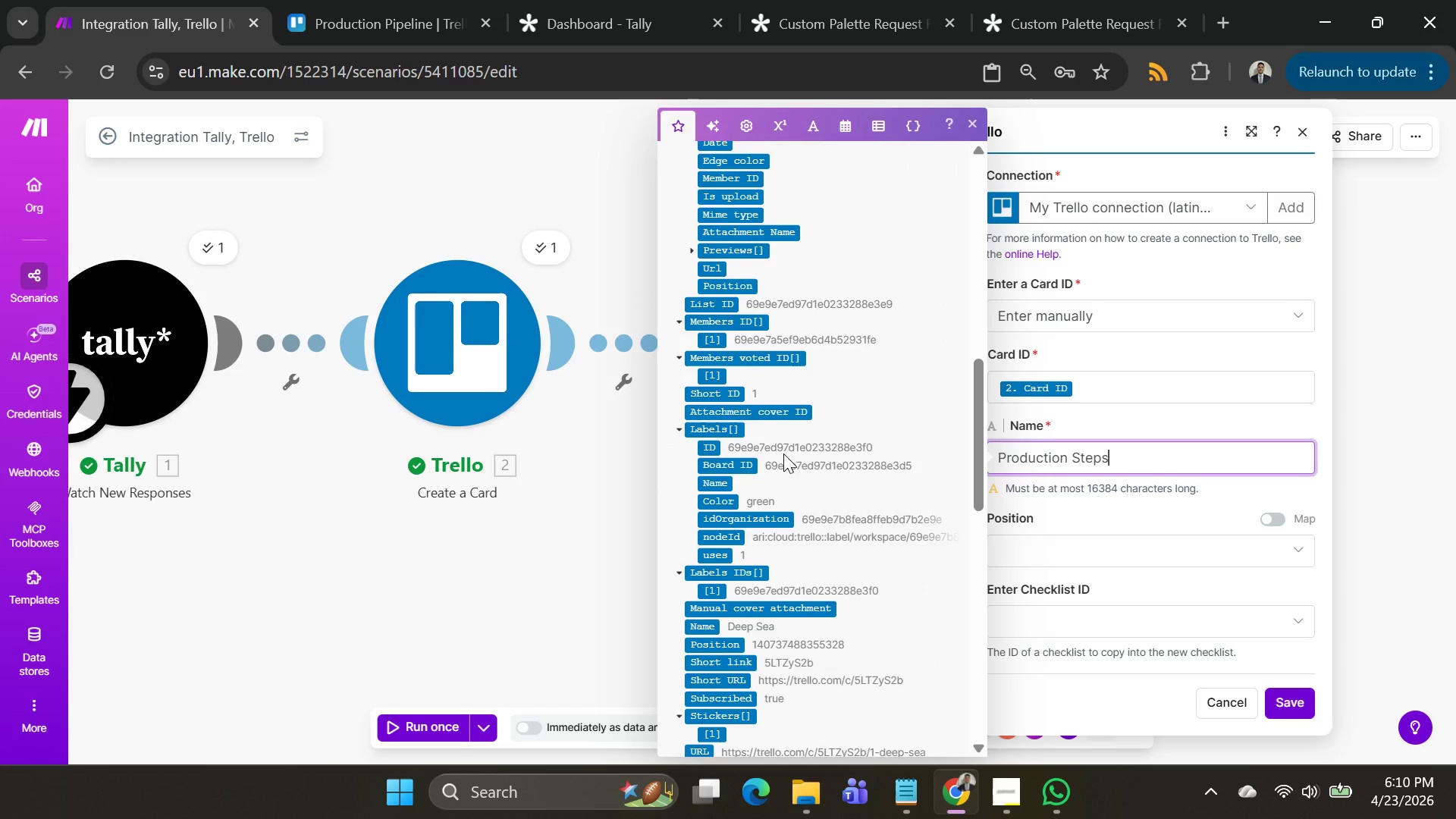 
scroll: coordinate [784, 454], scroll_direction: up, amount: 11.0
 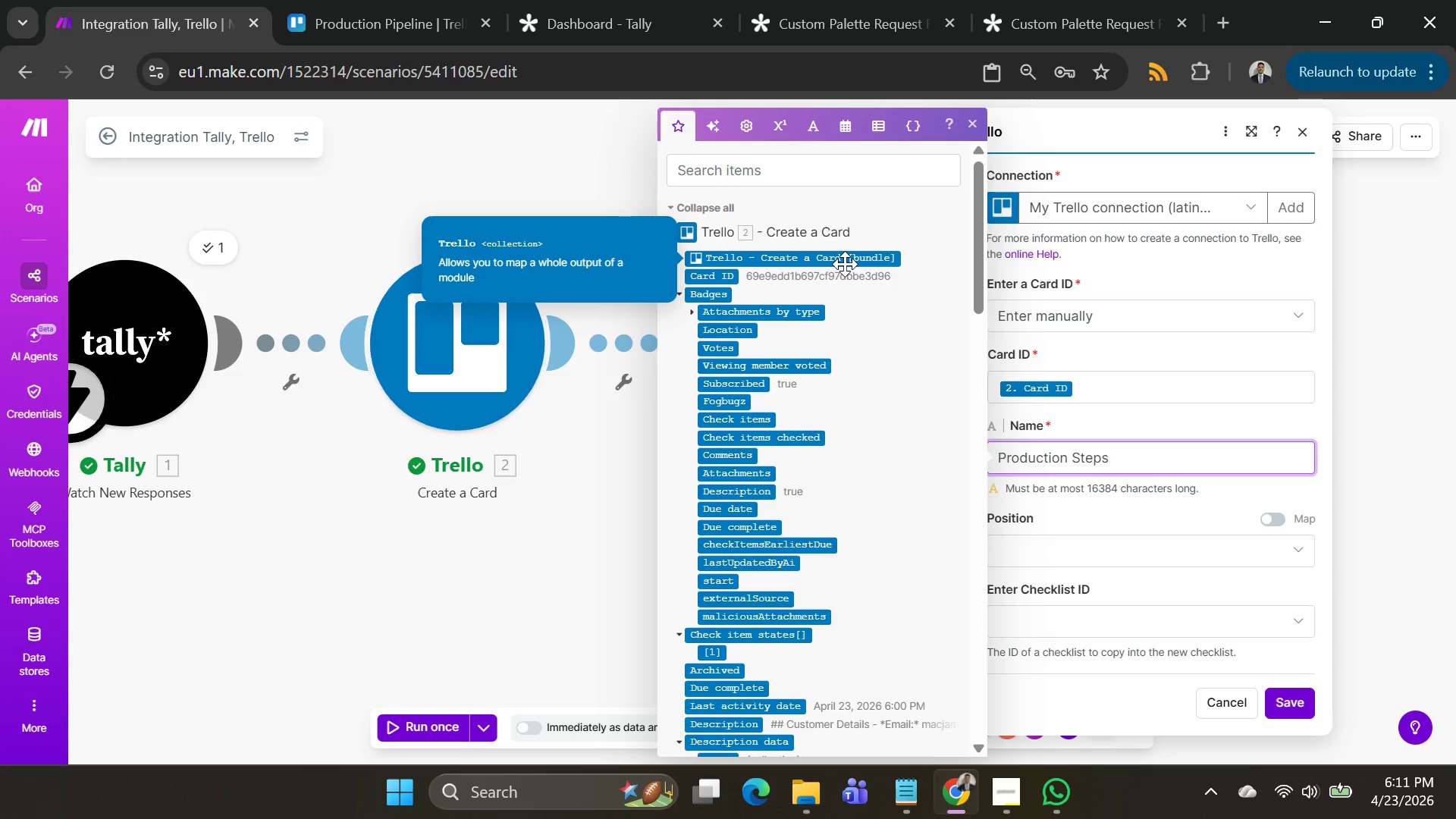 
wait(61.18)
 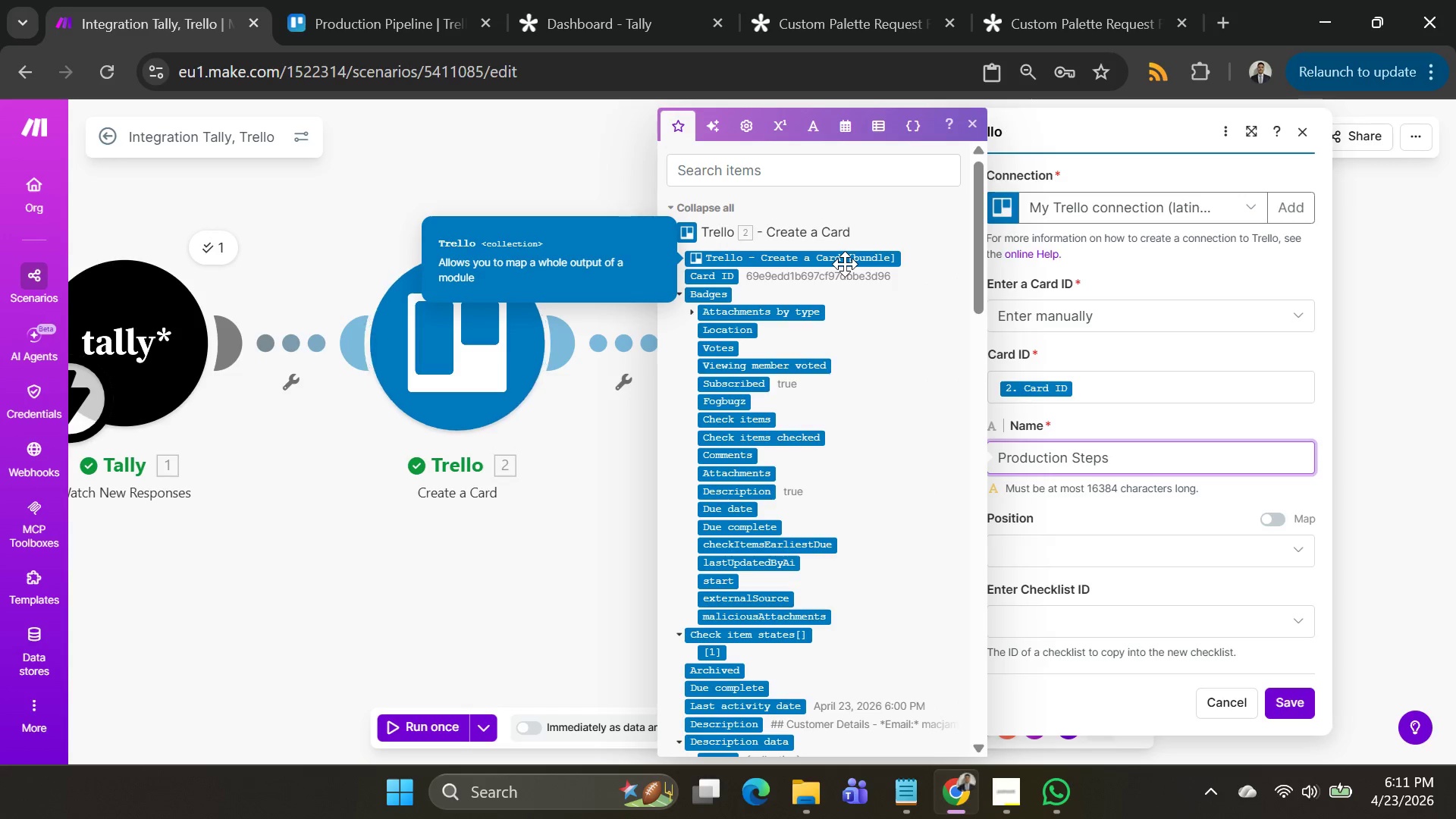 
left_click([1279, 707])
 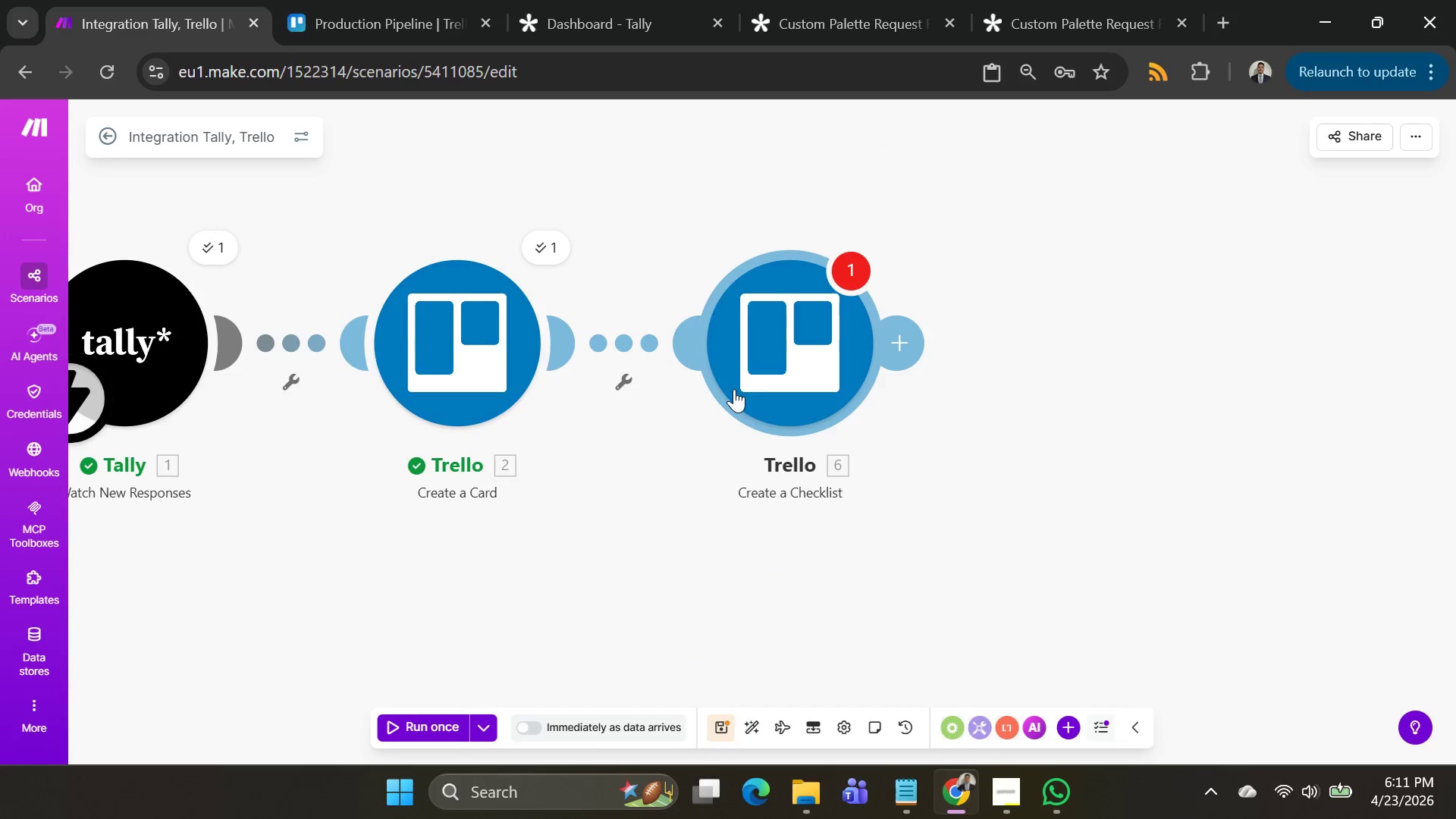 
left_click([753, 381])
 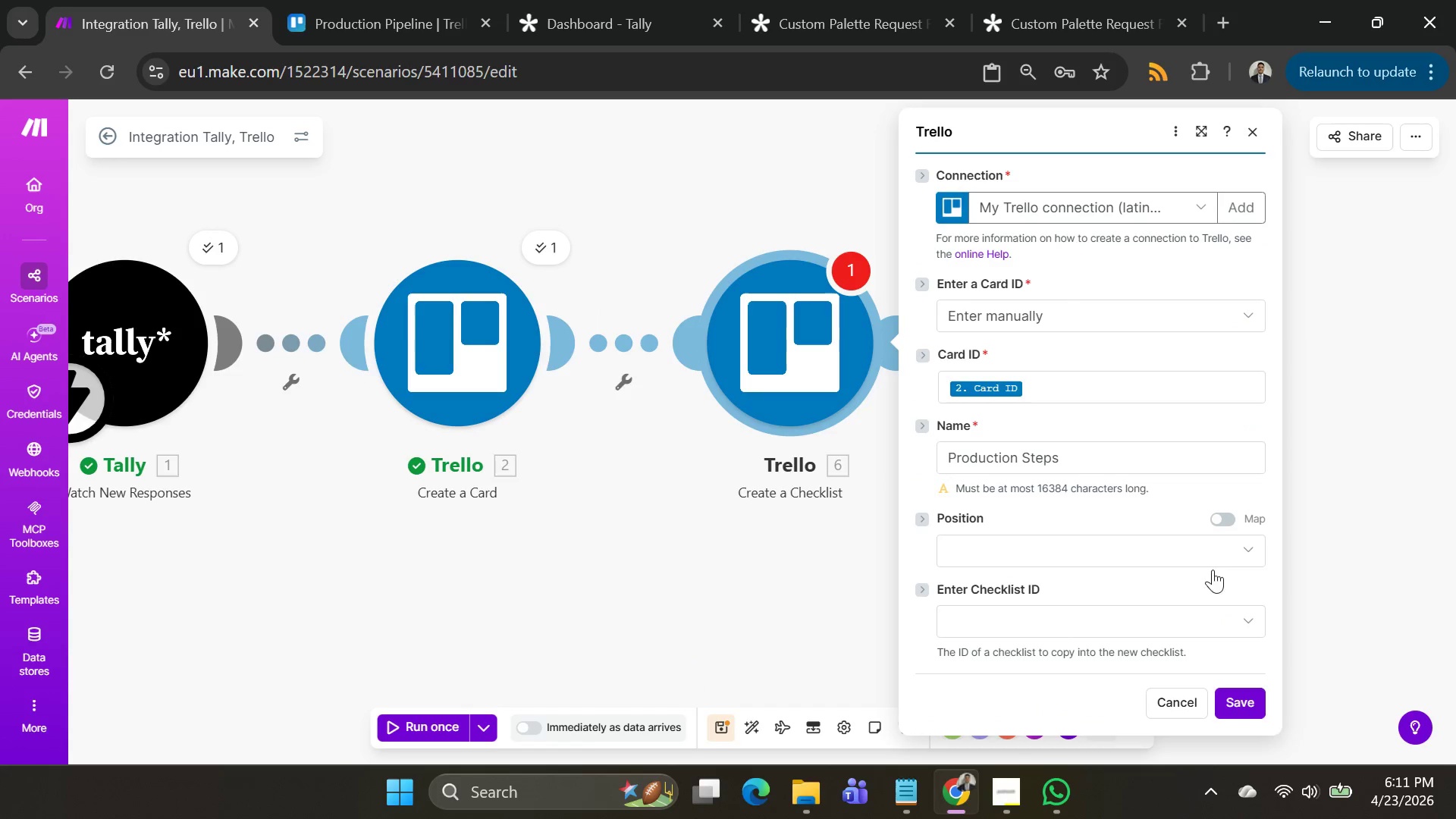 
scroll: coordinate [1210, 560], scroll_direction: down, amount: 3.0
 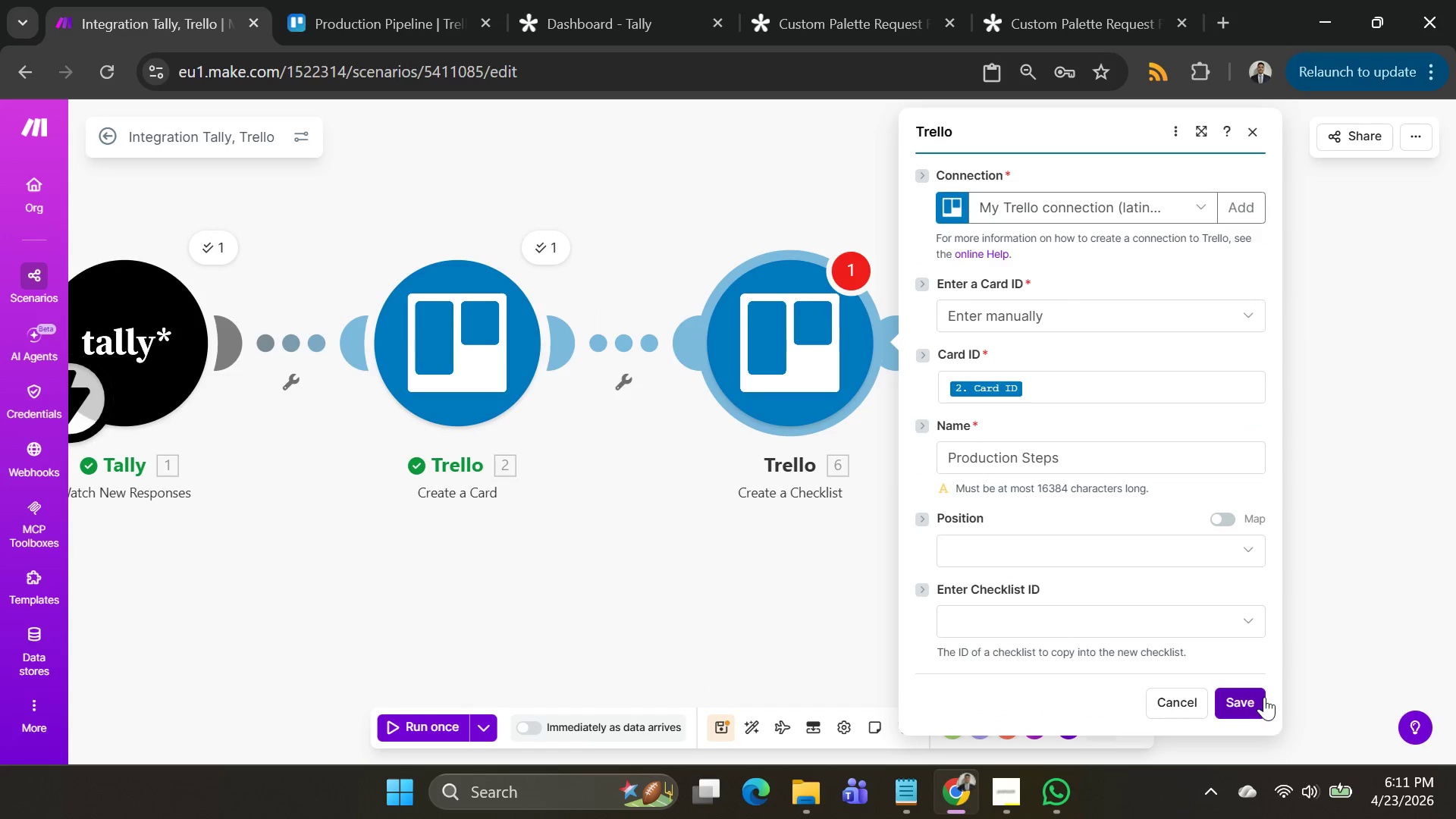 
left_click([1256, 698])
 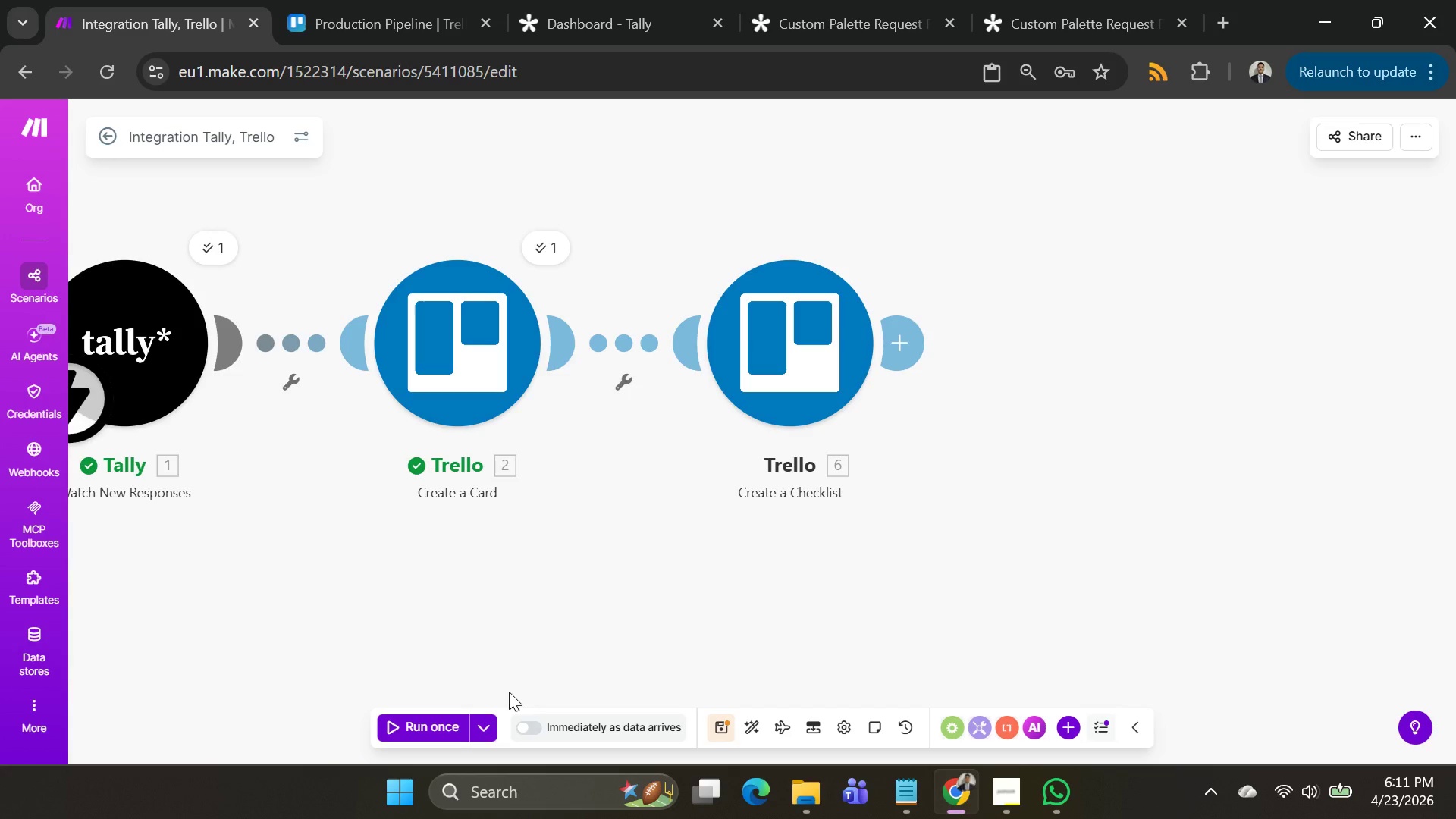 
left_click([486, 736])
 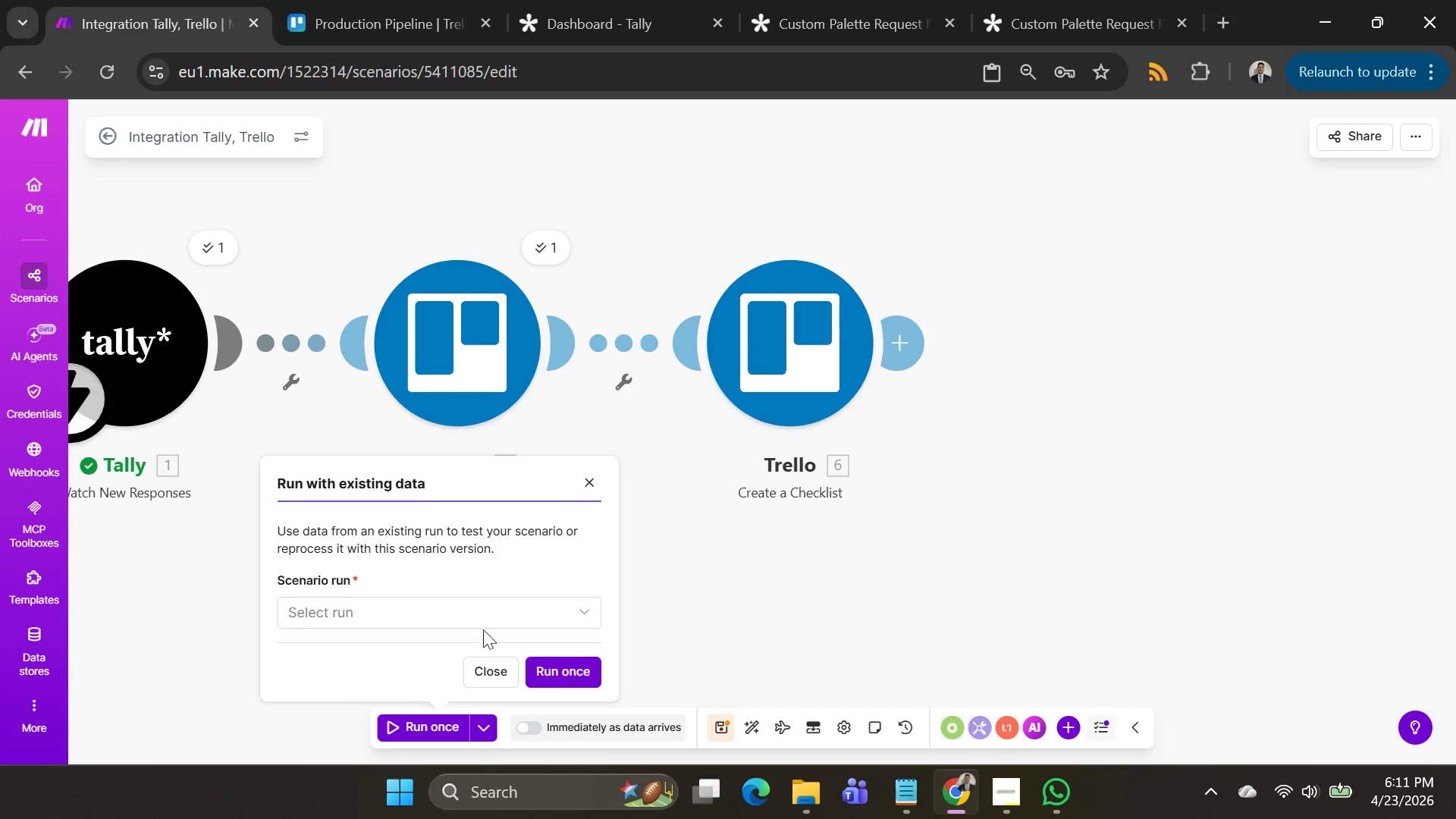 
left_click([482, 619])
 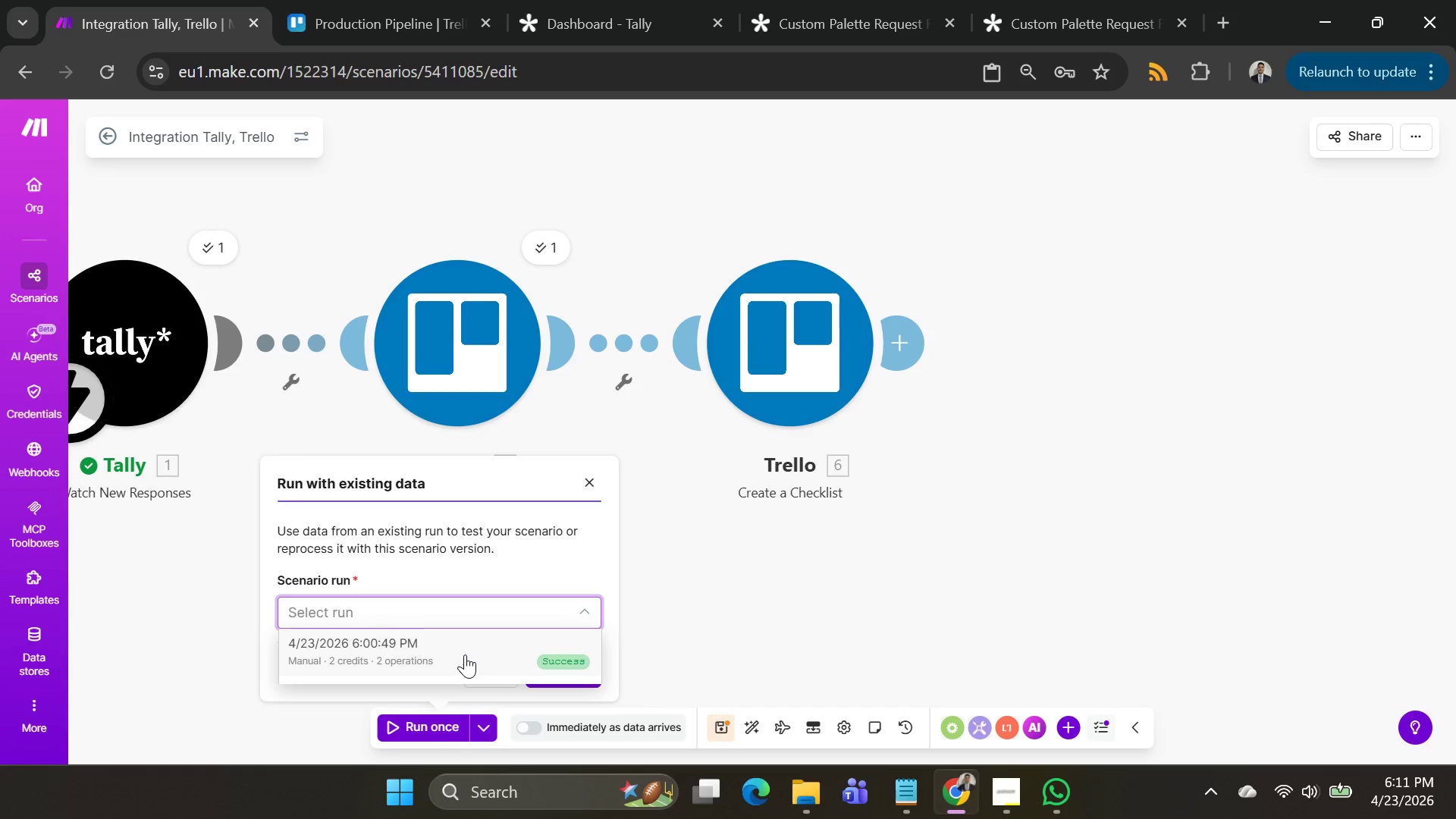 
left_click([465, 654])
 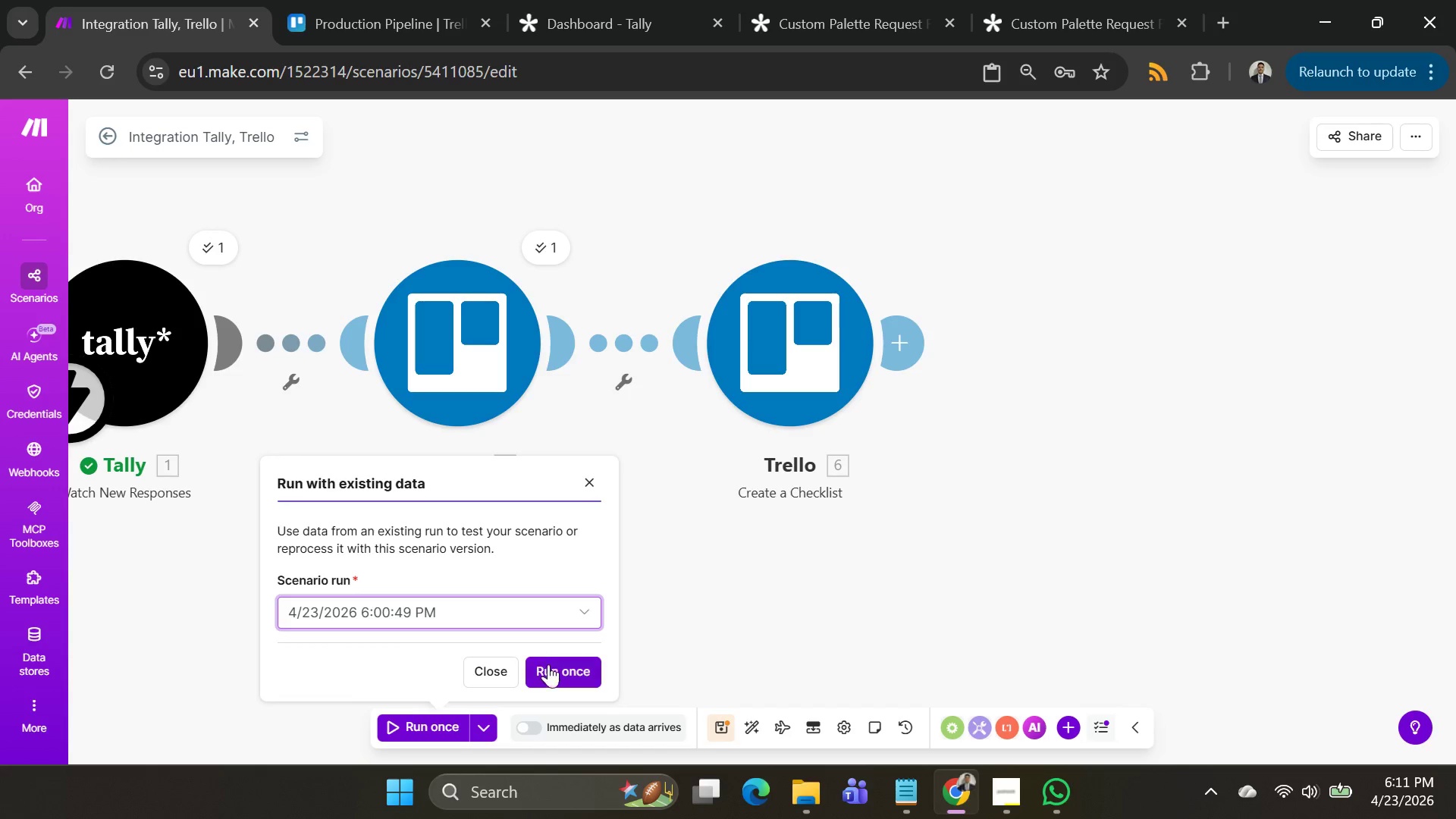 
left_click([551, 673])
 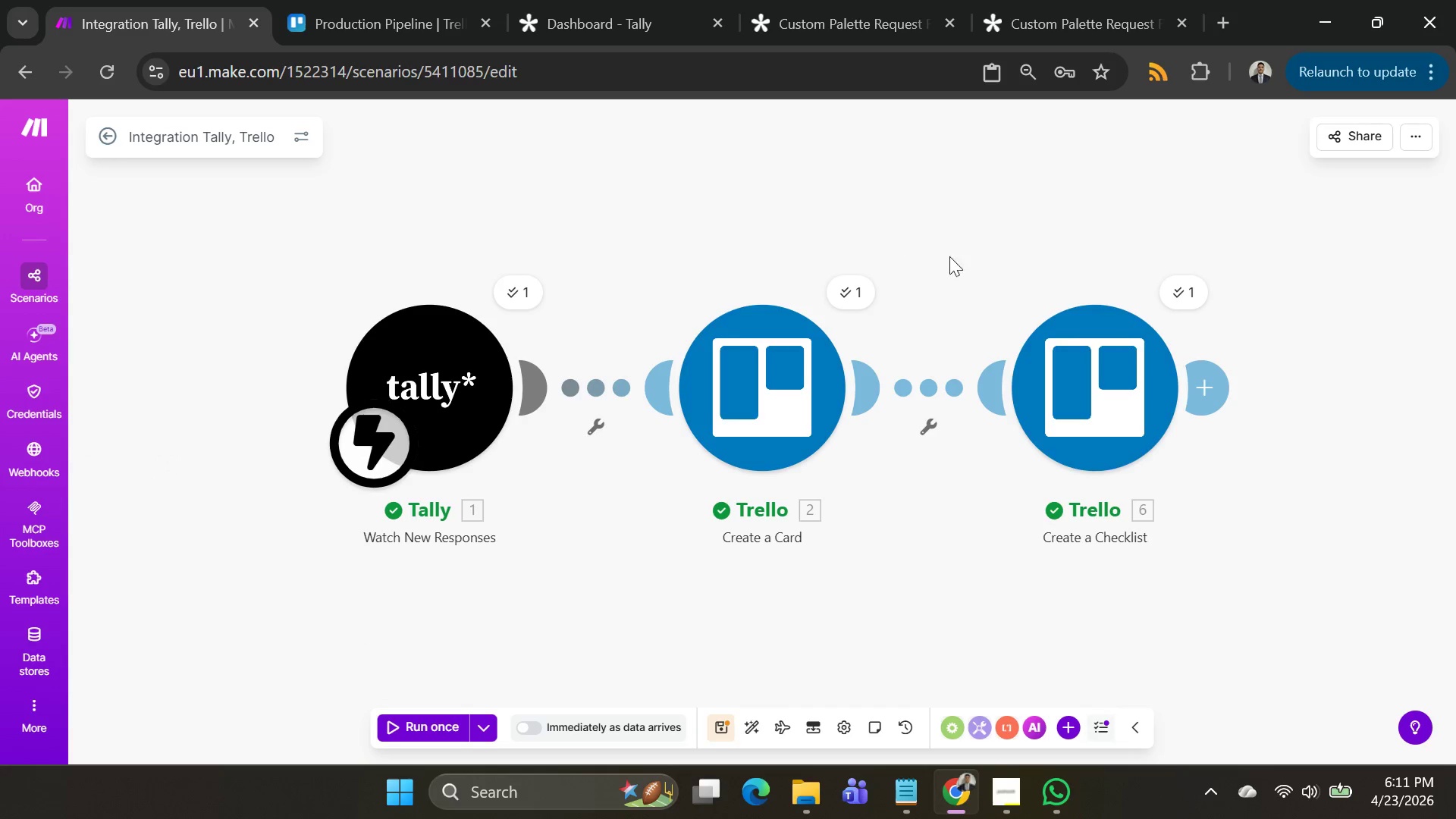 
left_click([1182, 290])
 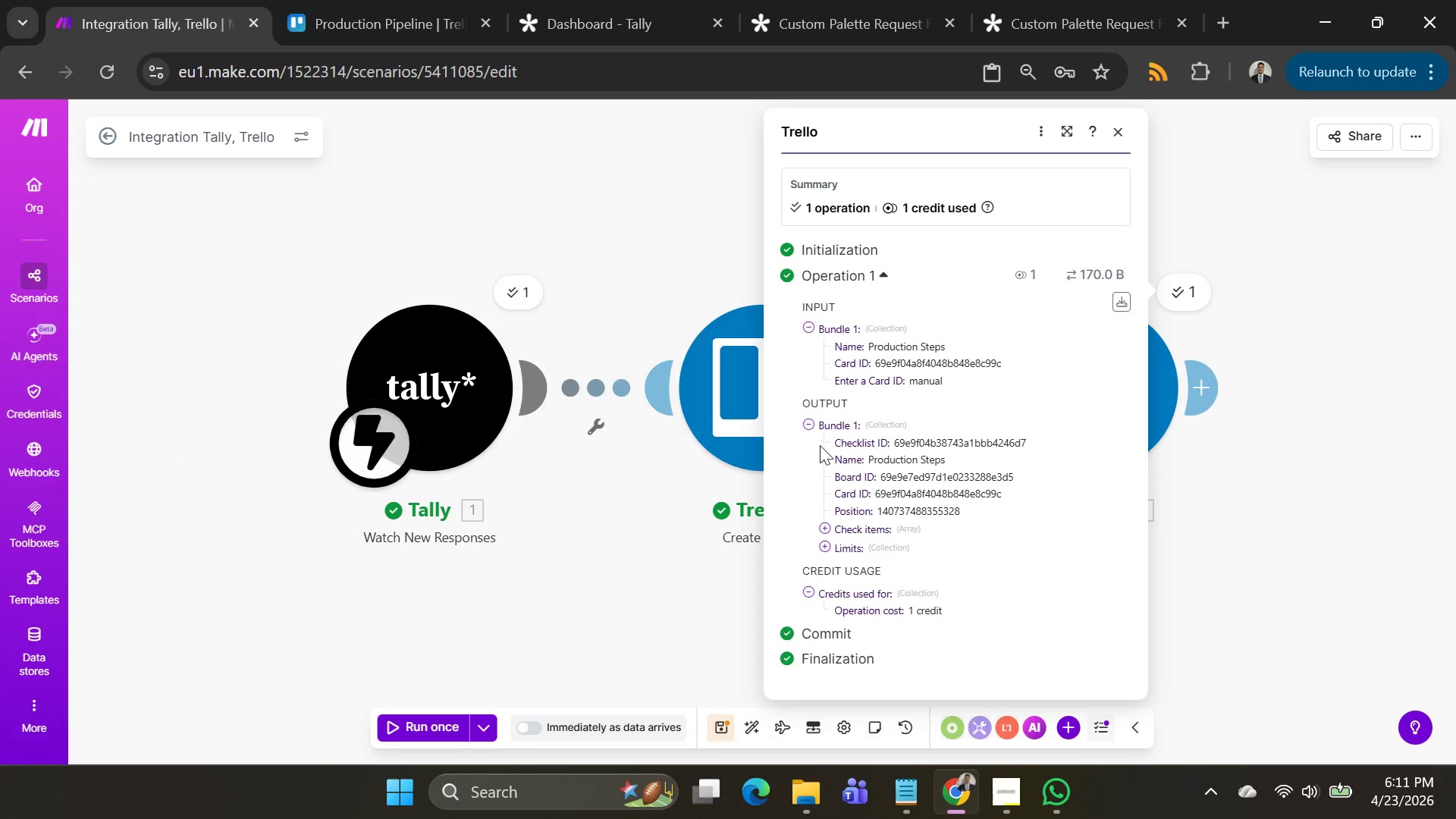 
left_click([367, 11])
 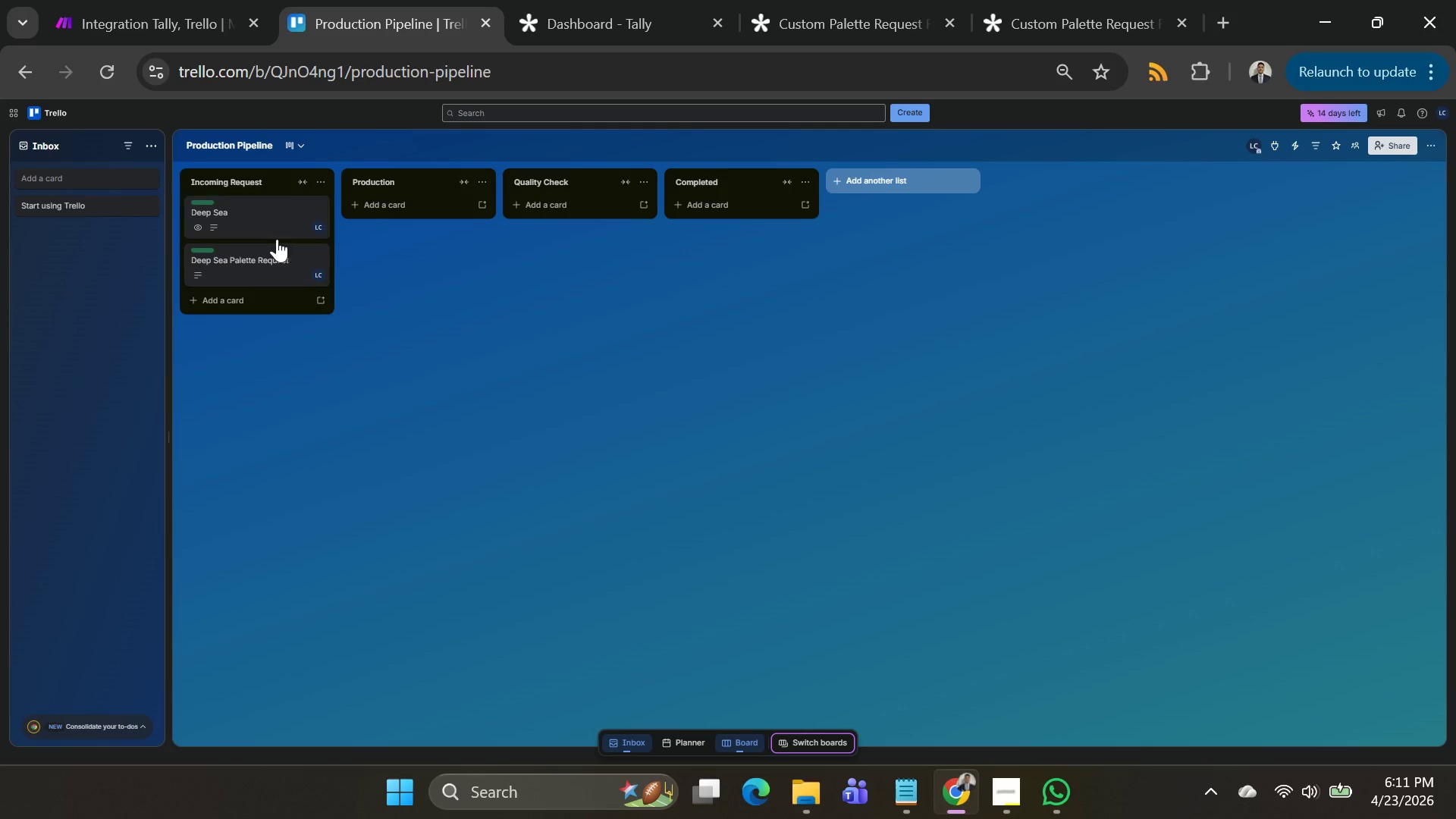 
left_click([260, 225])
 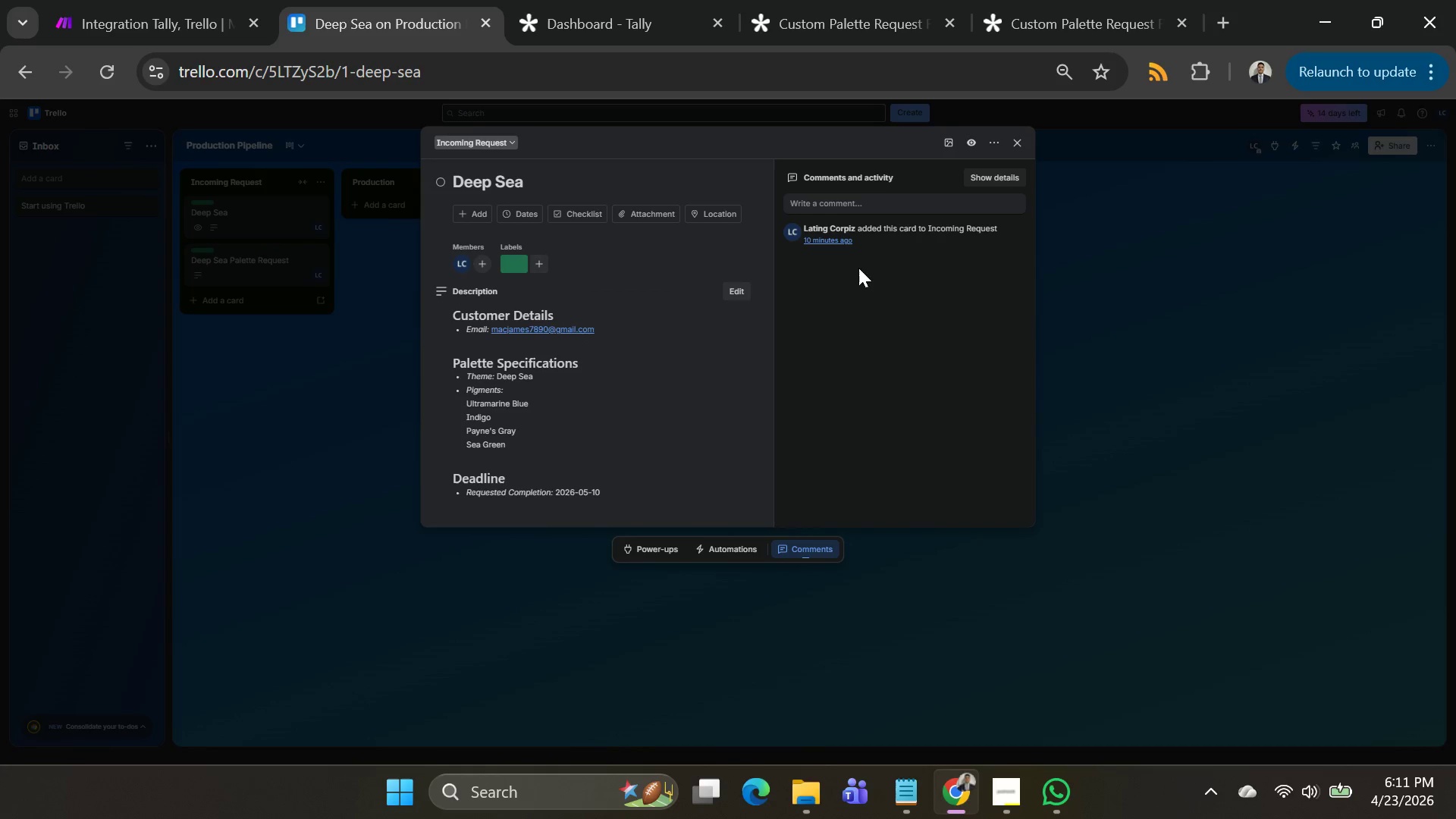 
left_click([1166, 335])
 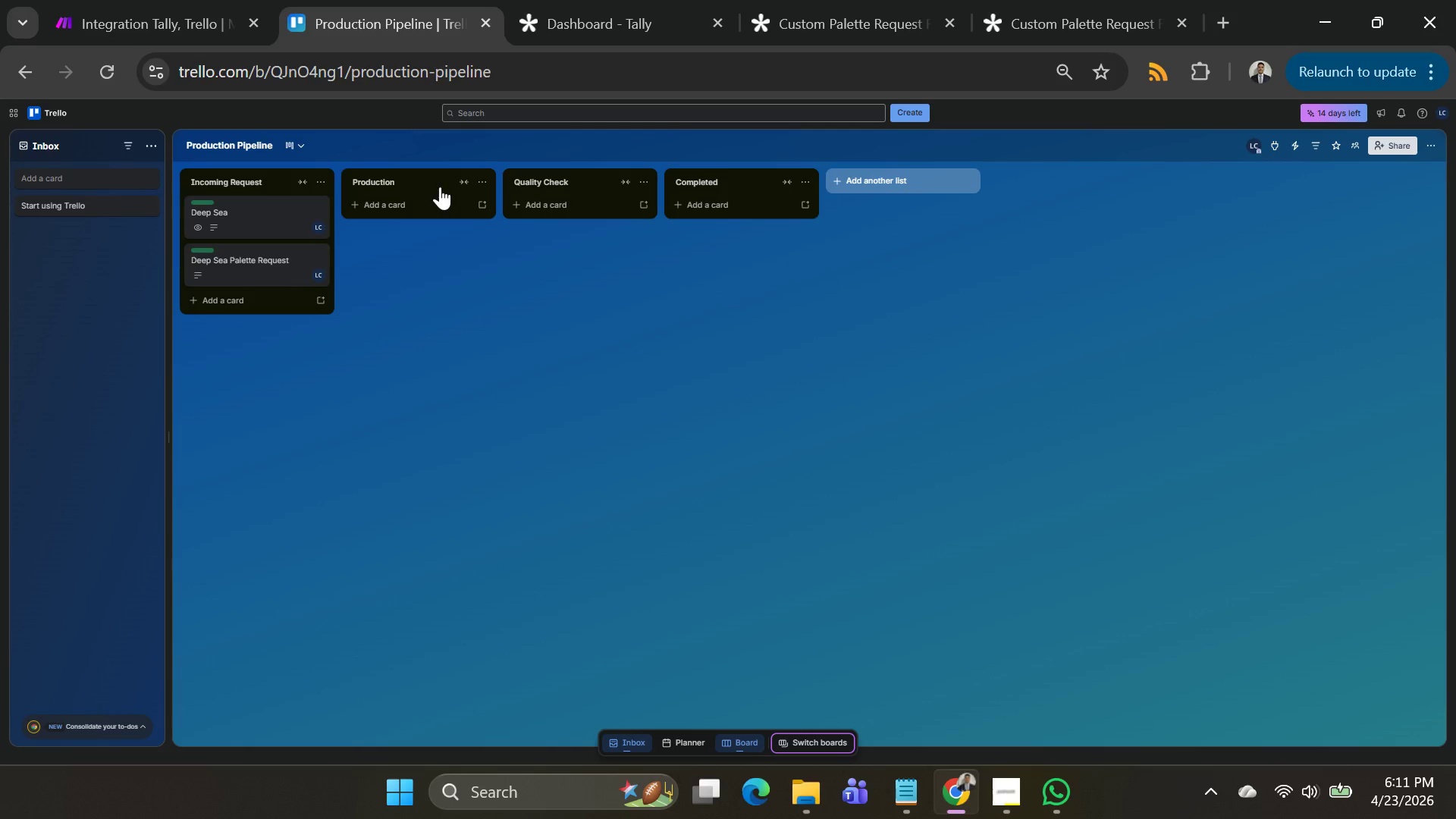 
left_click([149, 21])
 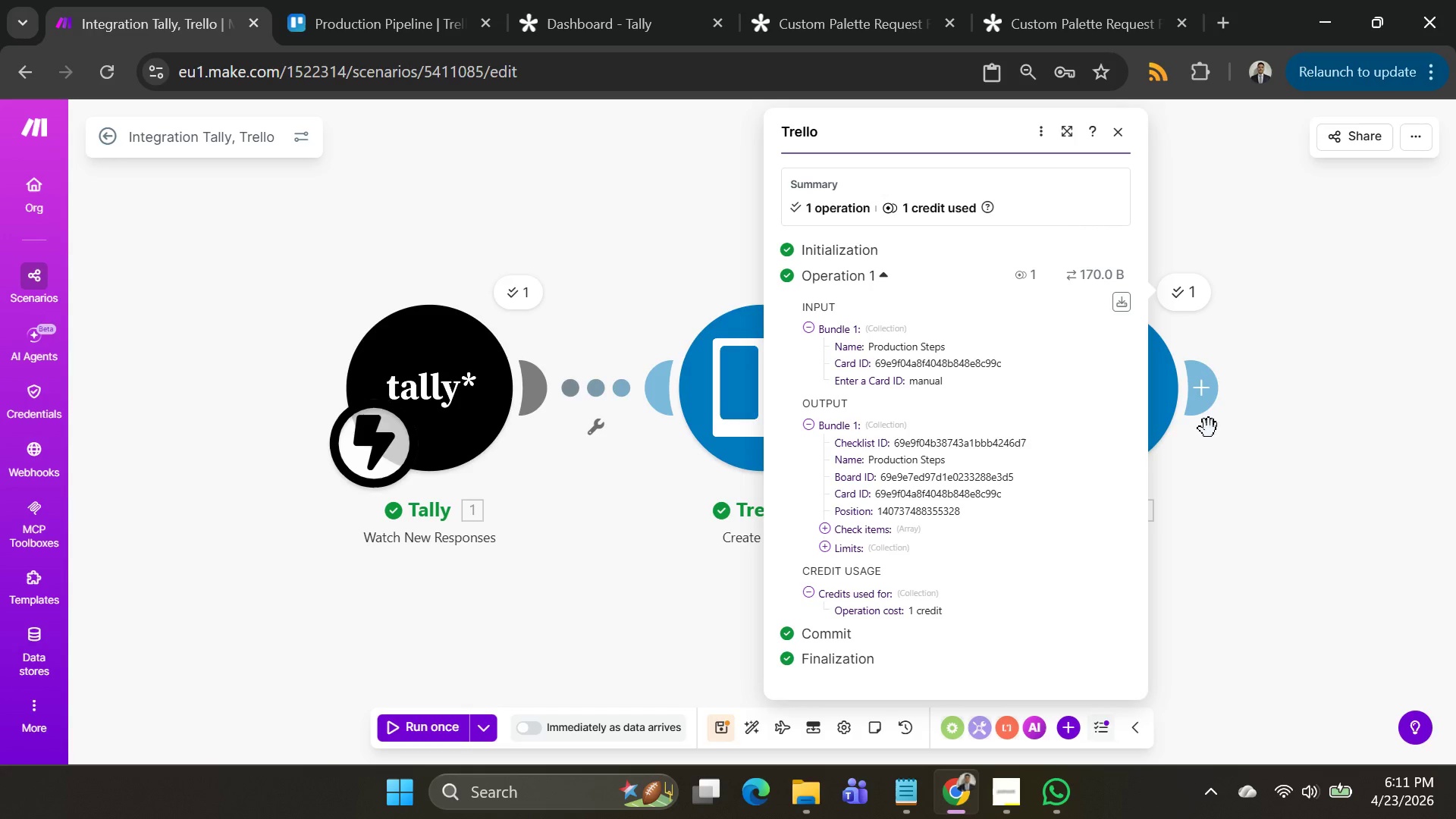 
left_click([1254, 466])
 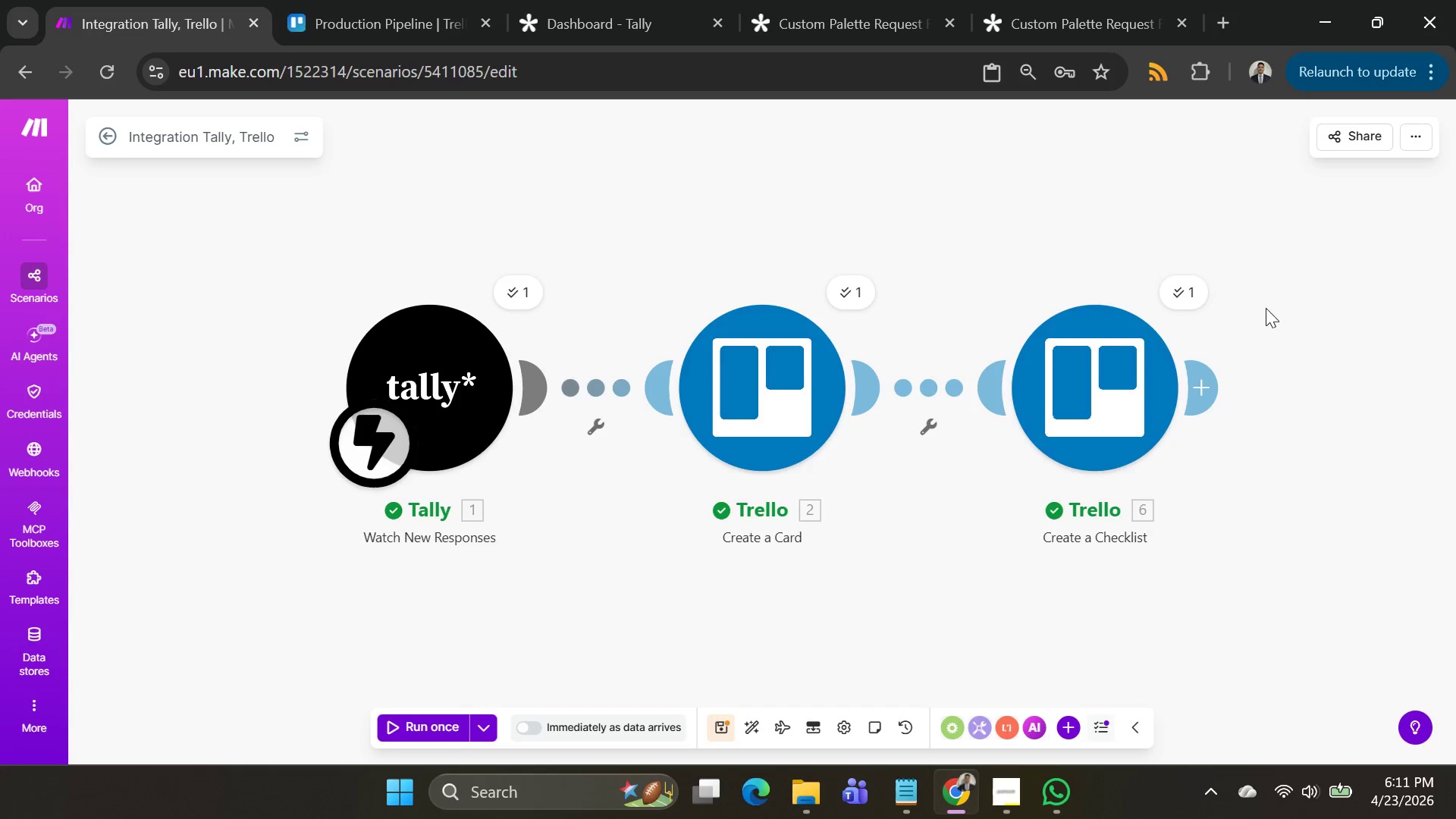 
left_click_drag(start_coordinate=[1266, 307], to_coordinate=[1062, 315])
 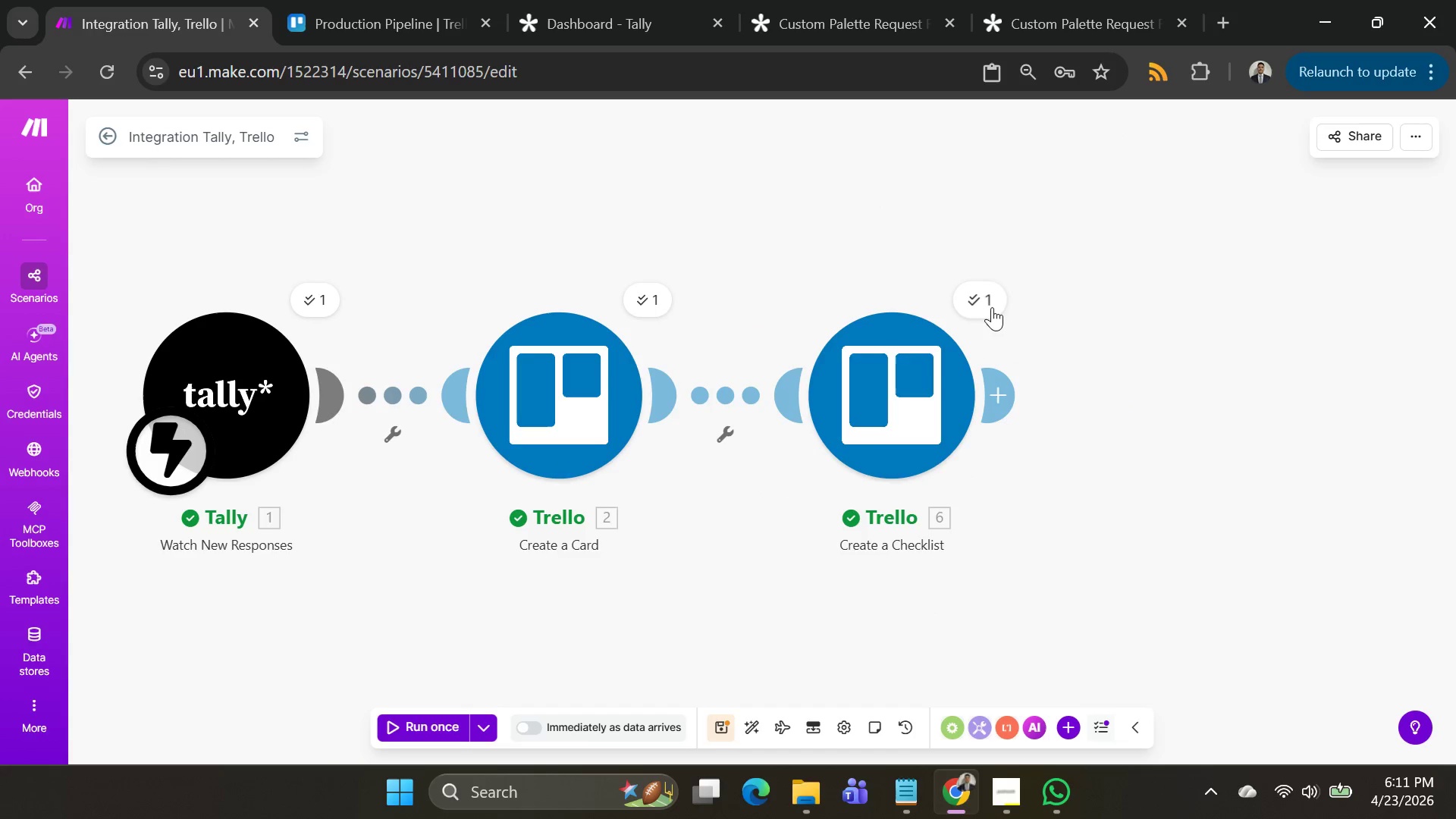 
left_click([992, 307])
 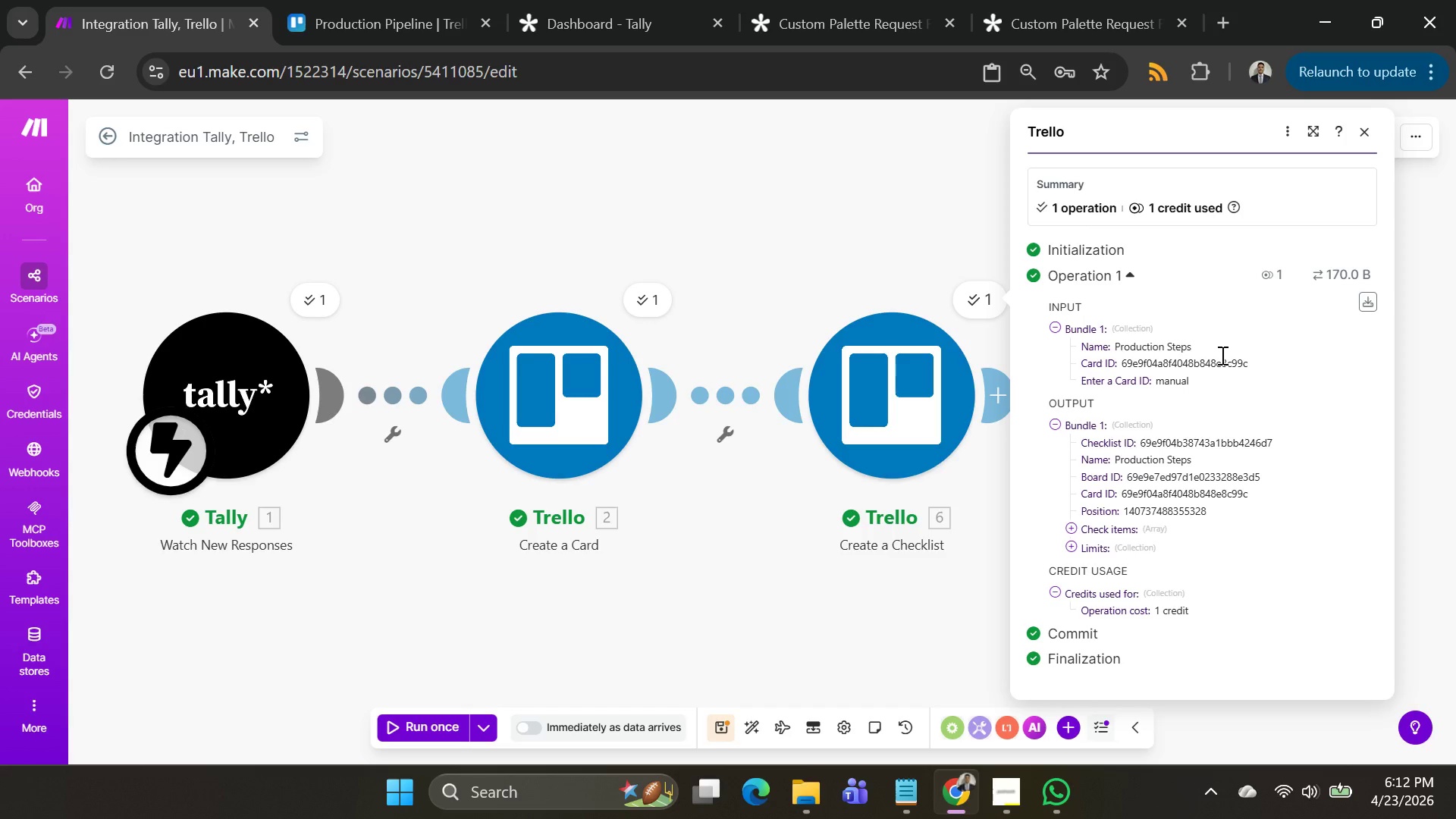 
wait(33.16)
 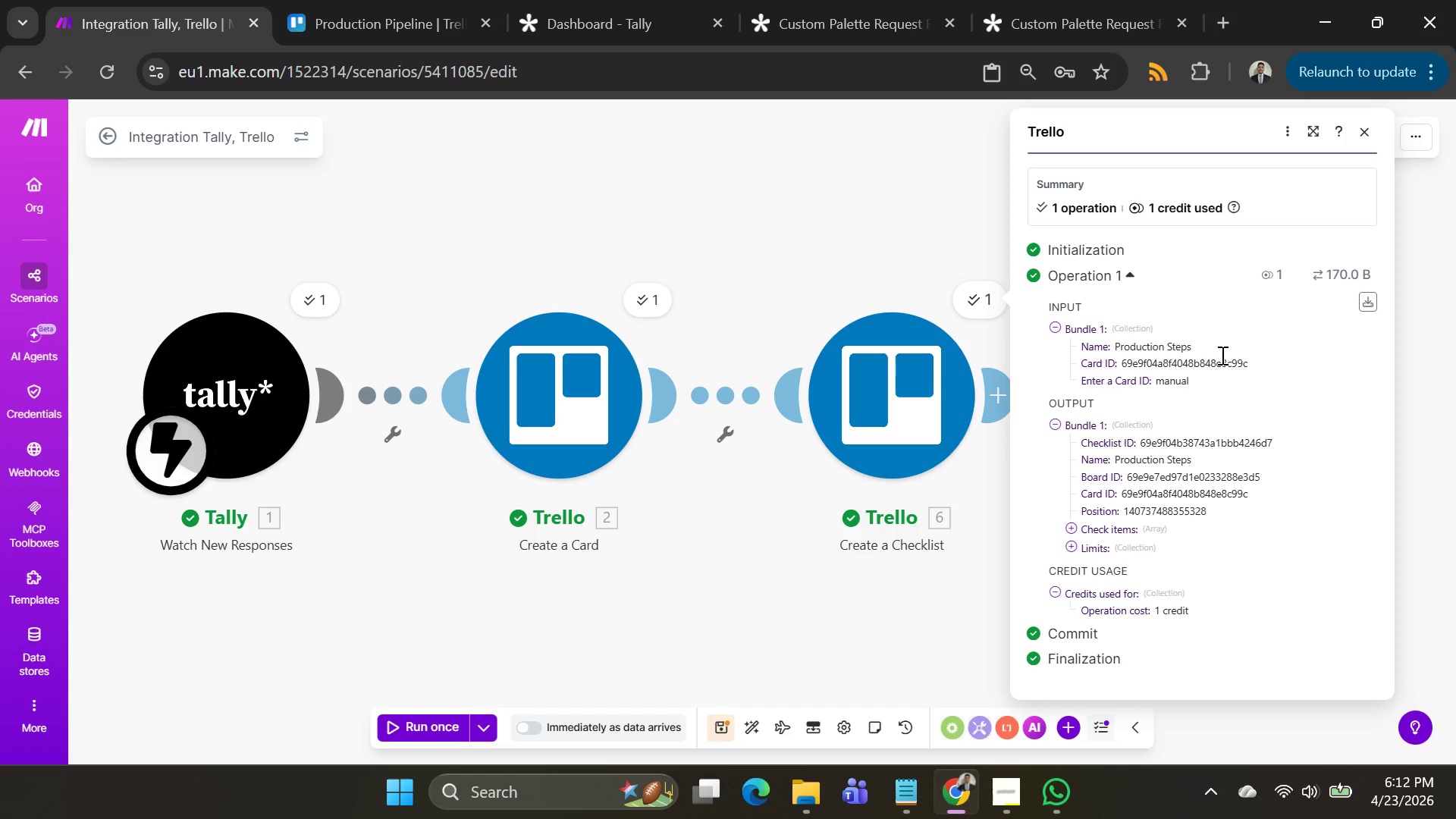 
scroll: coordinate [1164, 405], scroll_direction: up, amount: 4.0
 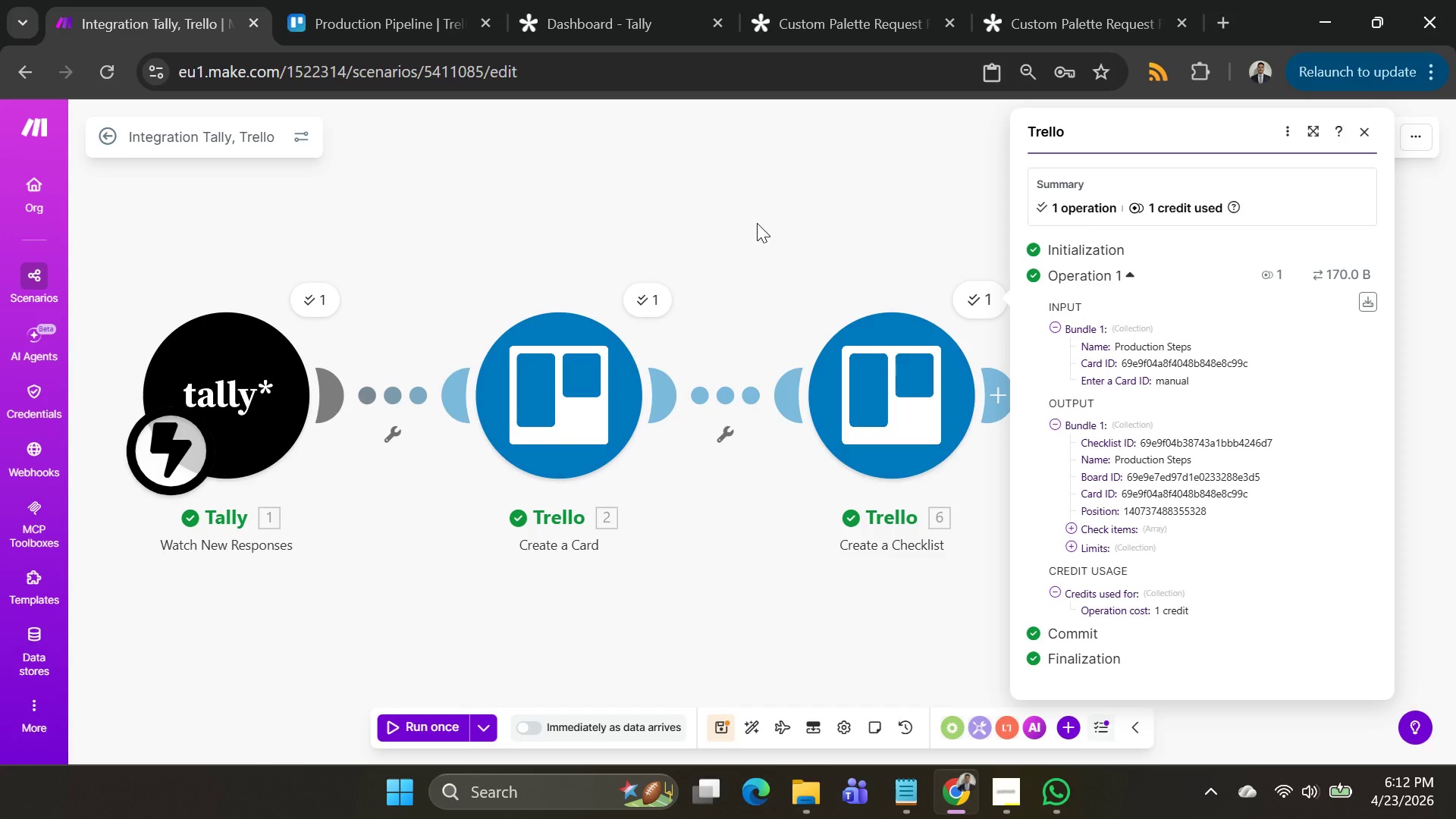 
left_click([757, 222])
 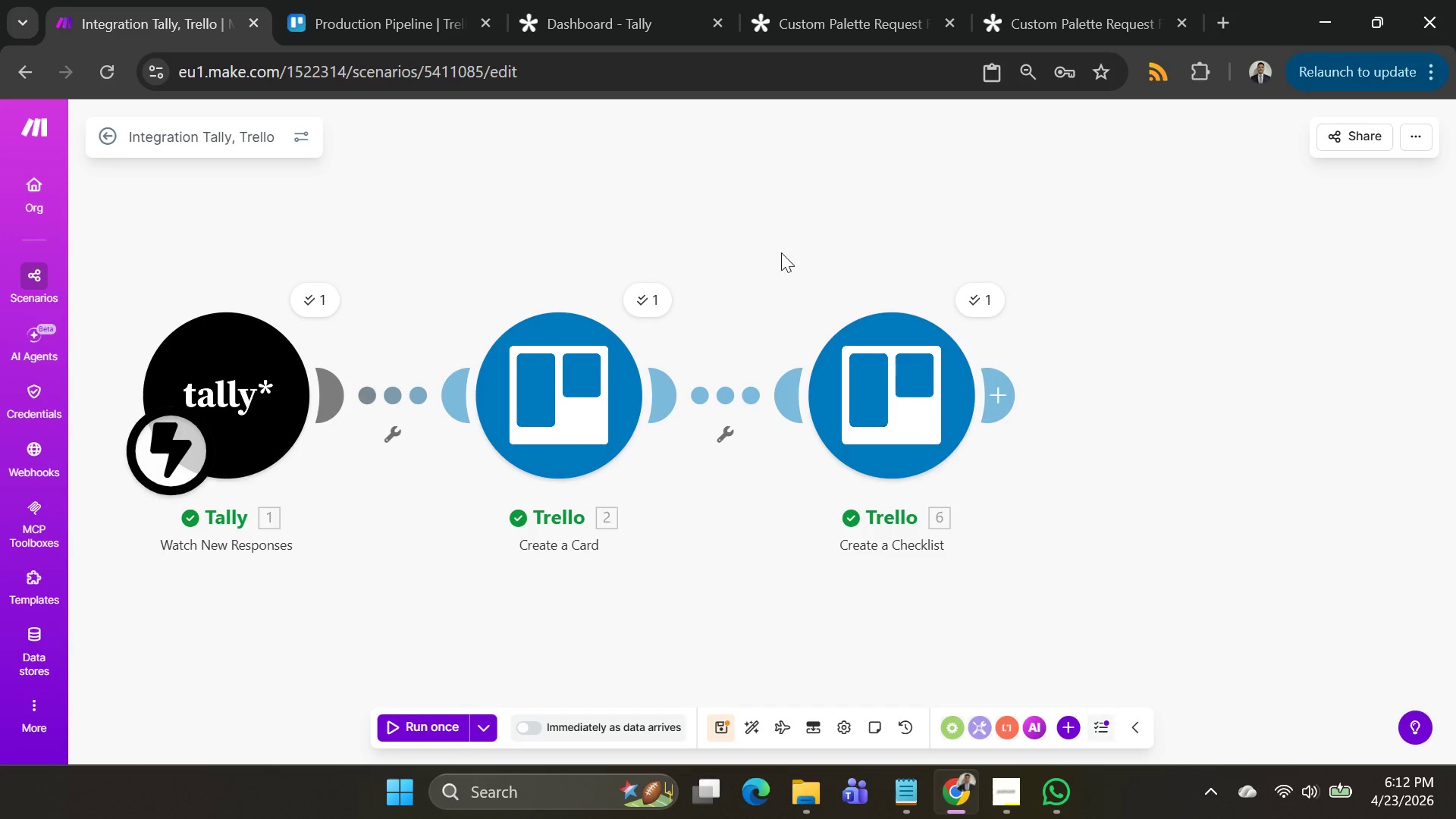 
left_click_drag(start_coordinate=[782, 247], to_coordinate=[731, 242])
 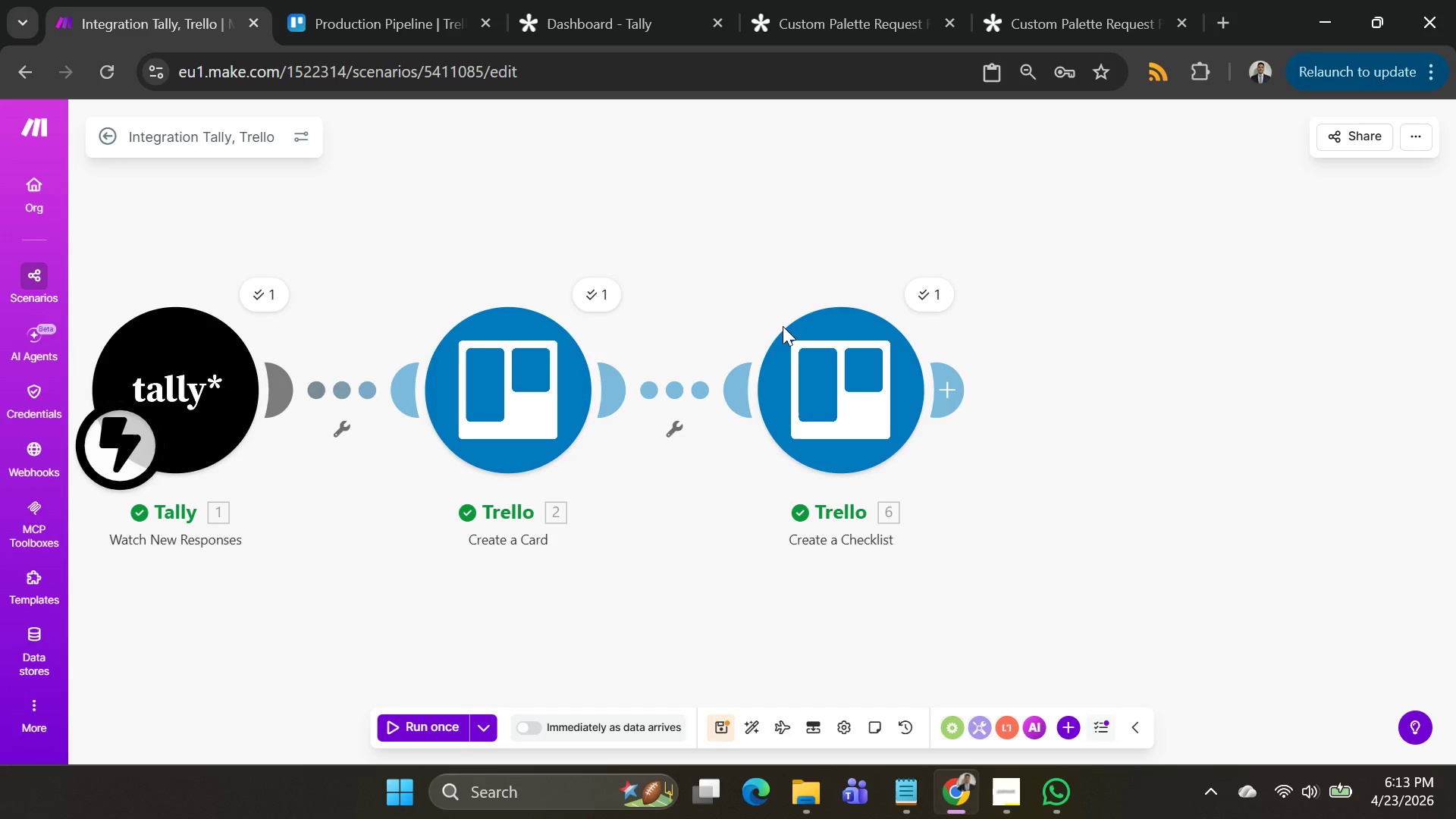 
wait(52.69)
 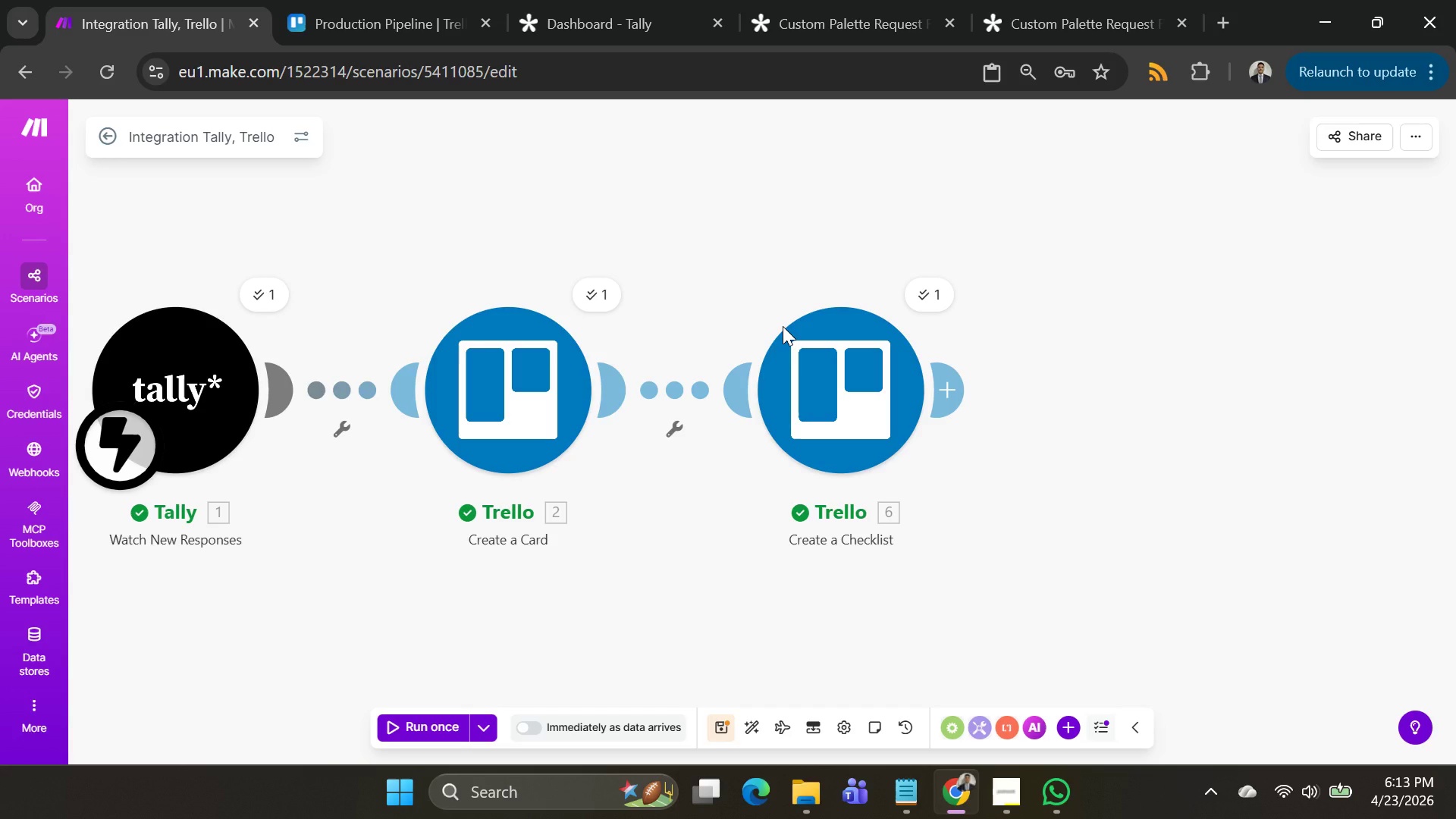 
left_click([959, 398])
 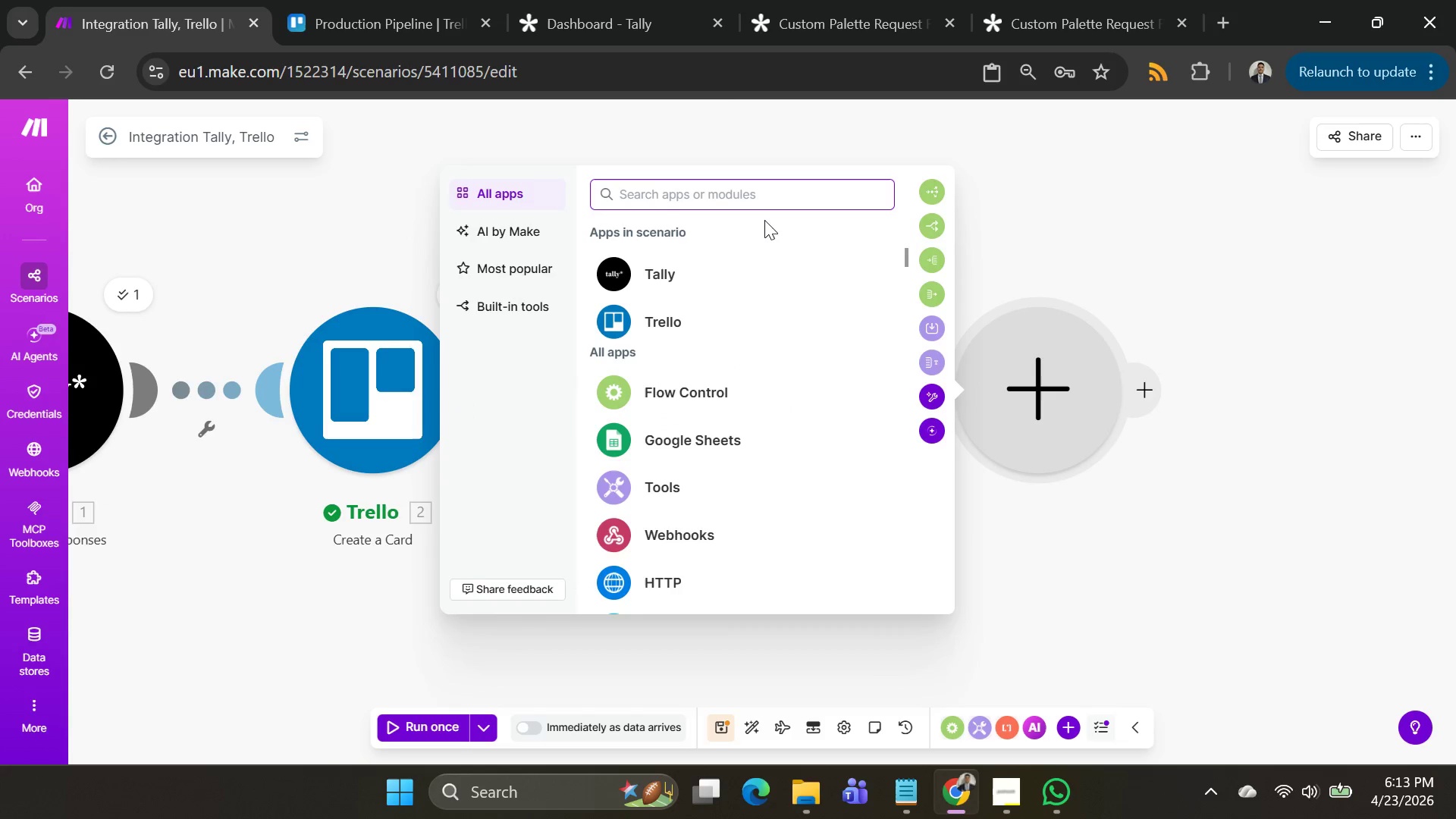 
left_click([698, 318])
 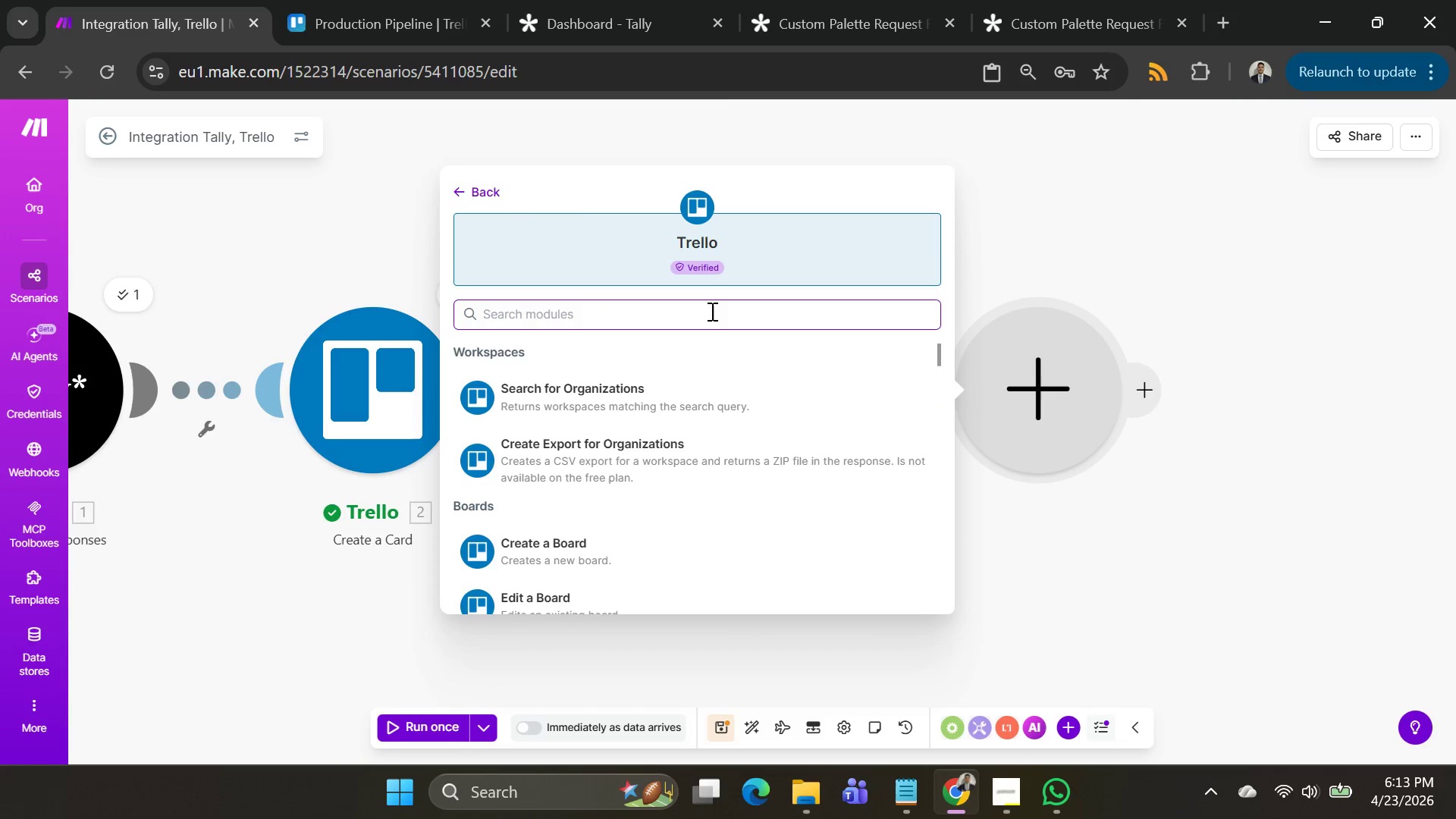 
type(create)
 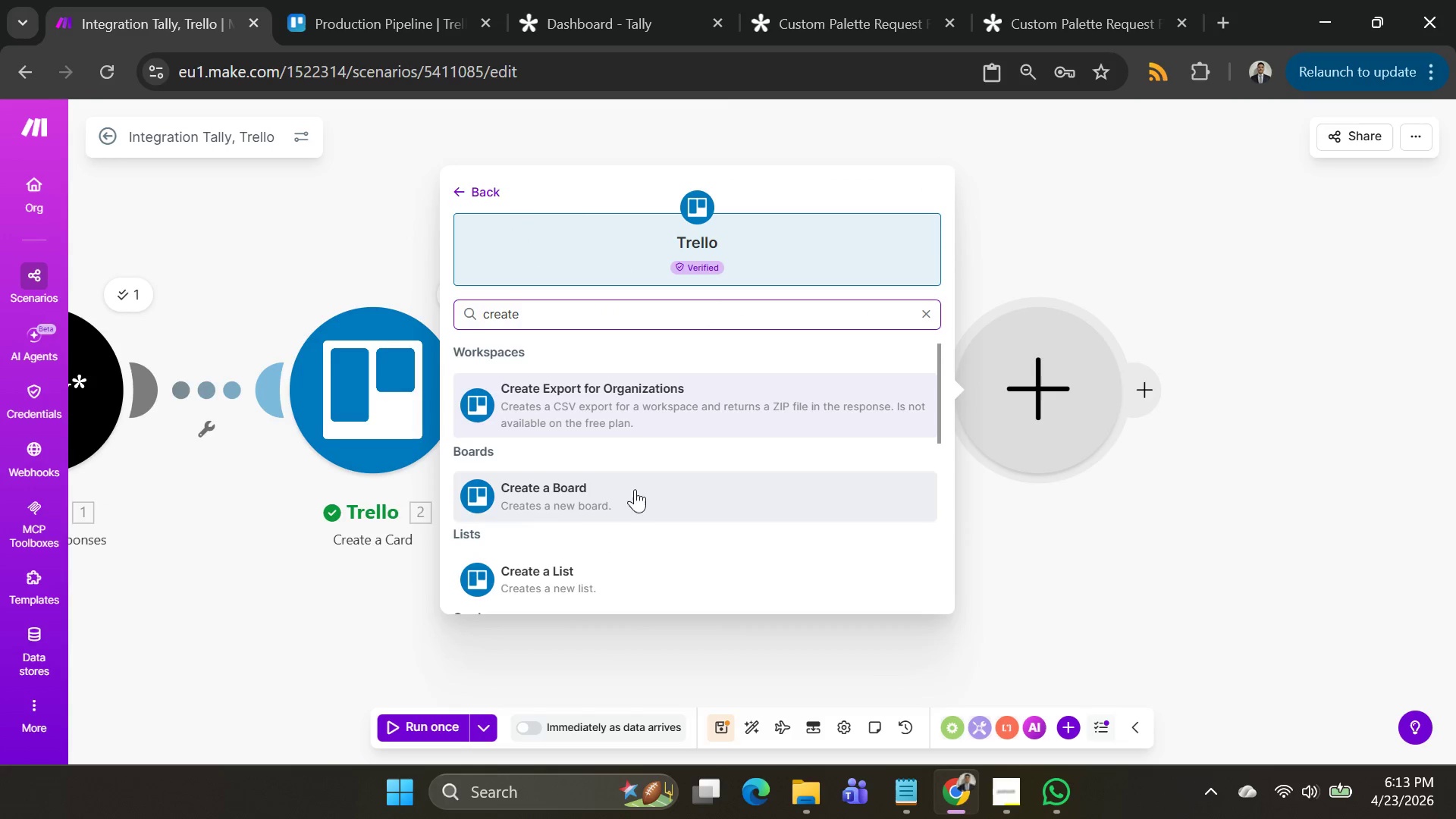 
key(Space)
 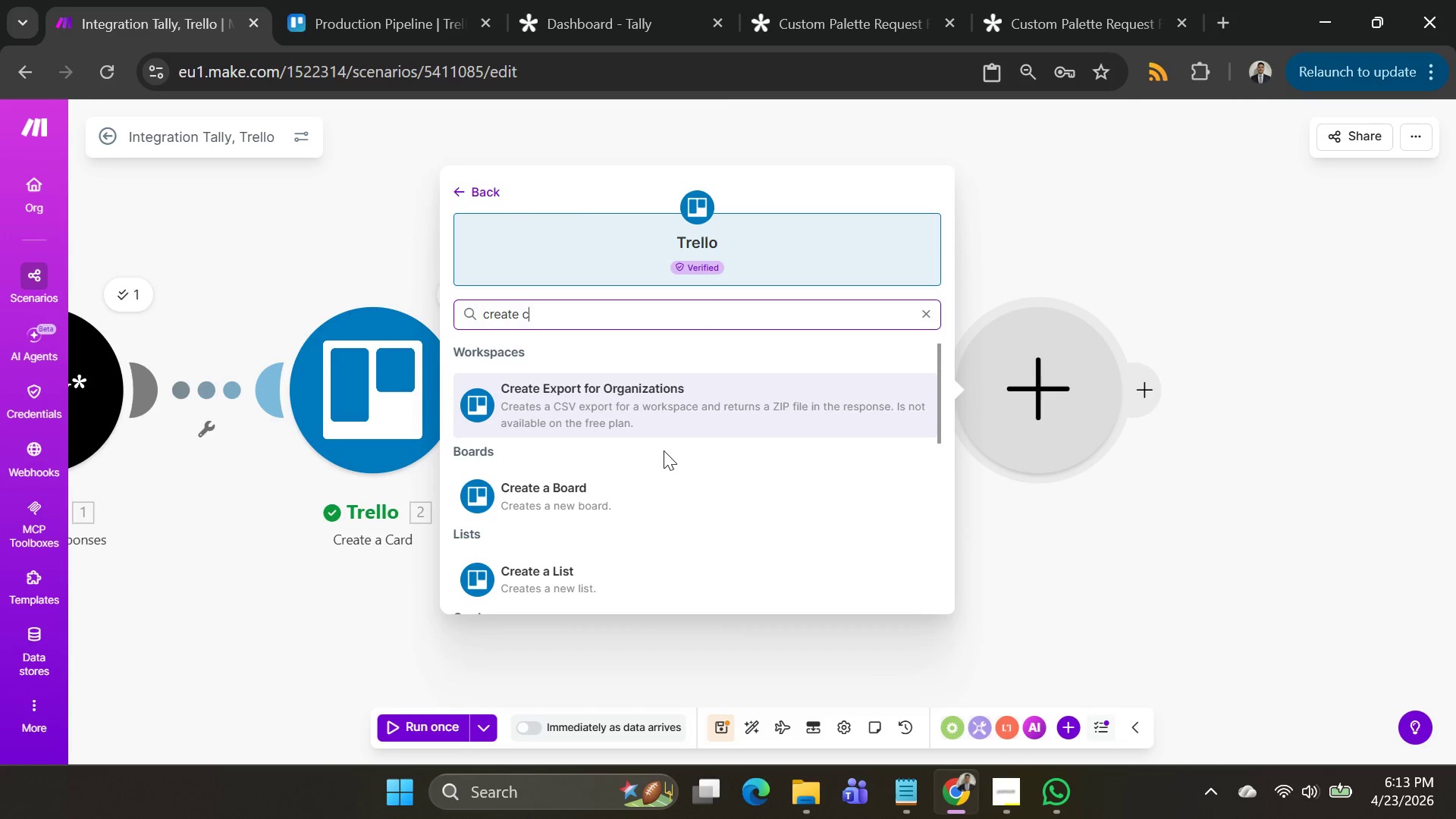 
key(C)
 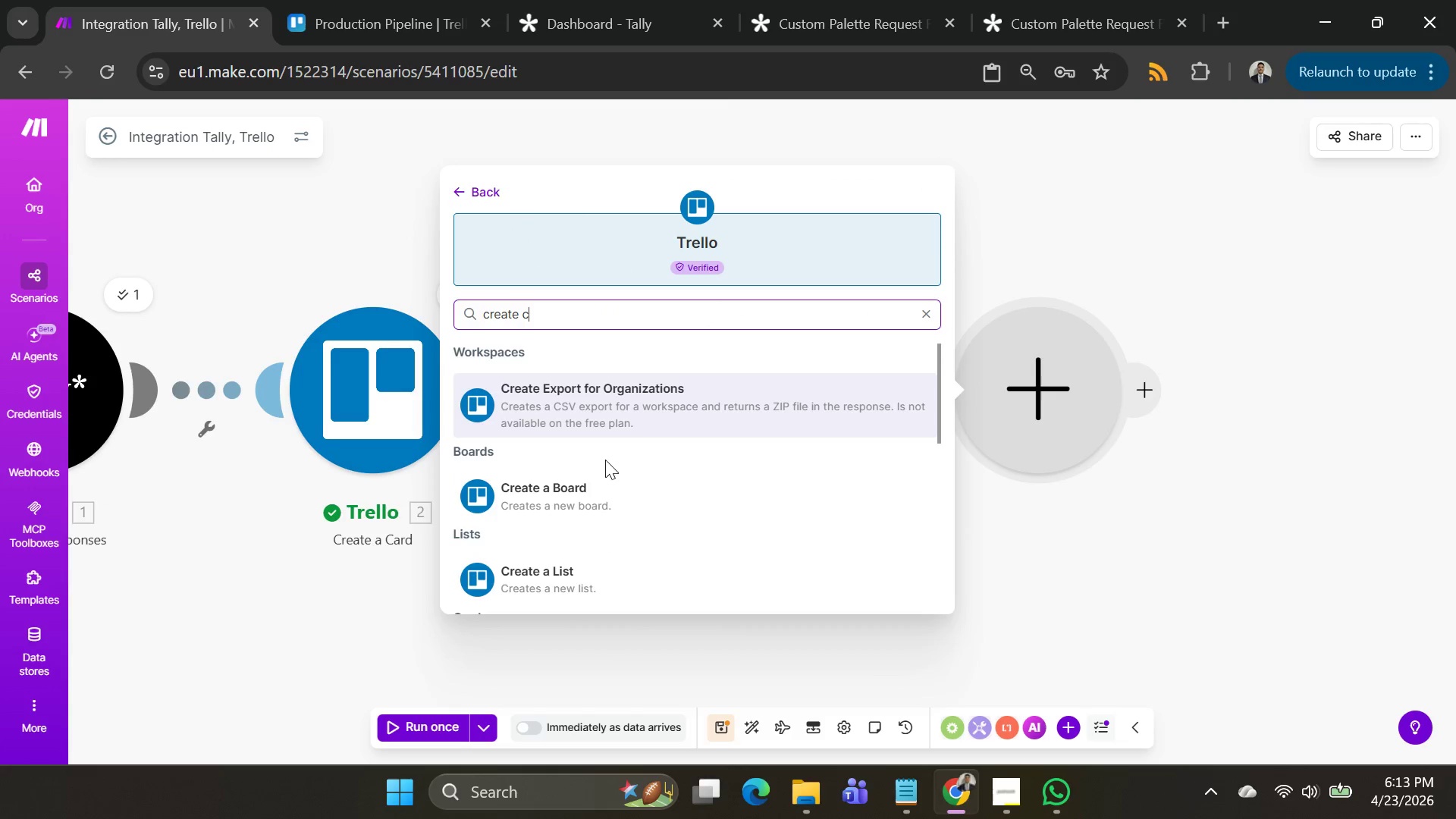 
left_click([605, 460])
 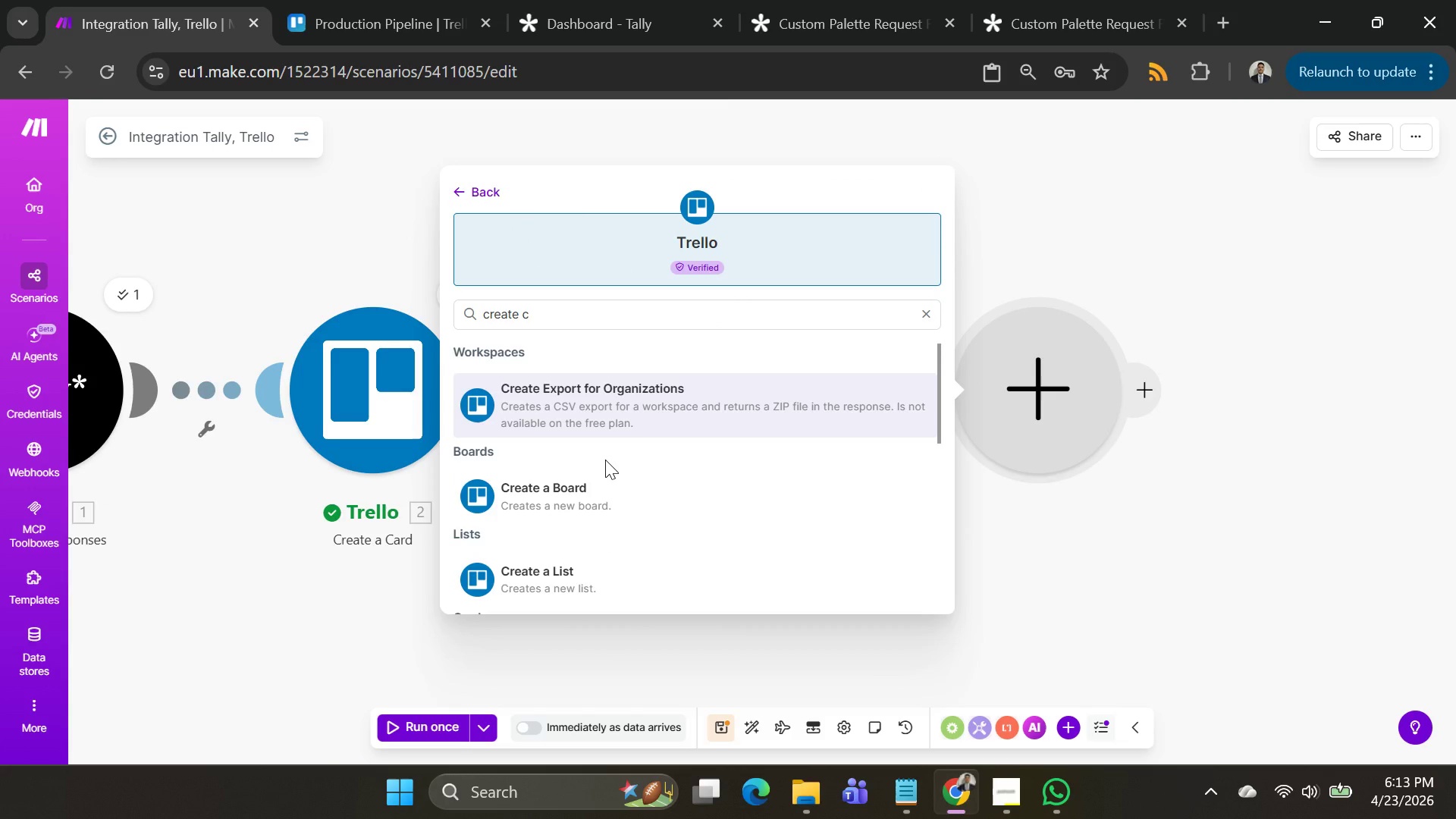 
type(heck)
 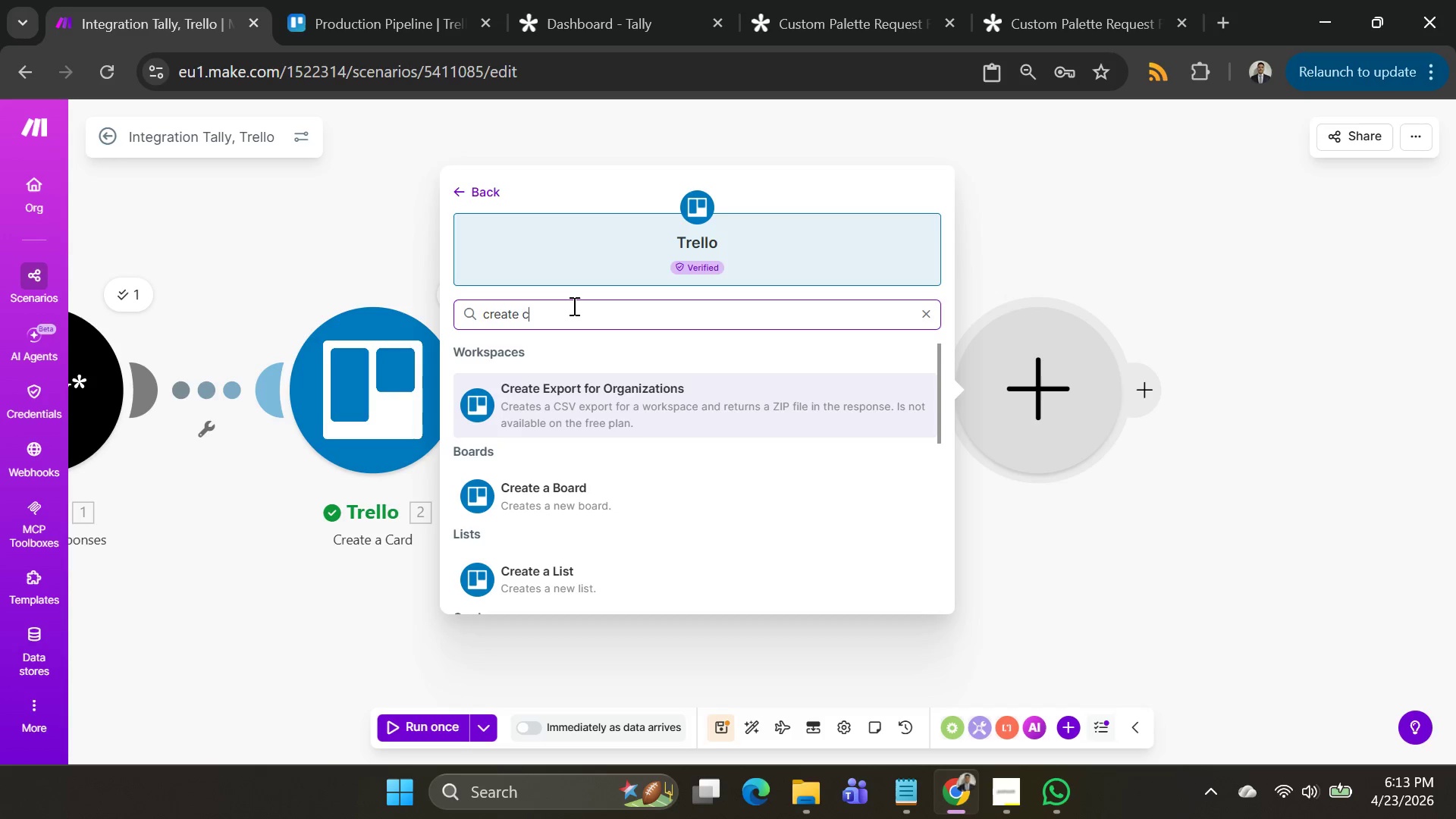 
type(heck)
 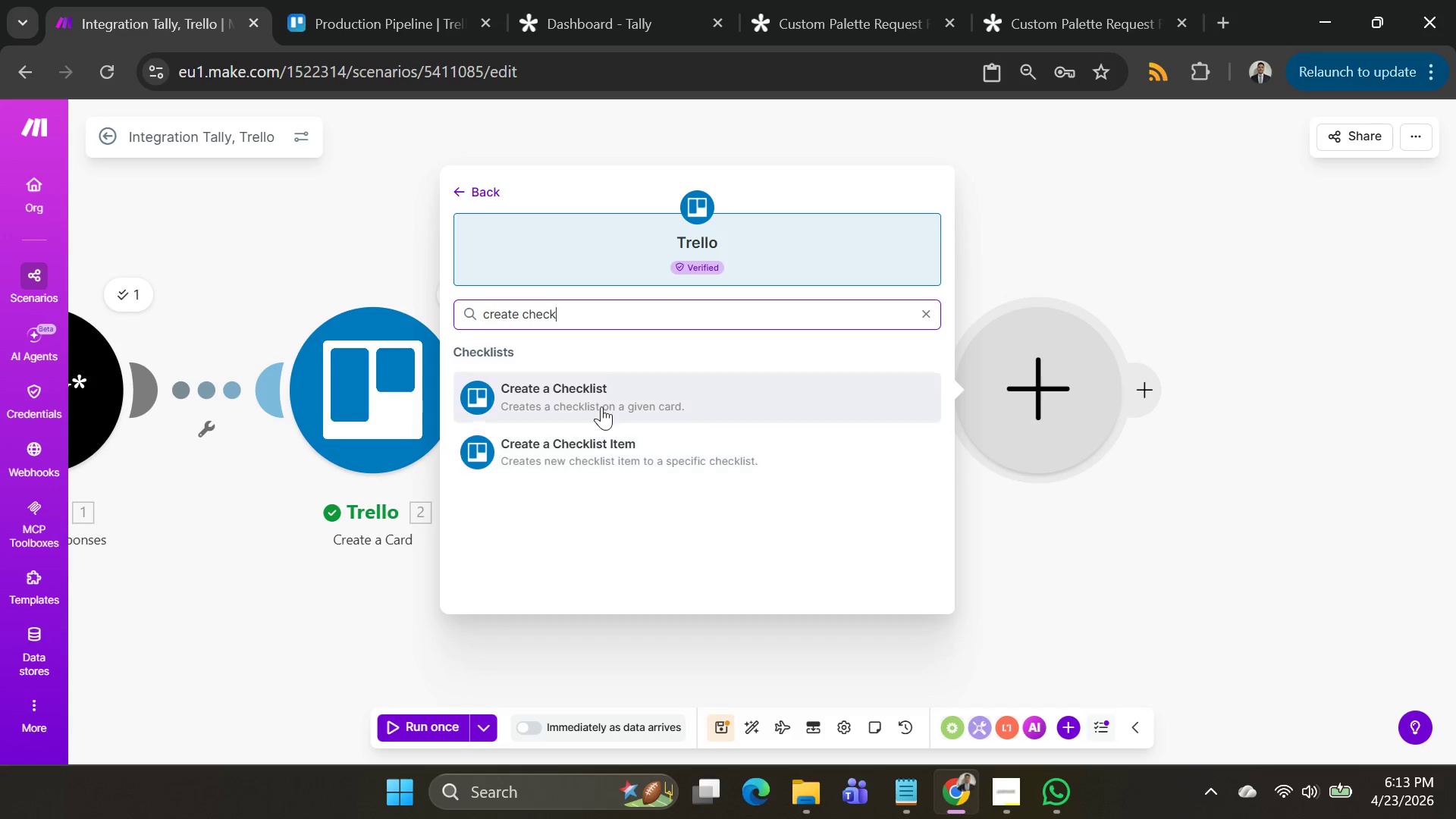 
left_click([595, 392])
 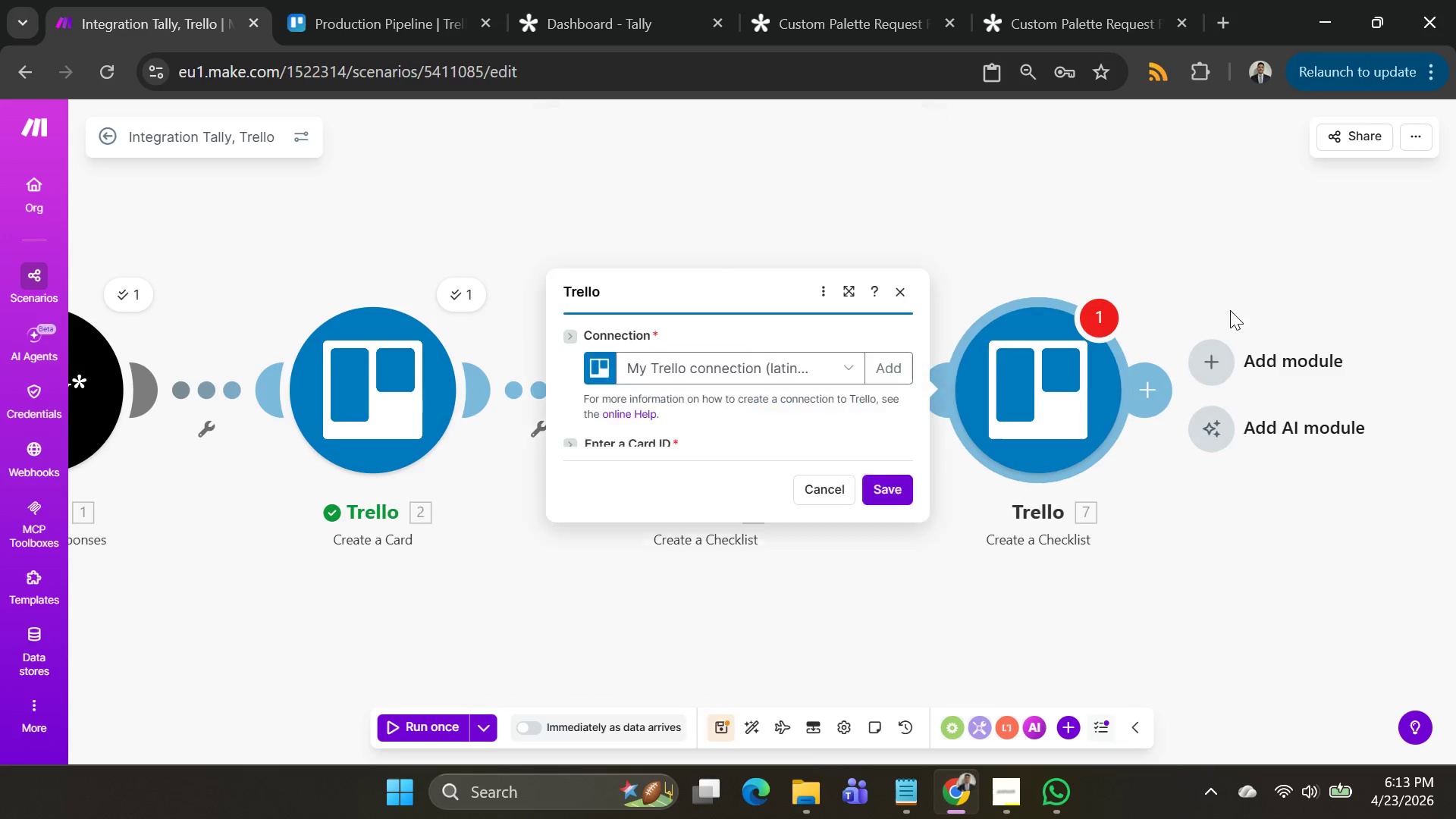 
left_click_drag(start_coordinate=[1219, 271], to_coordinate=[881, 249])
 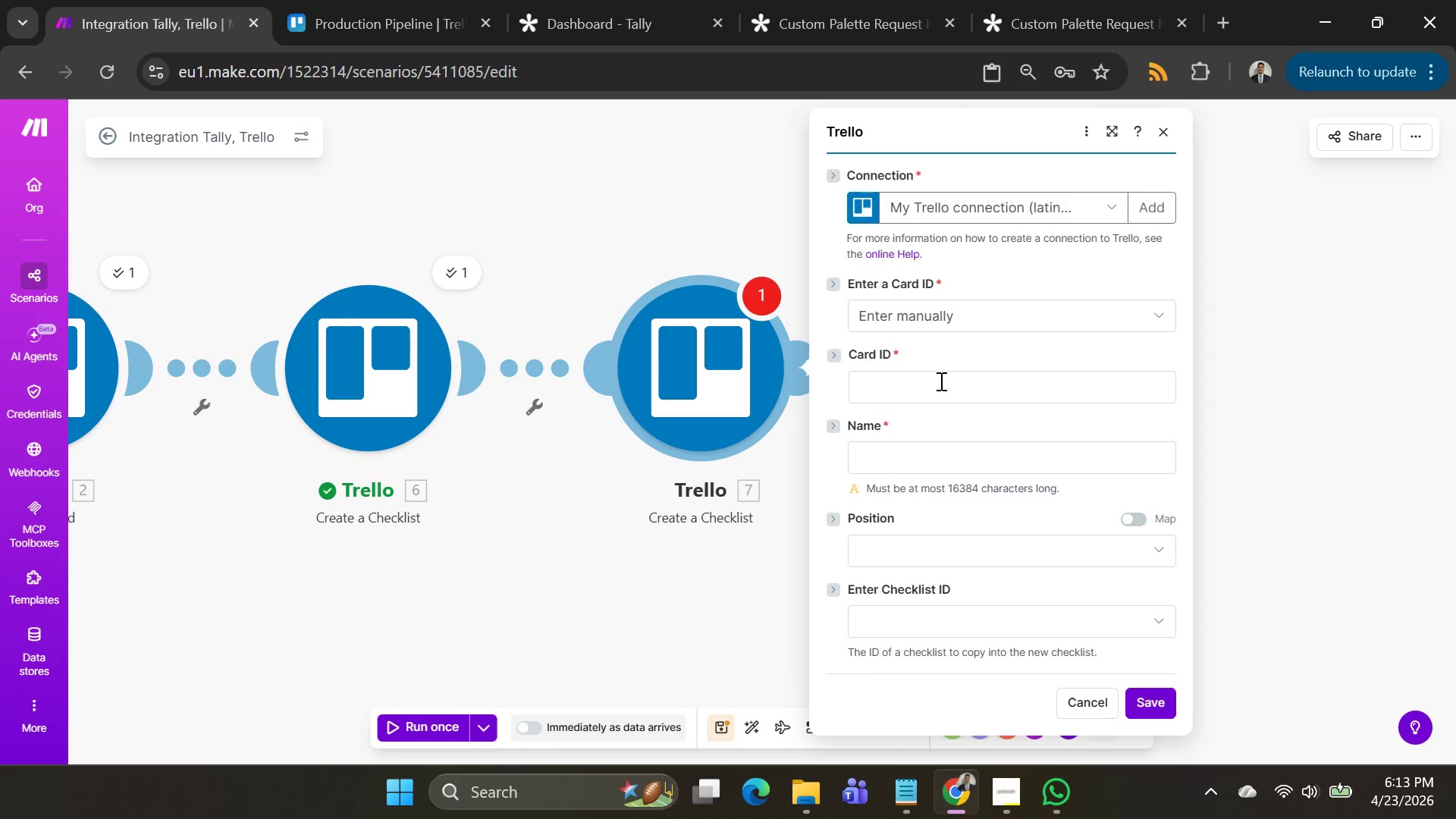 
left_click([937, 388])
 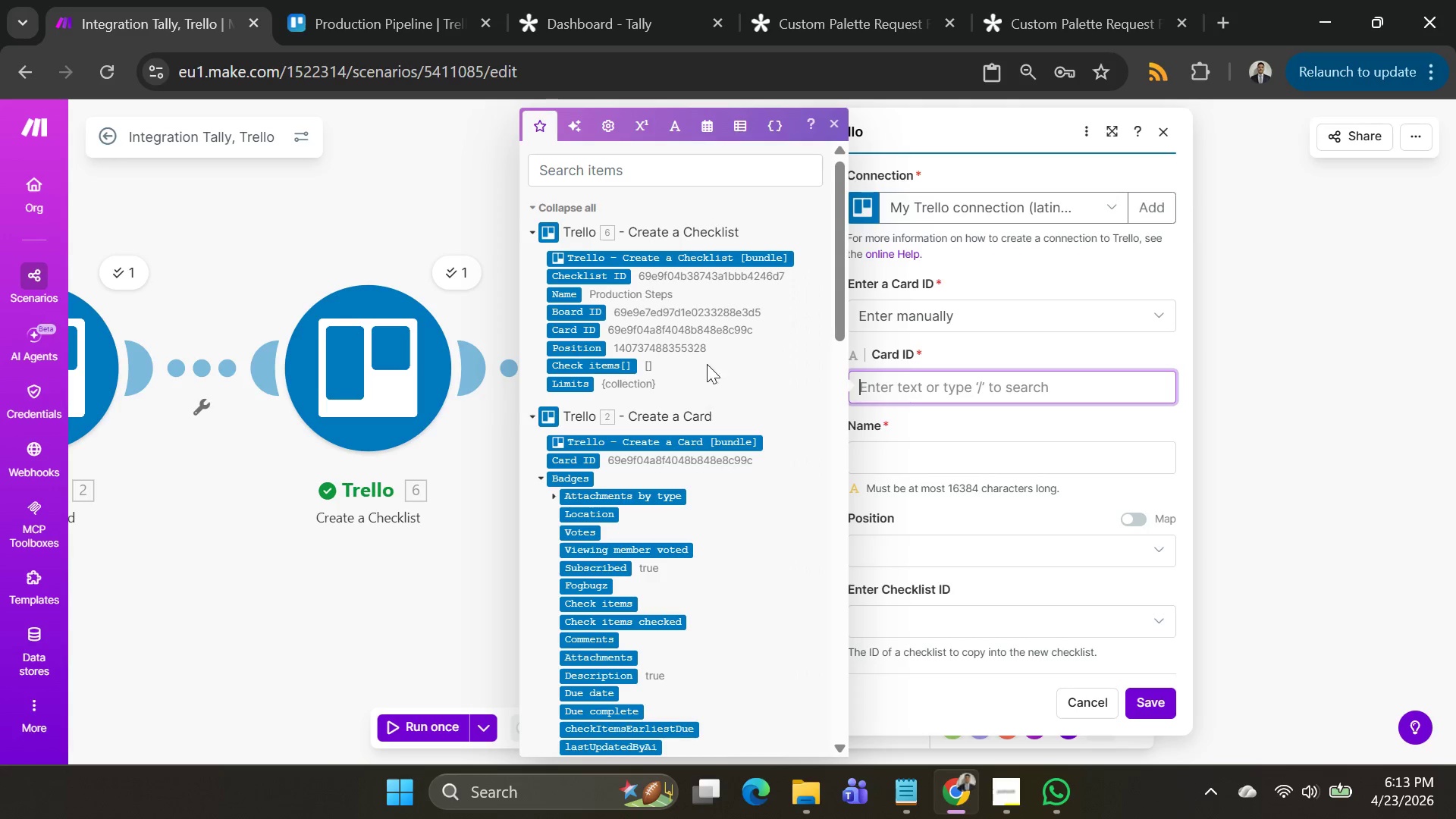 
wait(14.81)
 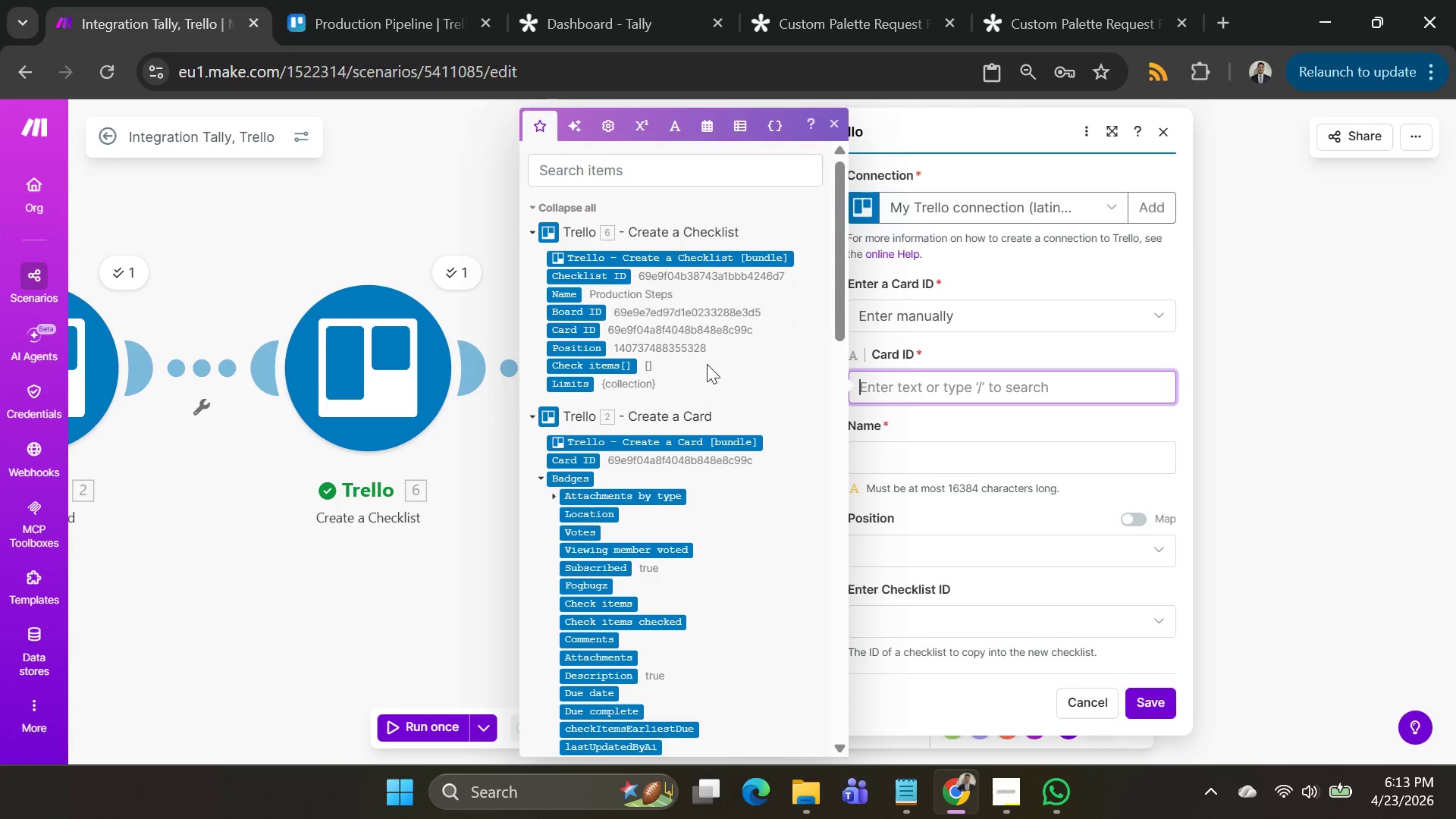 
left_click([604, 279])
 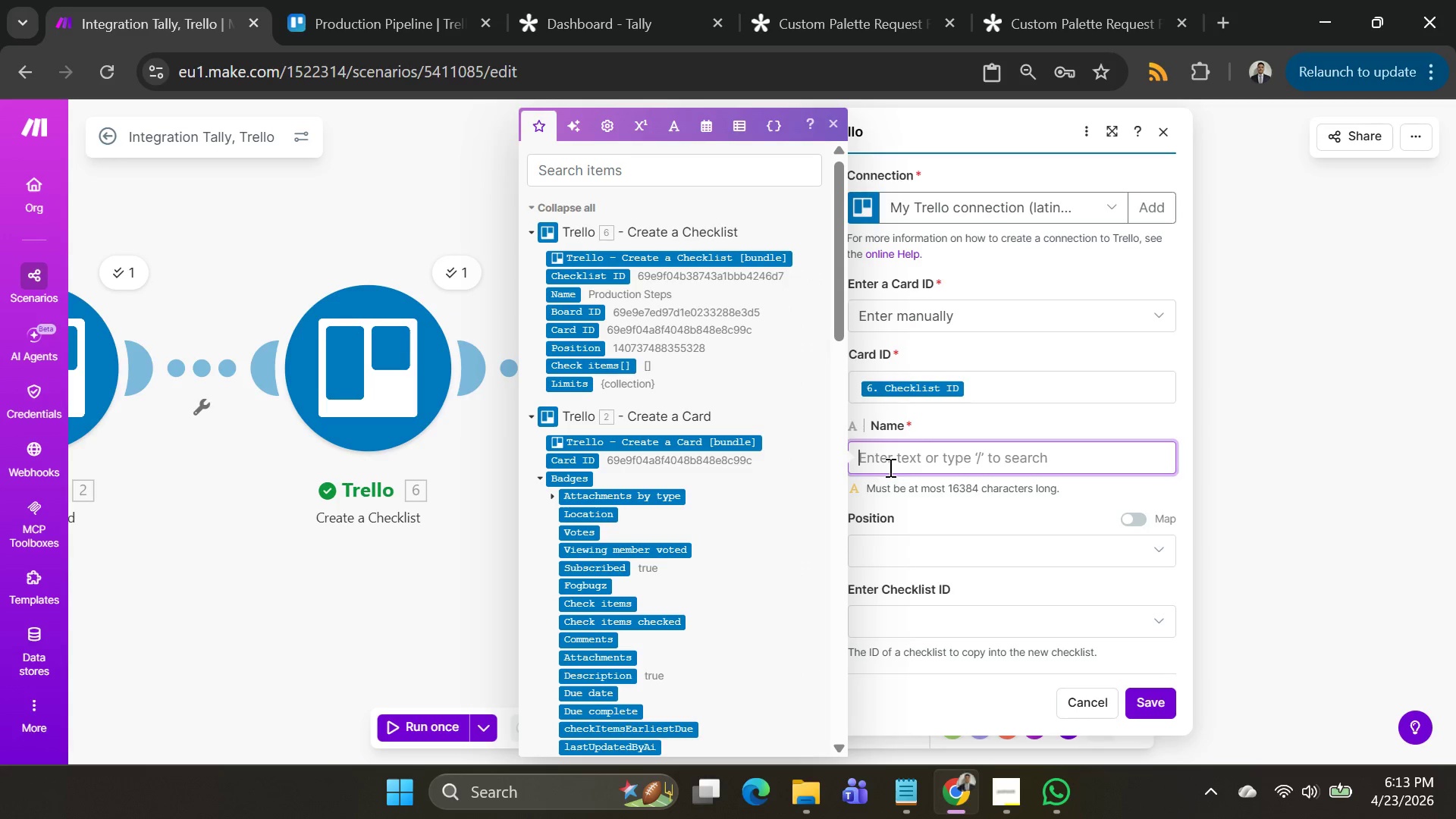 
type(Milling )
 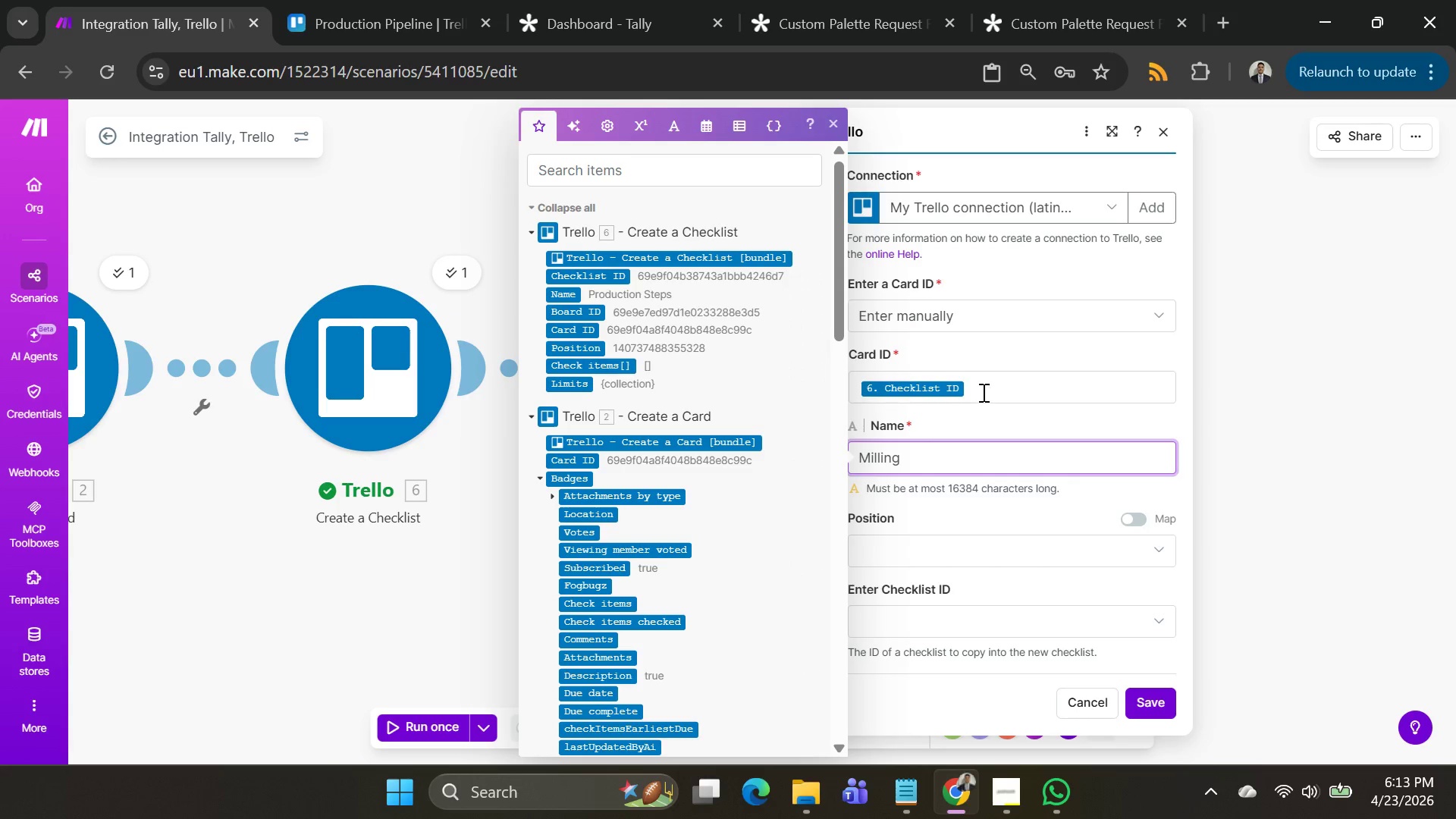 
type(Pigments)
 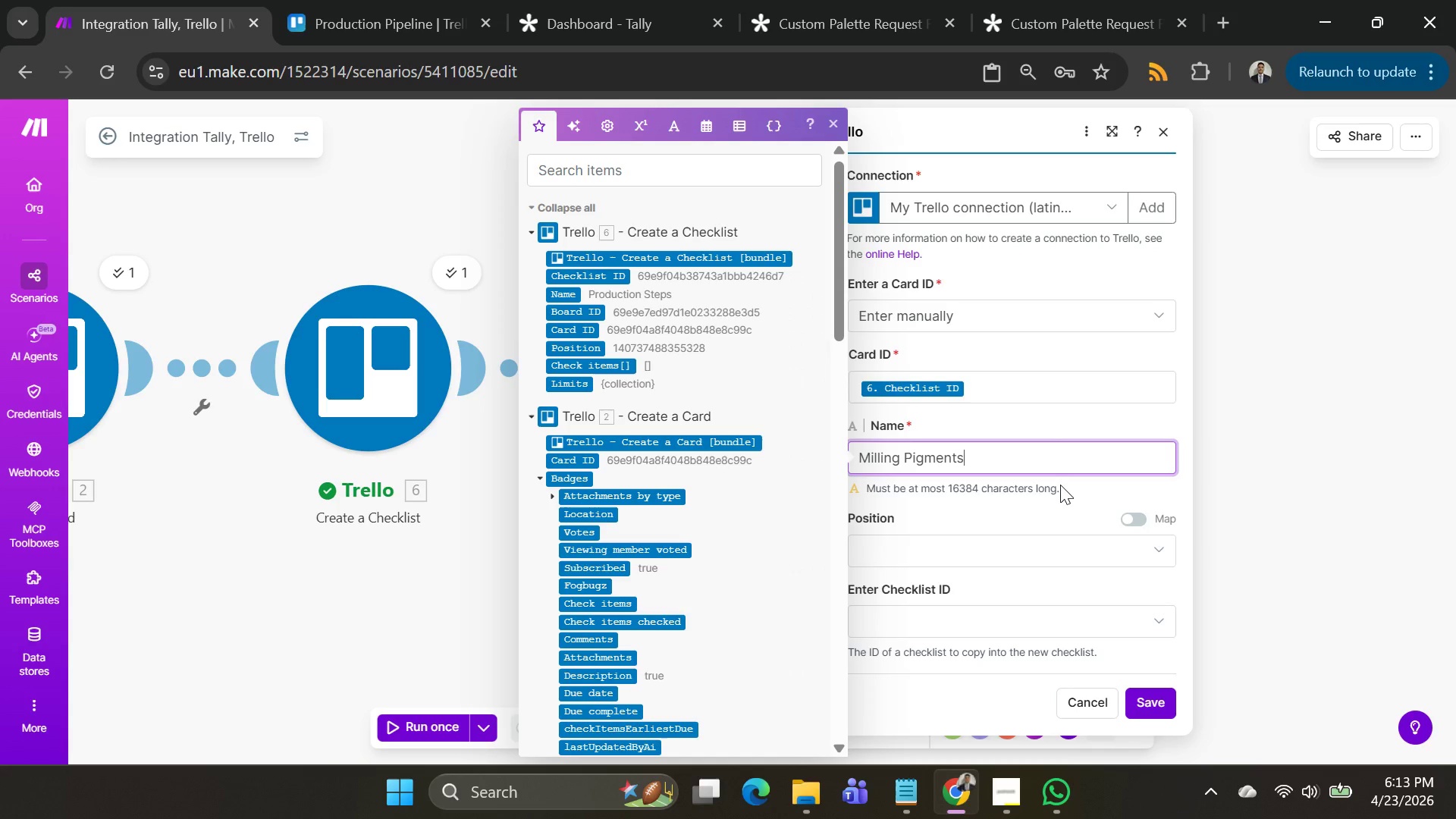 
scroll: coordinate [1034, 522], scroll_direction: down, amount: 3.0
 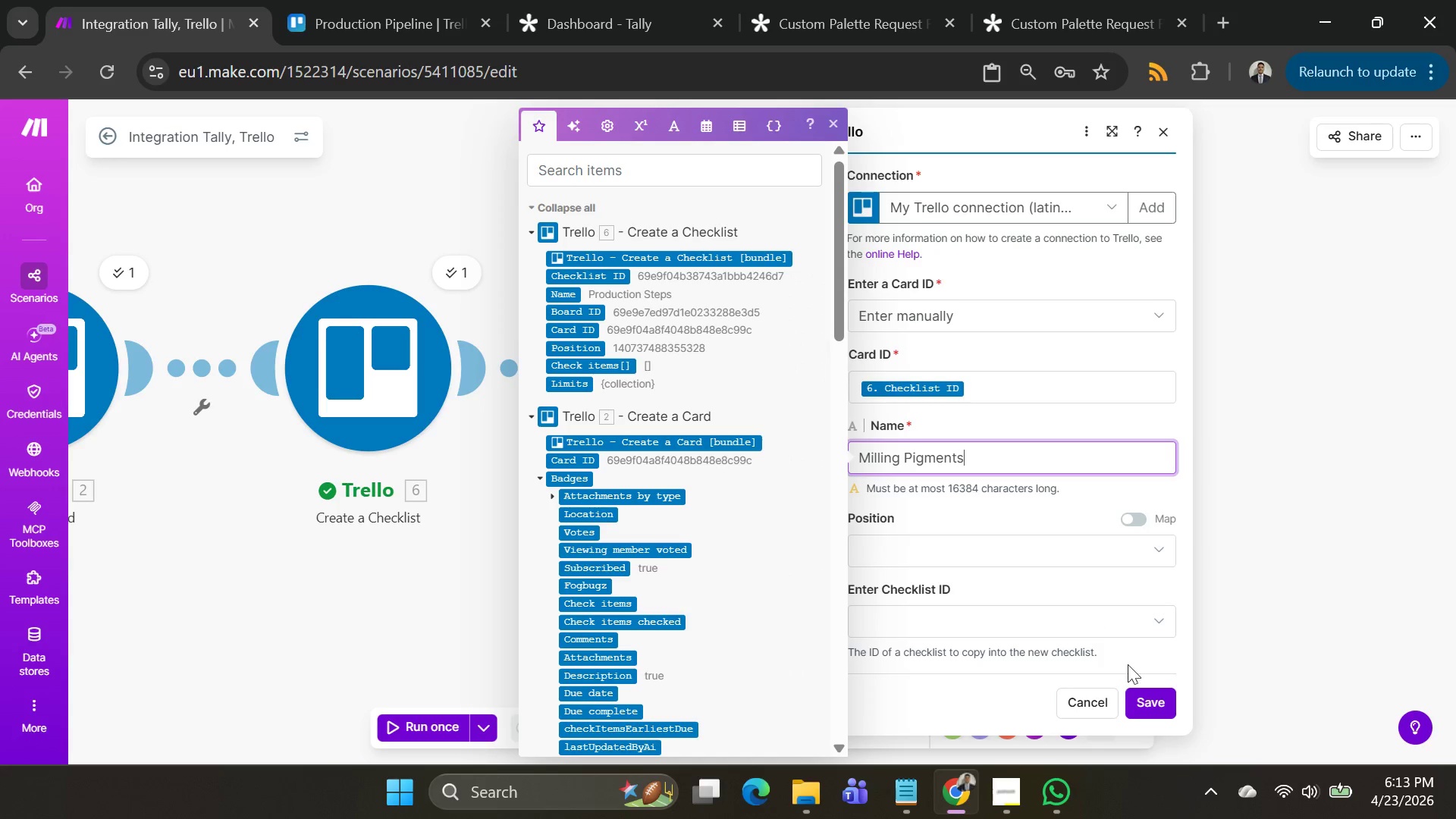 
left_click([1142, 701])
 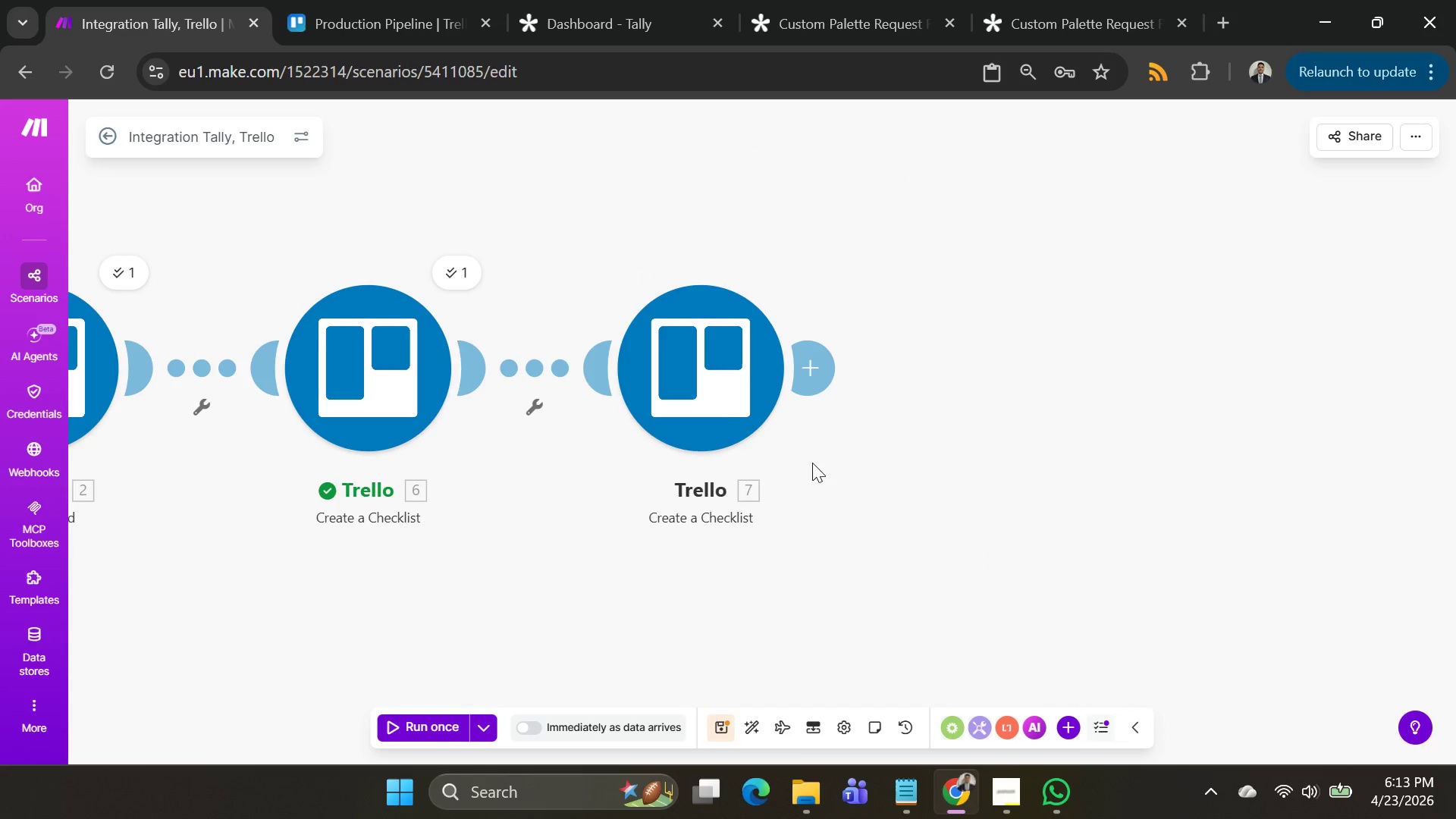 
left_click([729, 394])
 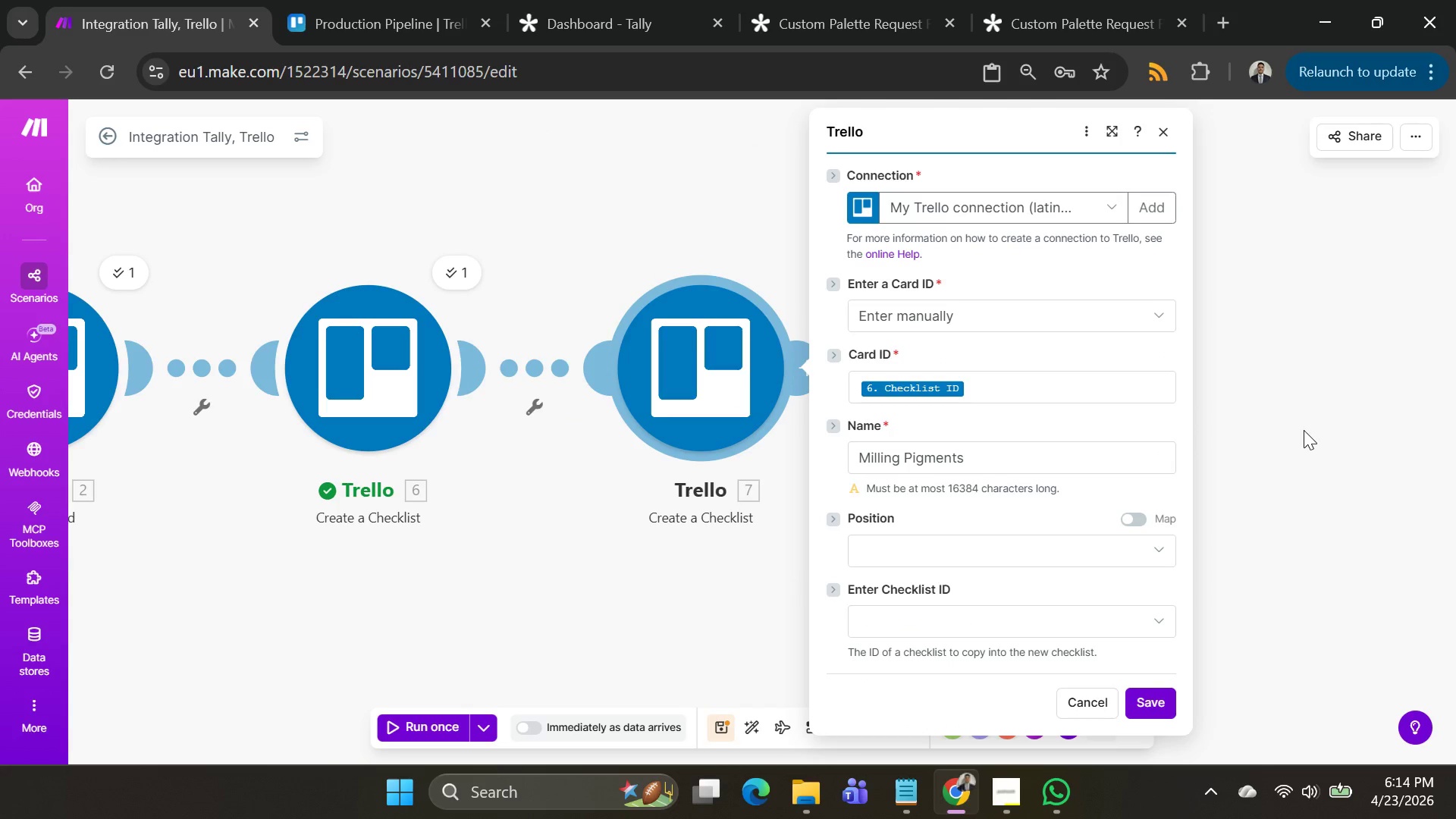 
wait(10.58)
 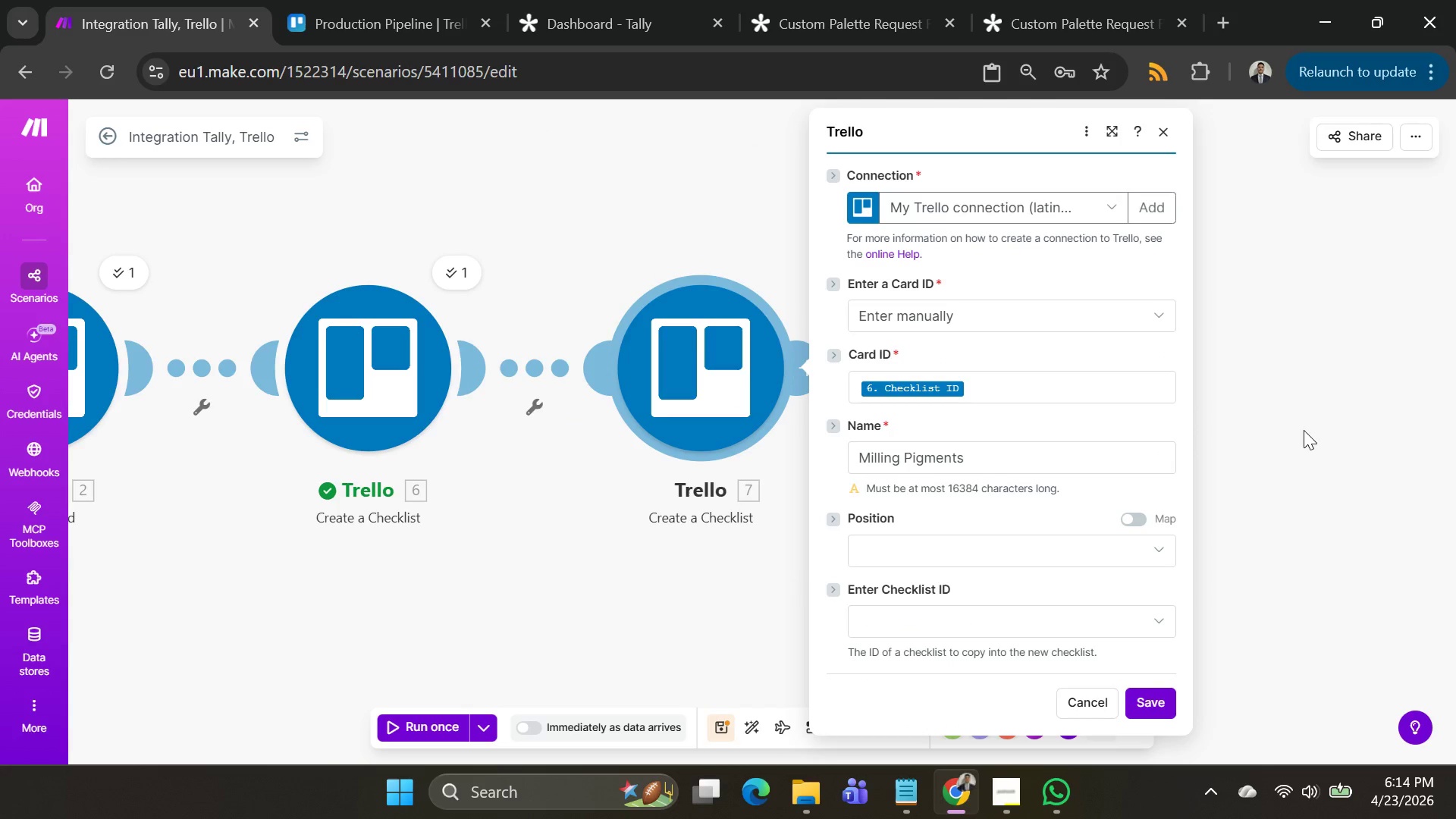 
scroll: coordinate [1068, 447], scroll_direction: down, amount: 3.0
 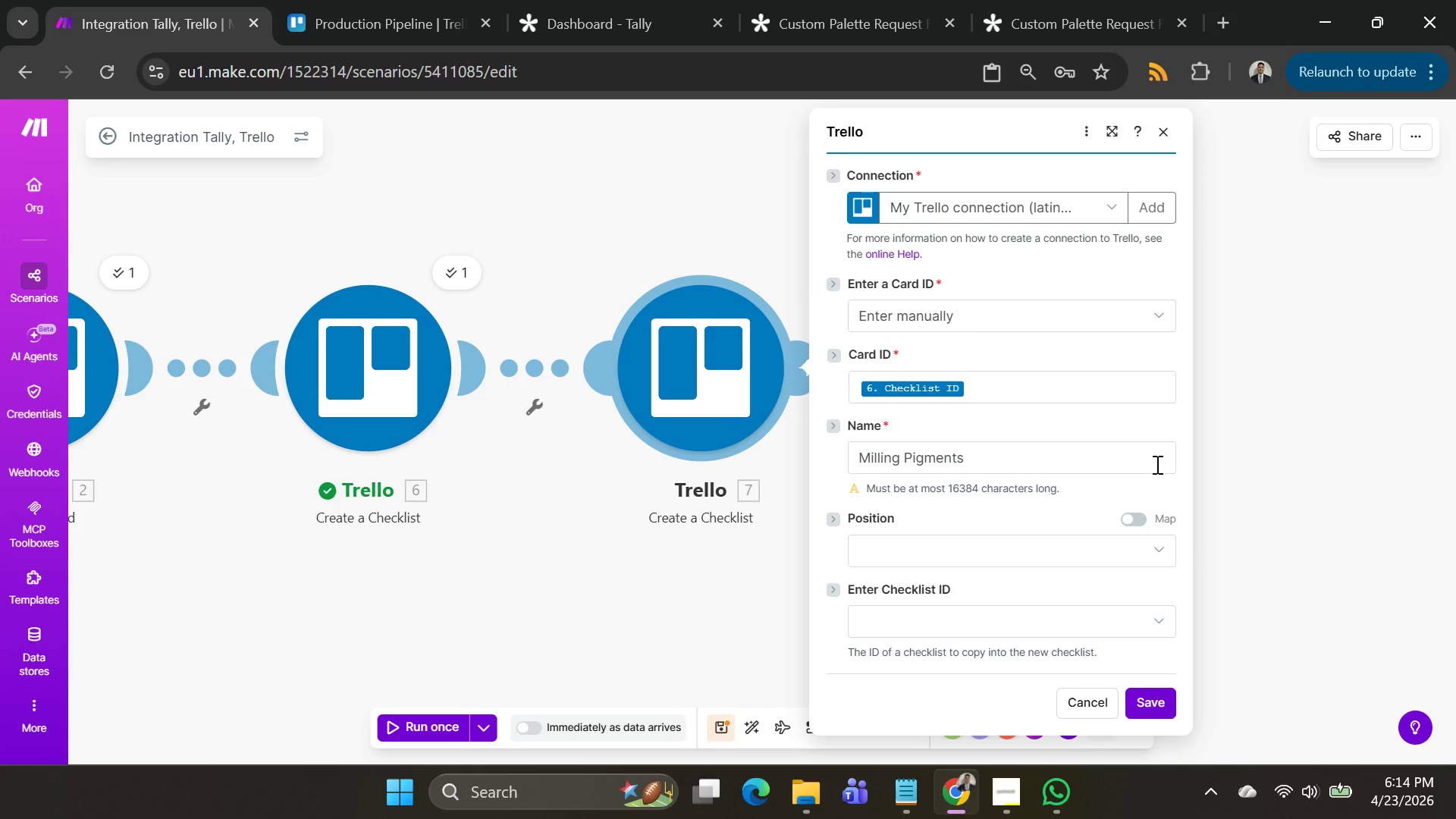 
left_click([1135, 706])
 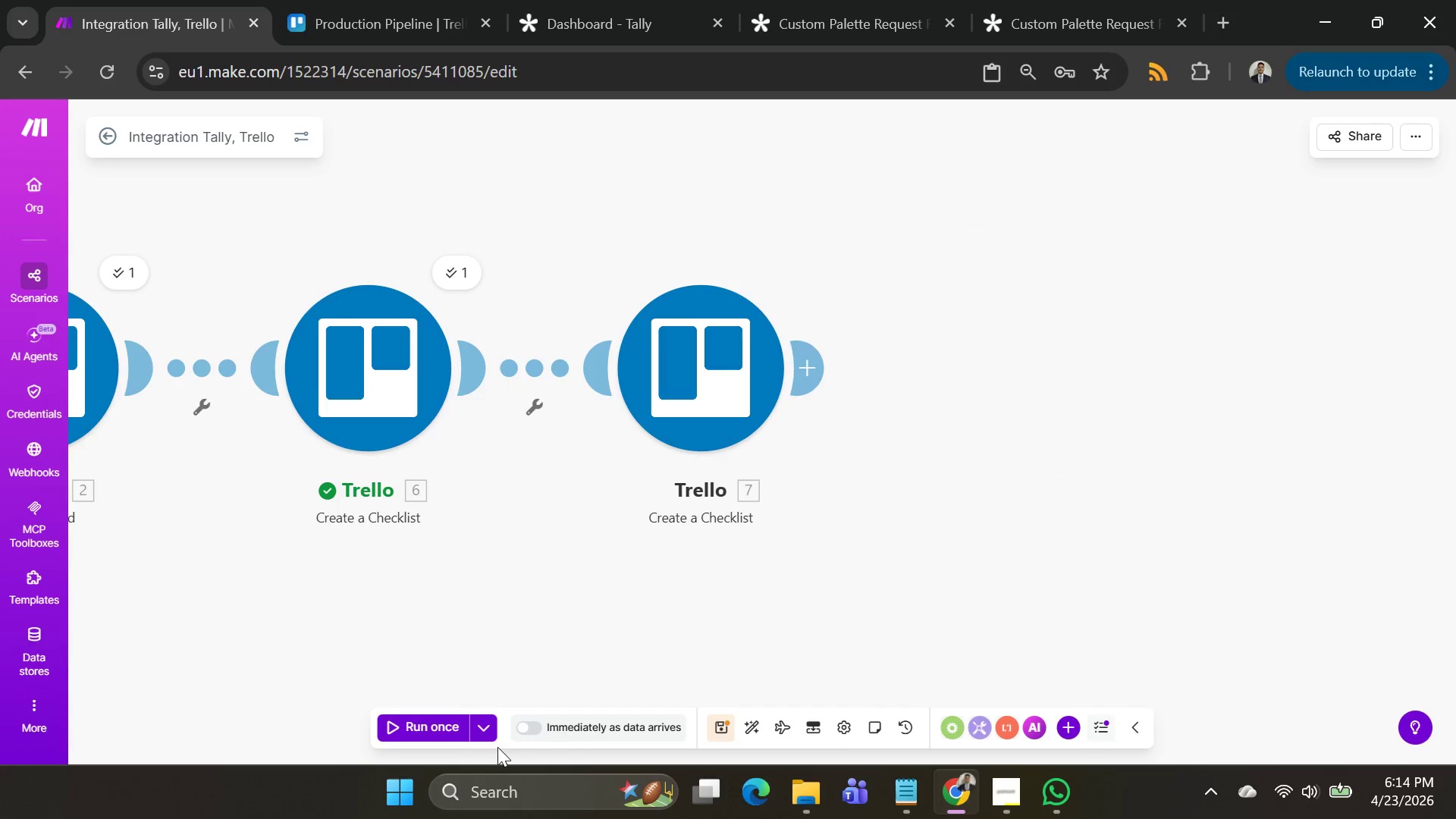 
left_click([483, 736])
 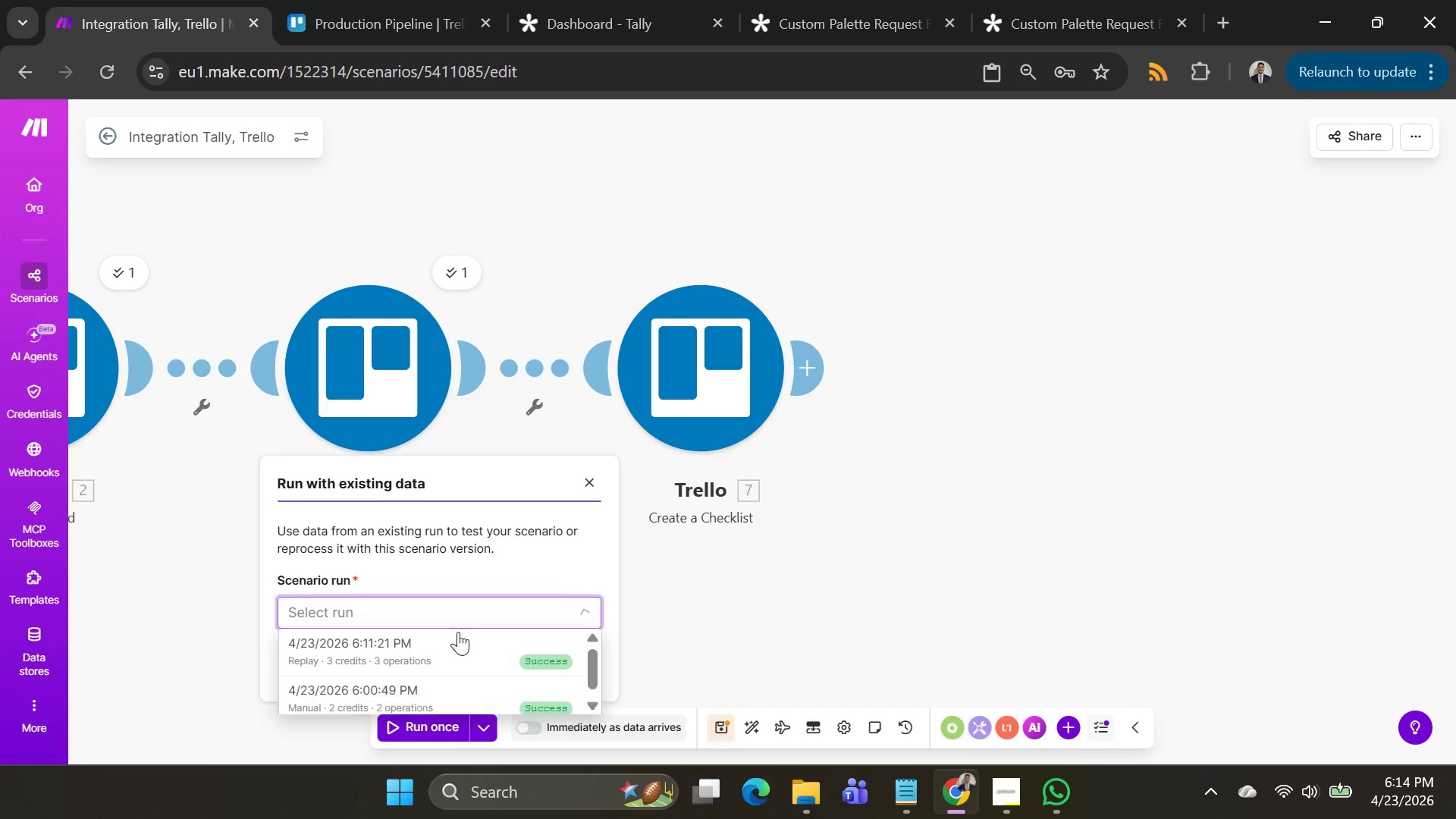 
left_click([447, 646])
 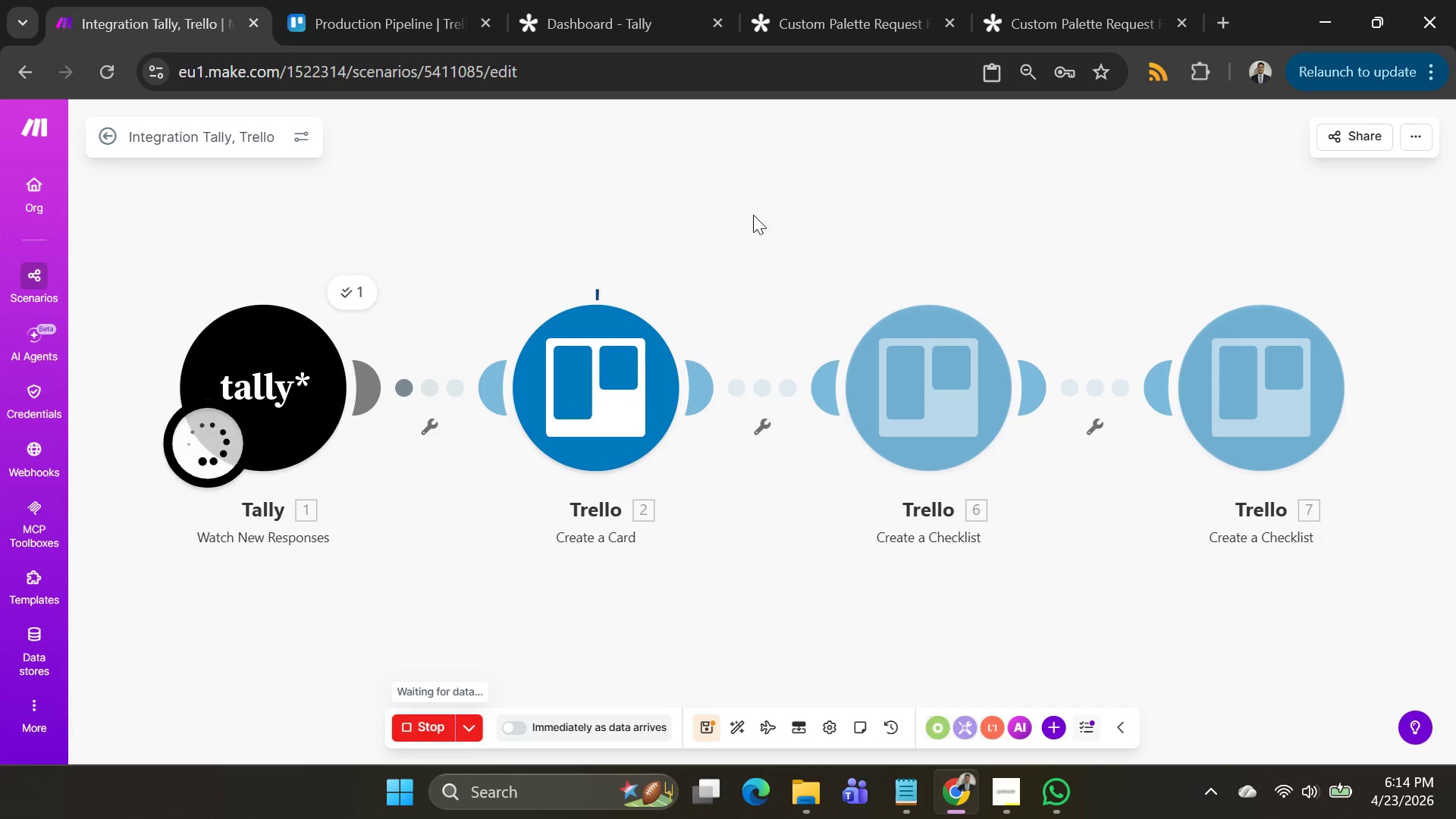 
left_click_drag(start_coordinate=[1117, 202], to_coordinate=[881, 184])
 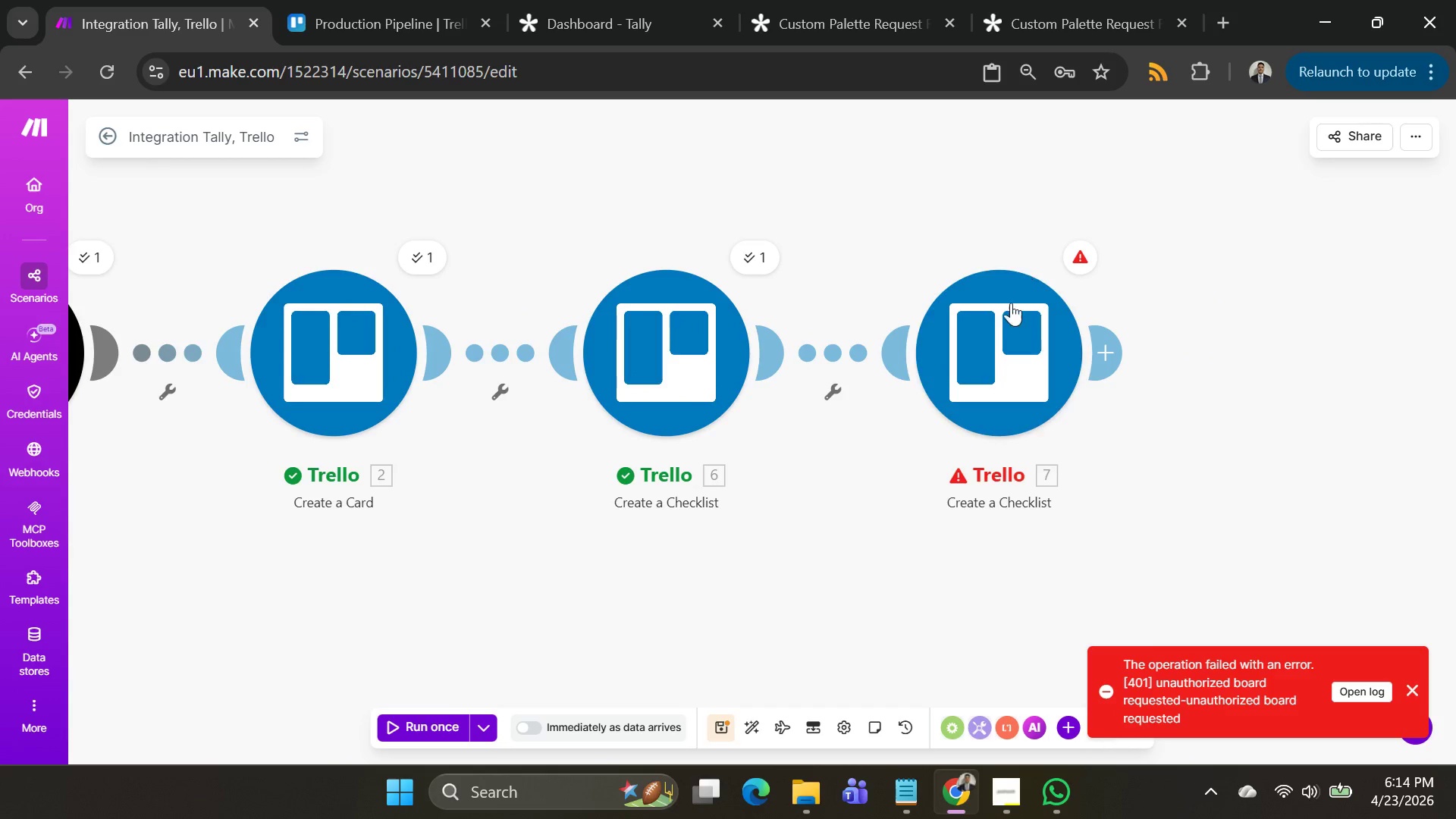 
left_click([988, 343])
 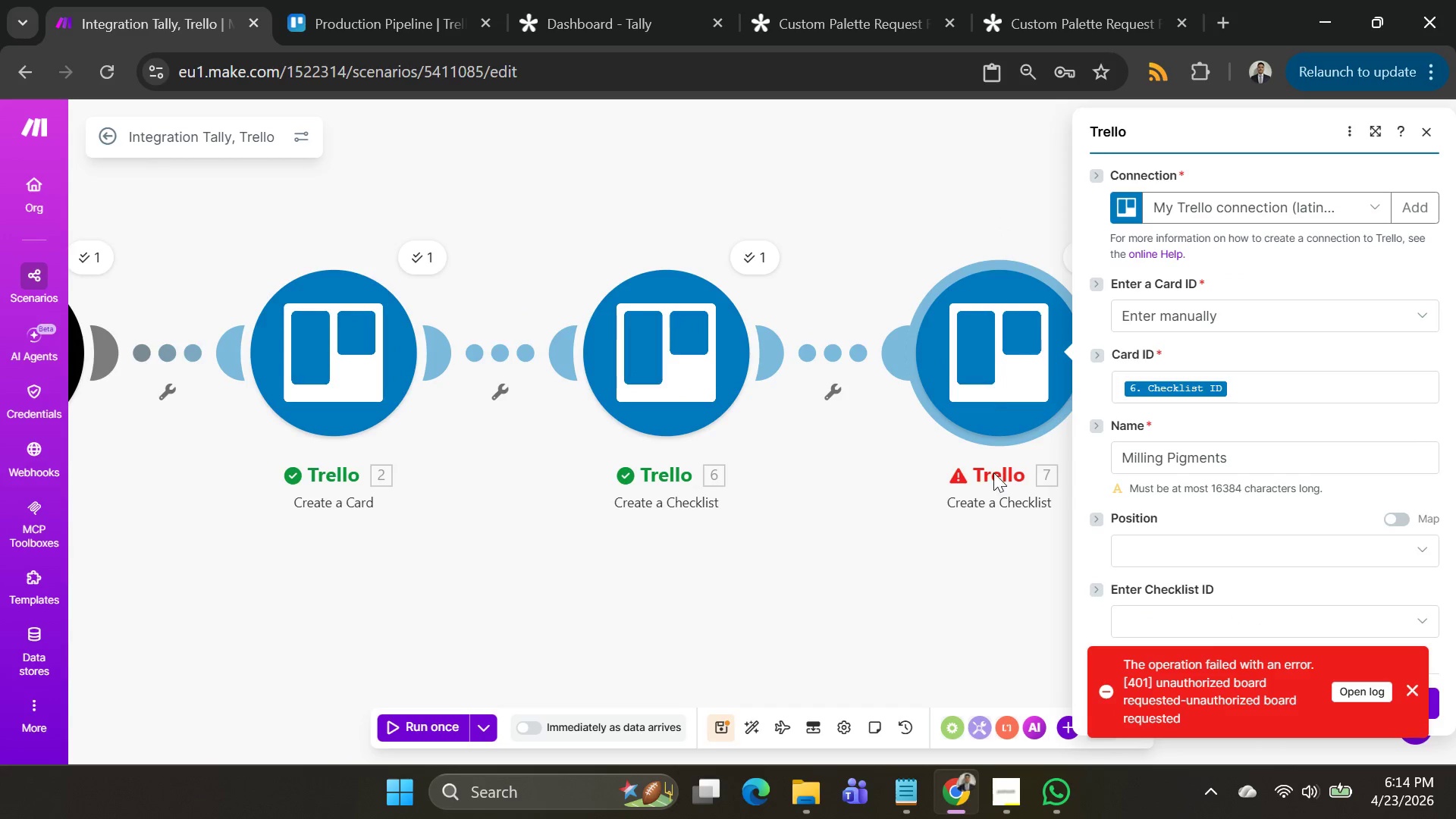 
left_click_drag(start_coordinate=[820, 556], to_coordinate=[548, 466])
 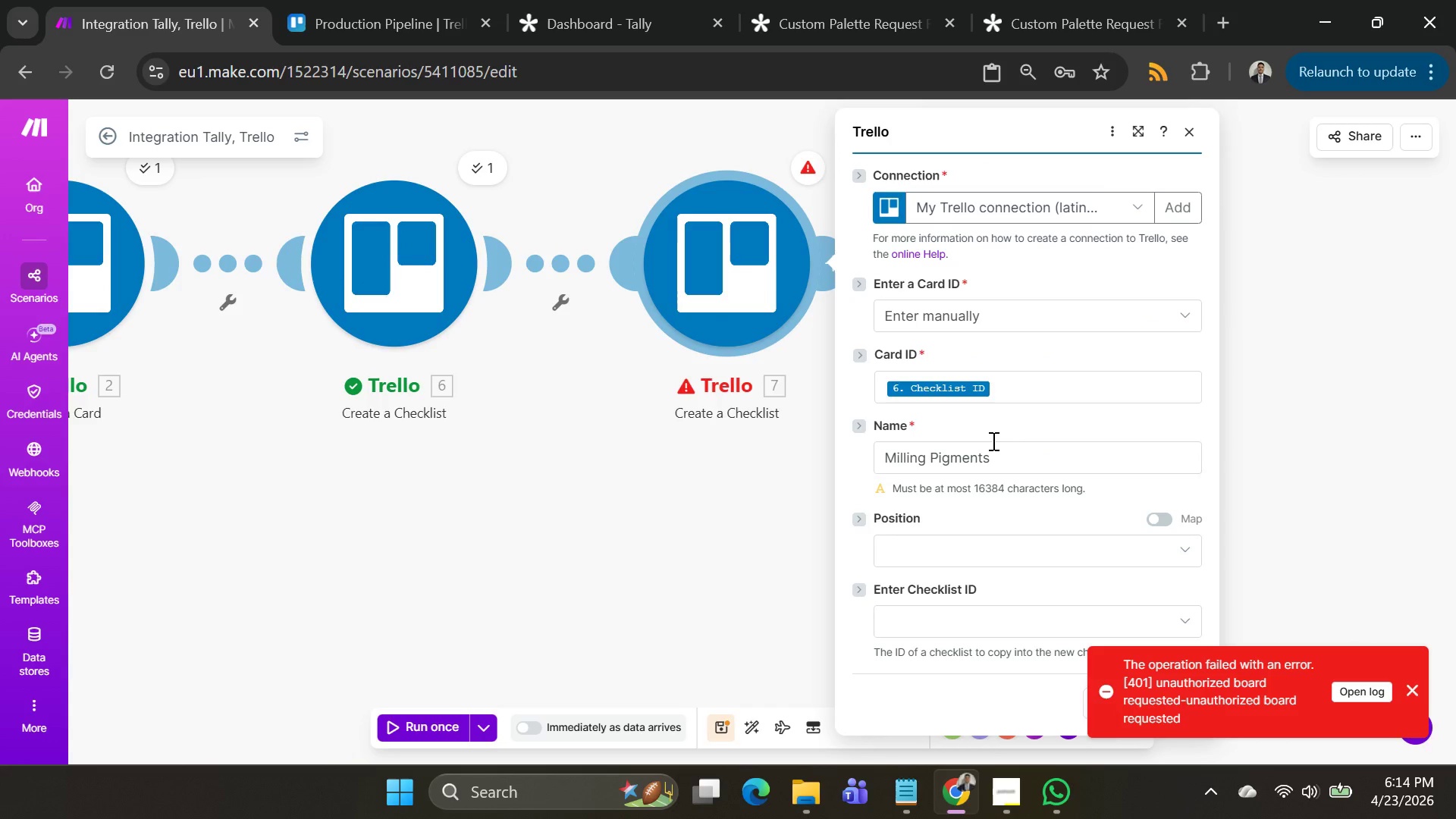 
scroll: coordinate [992, 441], scroll_direction: down, amount: 2.0
 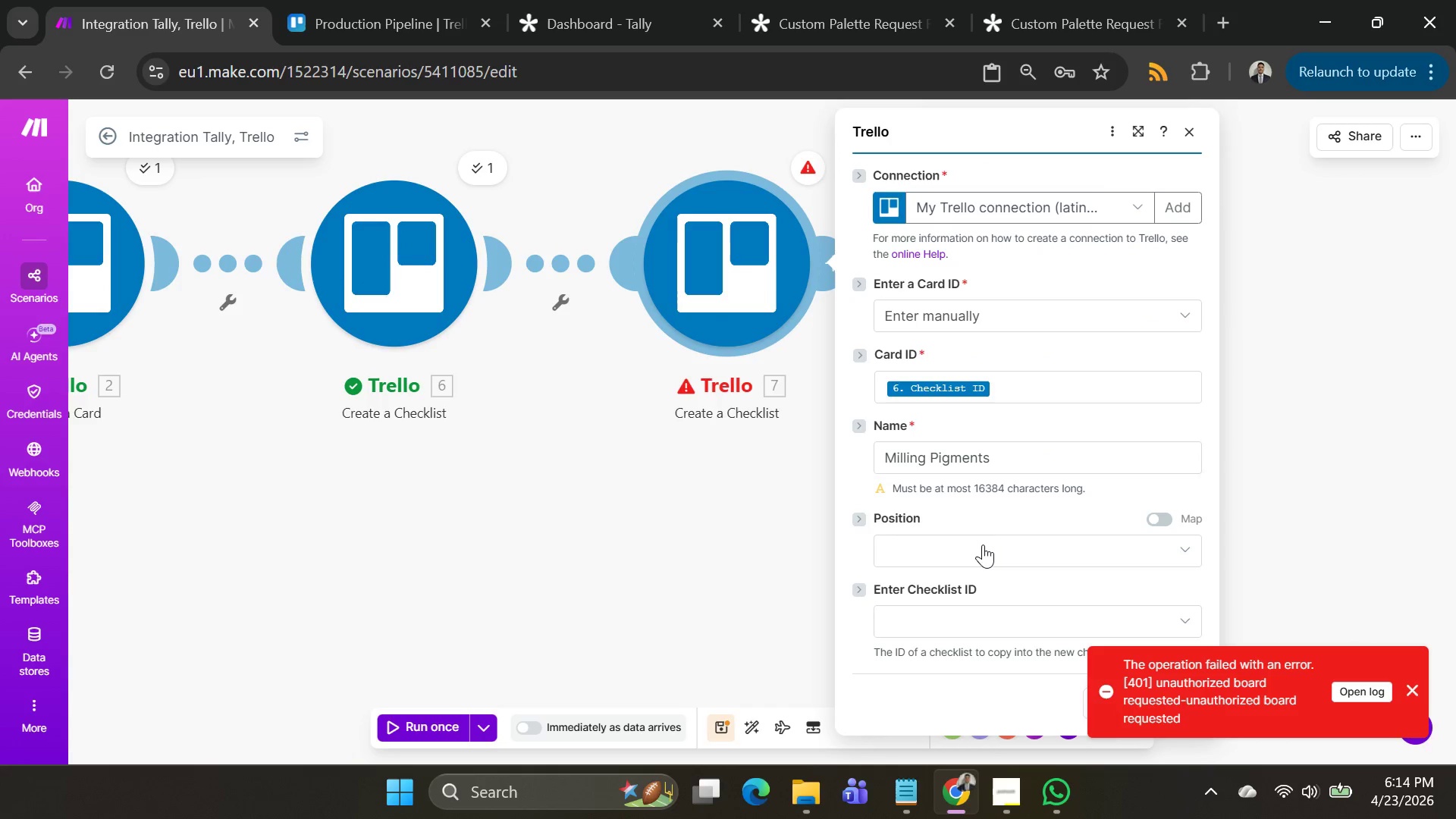 
left_click([983, 547])
 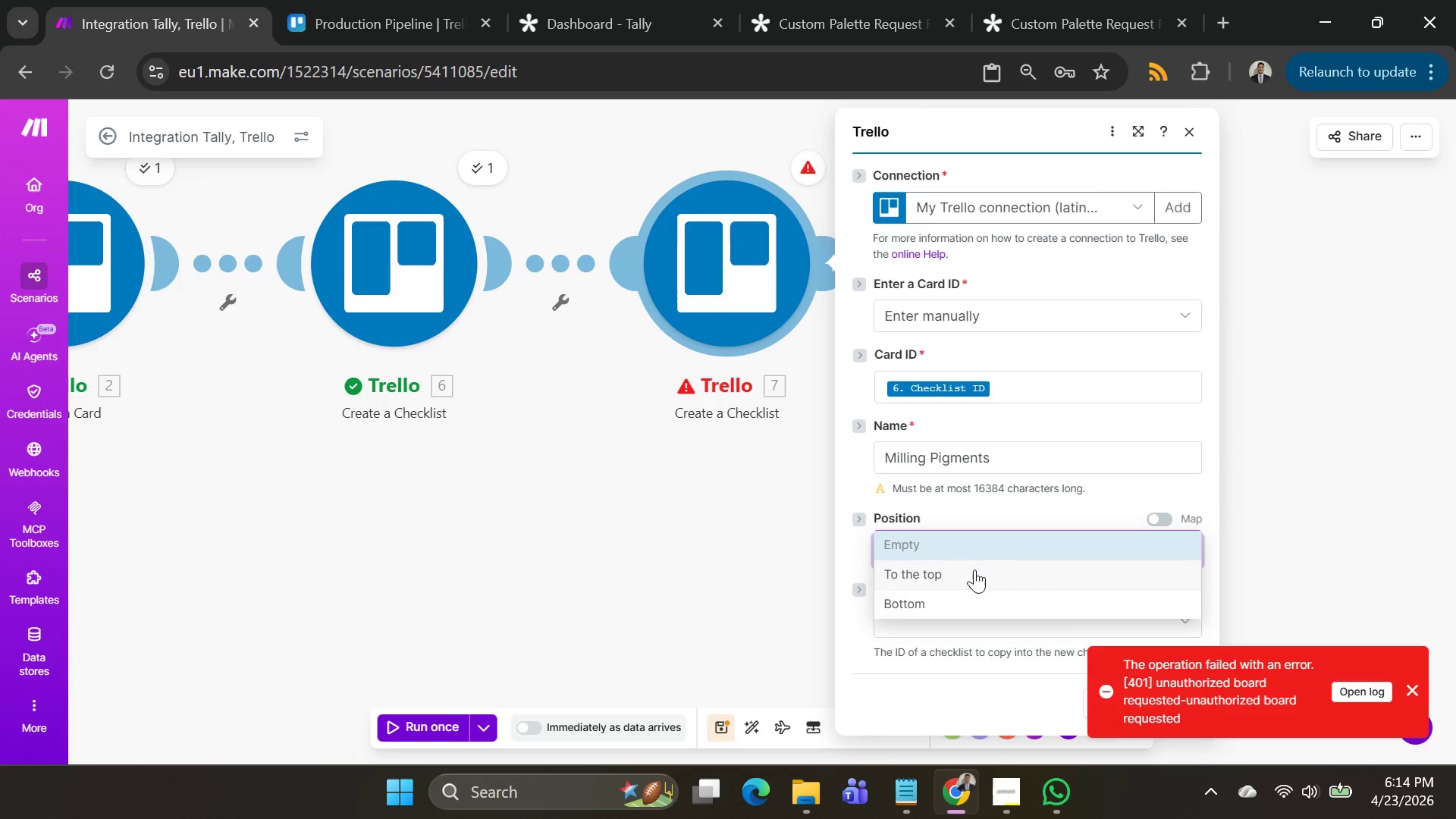 
left_click([974, 570])
 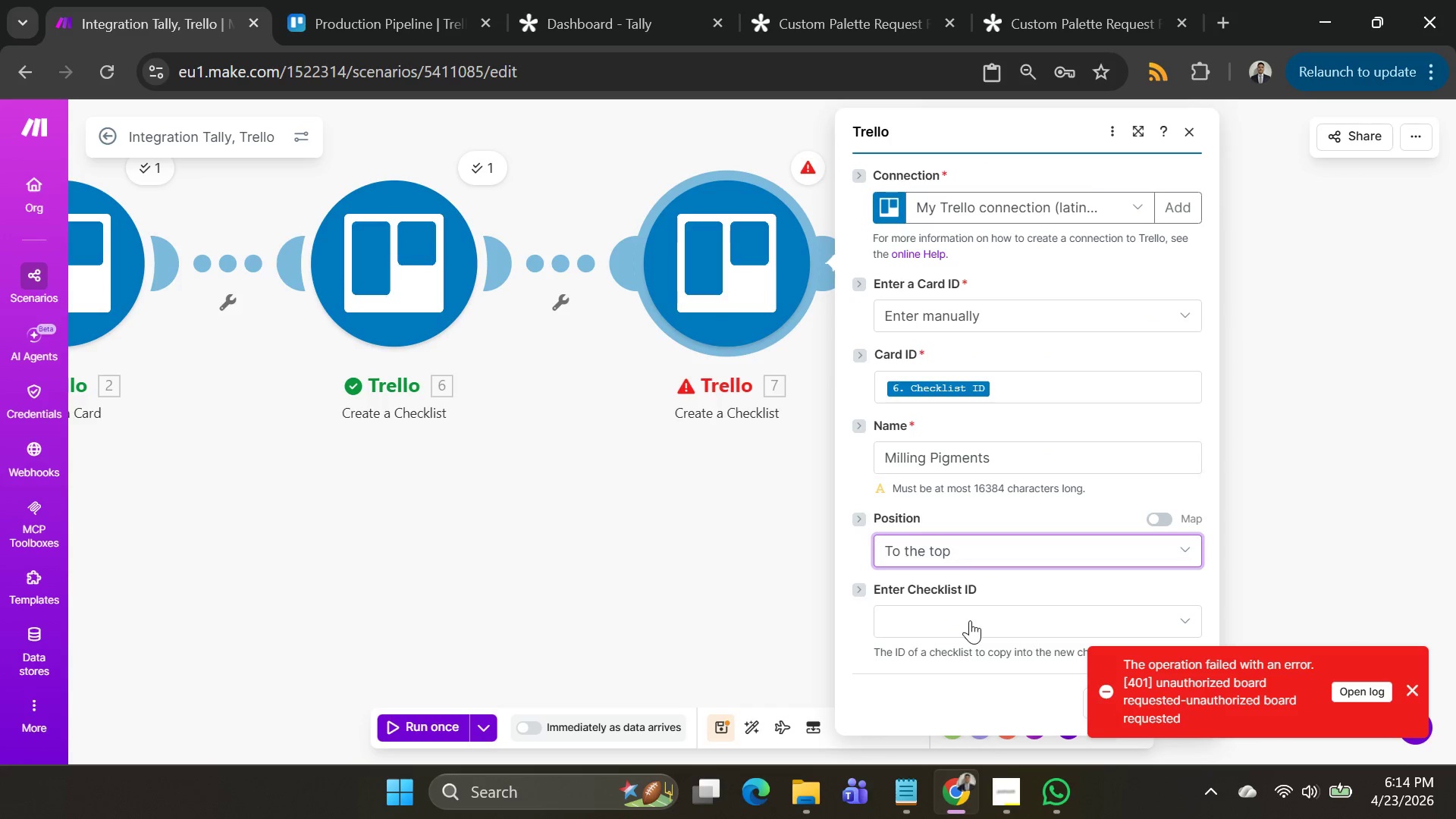 
left_click([970, 621])
 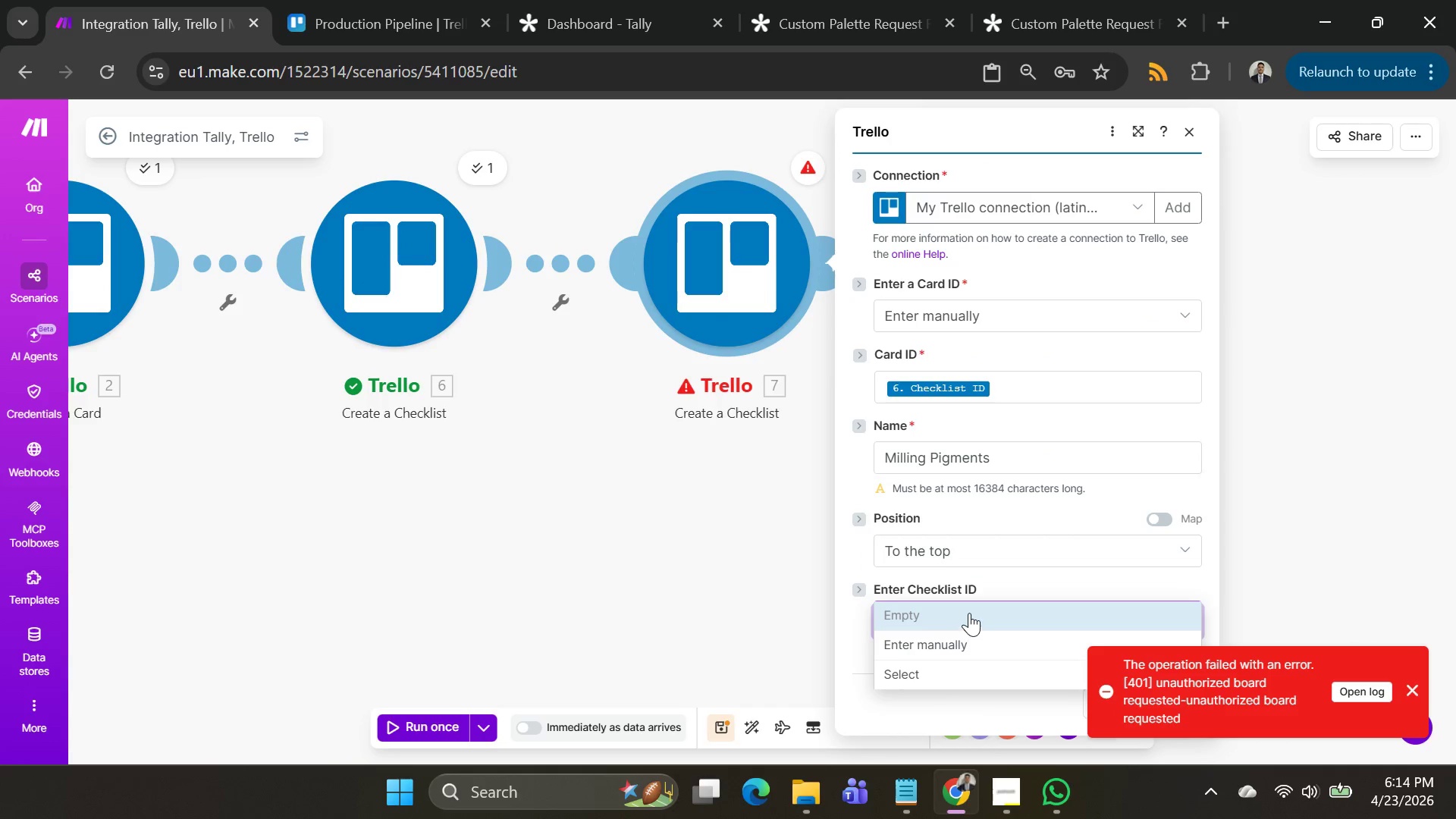 
scroll: coordinate [969, 608], scroll_direction: down, amount: 1.0
 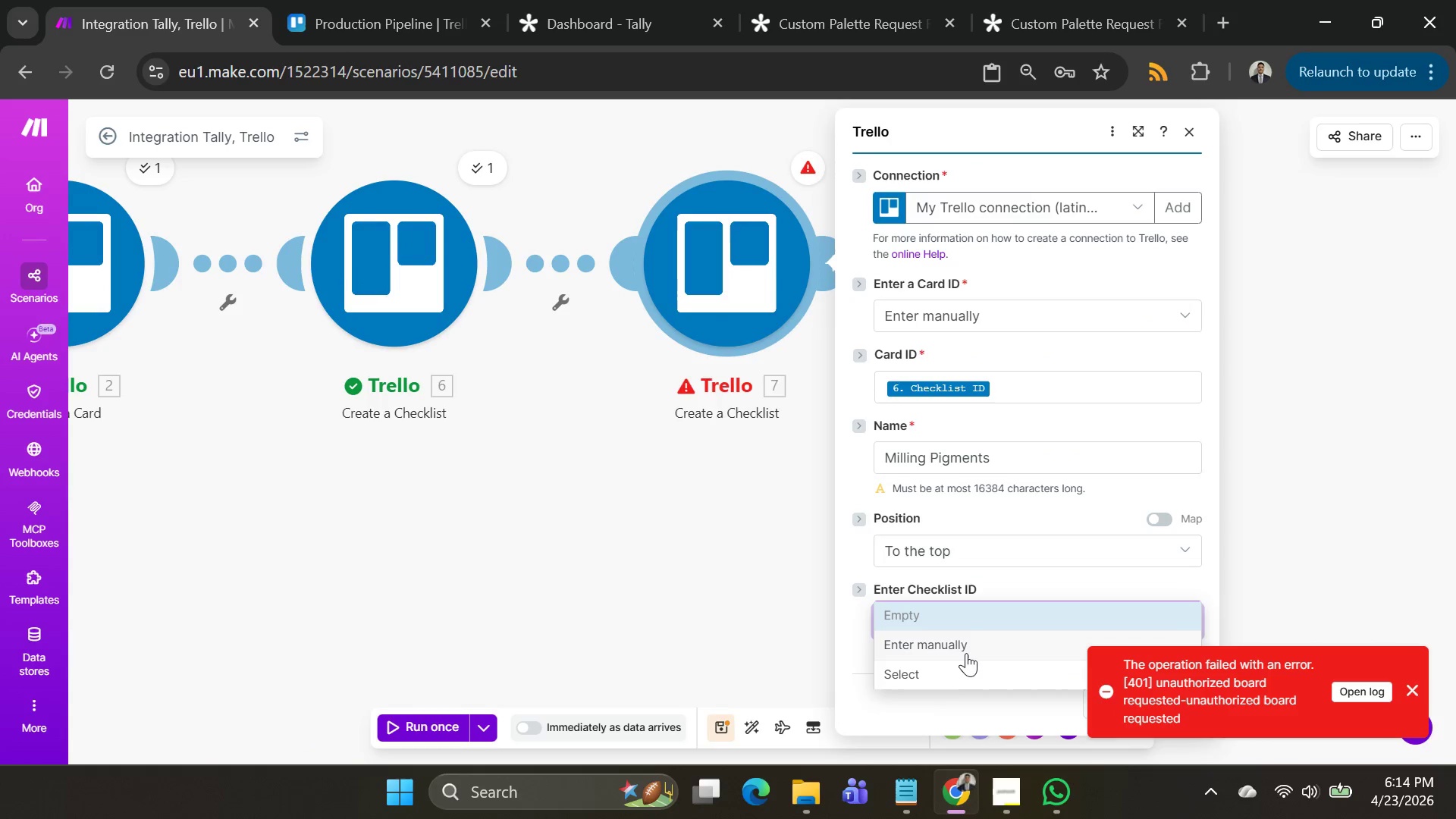 
left_click([966, 648])
 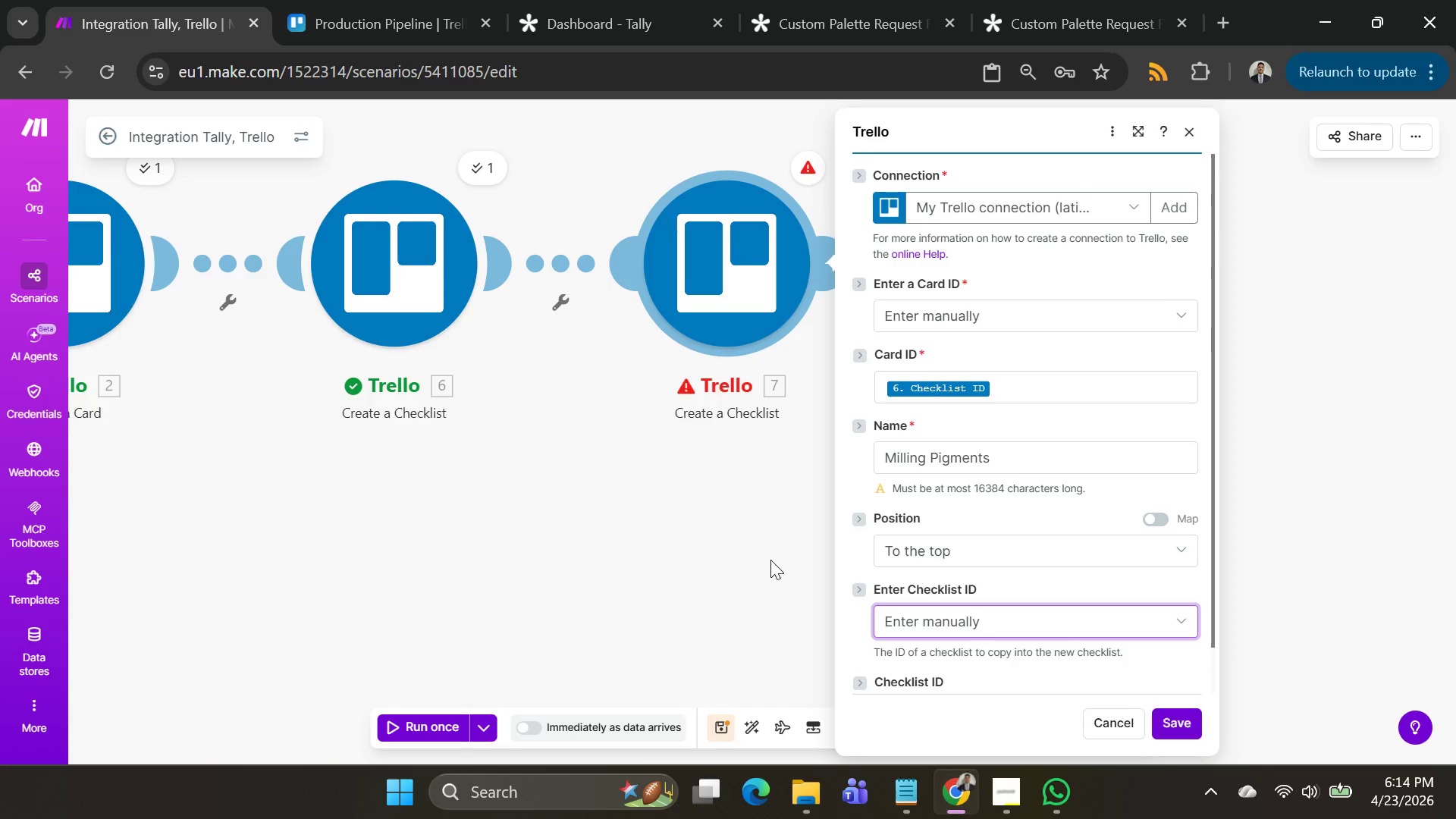 
left_click_drag(start_coordinate=[785, 545], to_coordinate=[794, 494])
 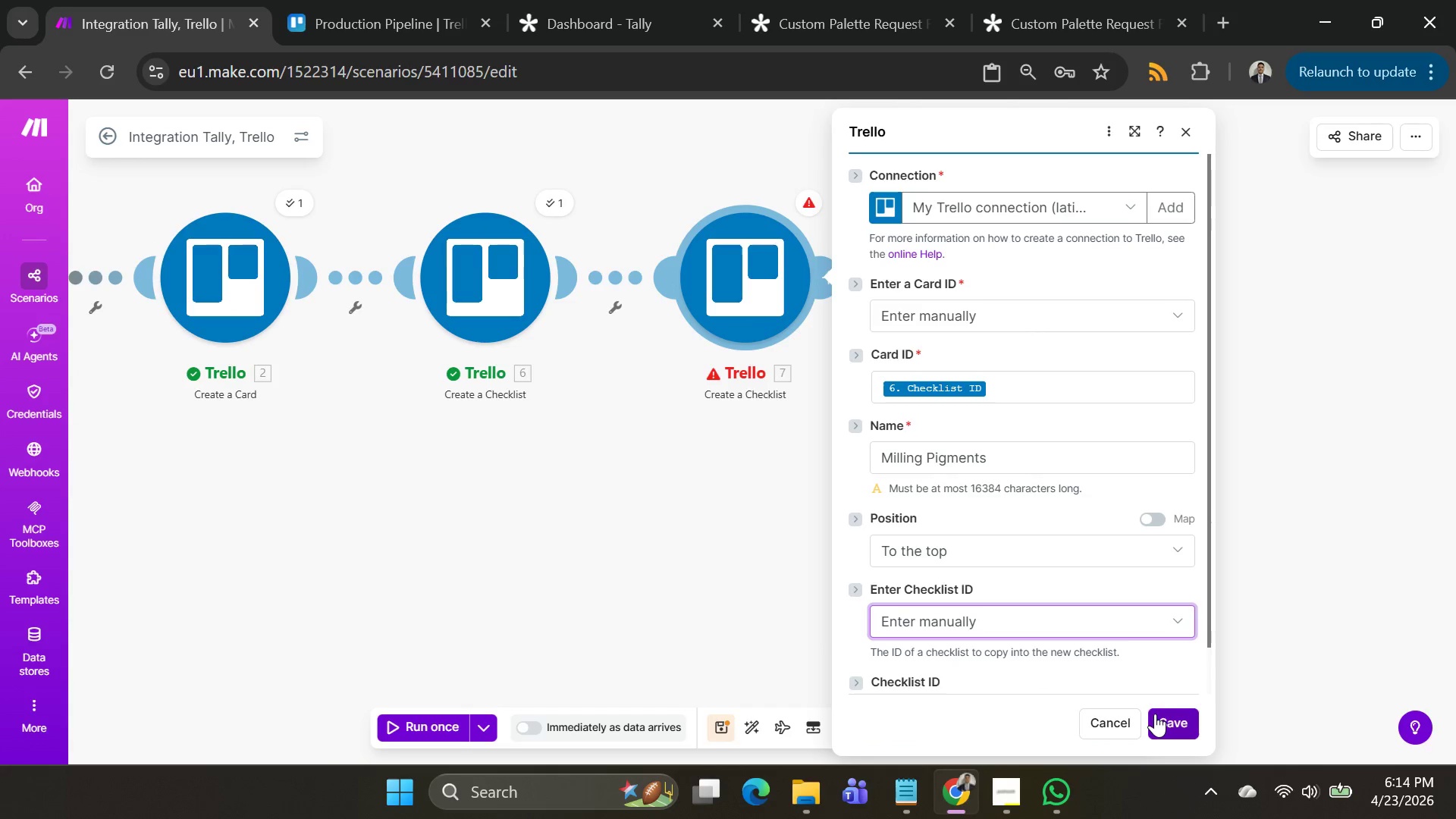 
scroll: coordinate [786, 548], scroll_direction: down, amount: 2.0
 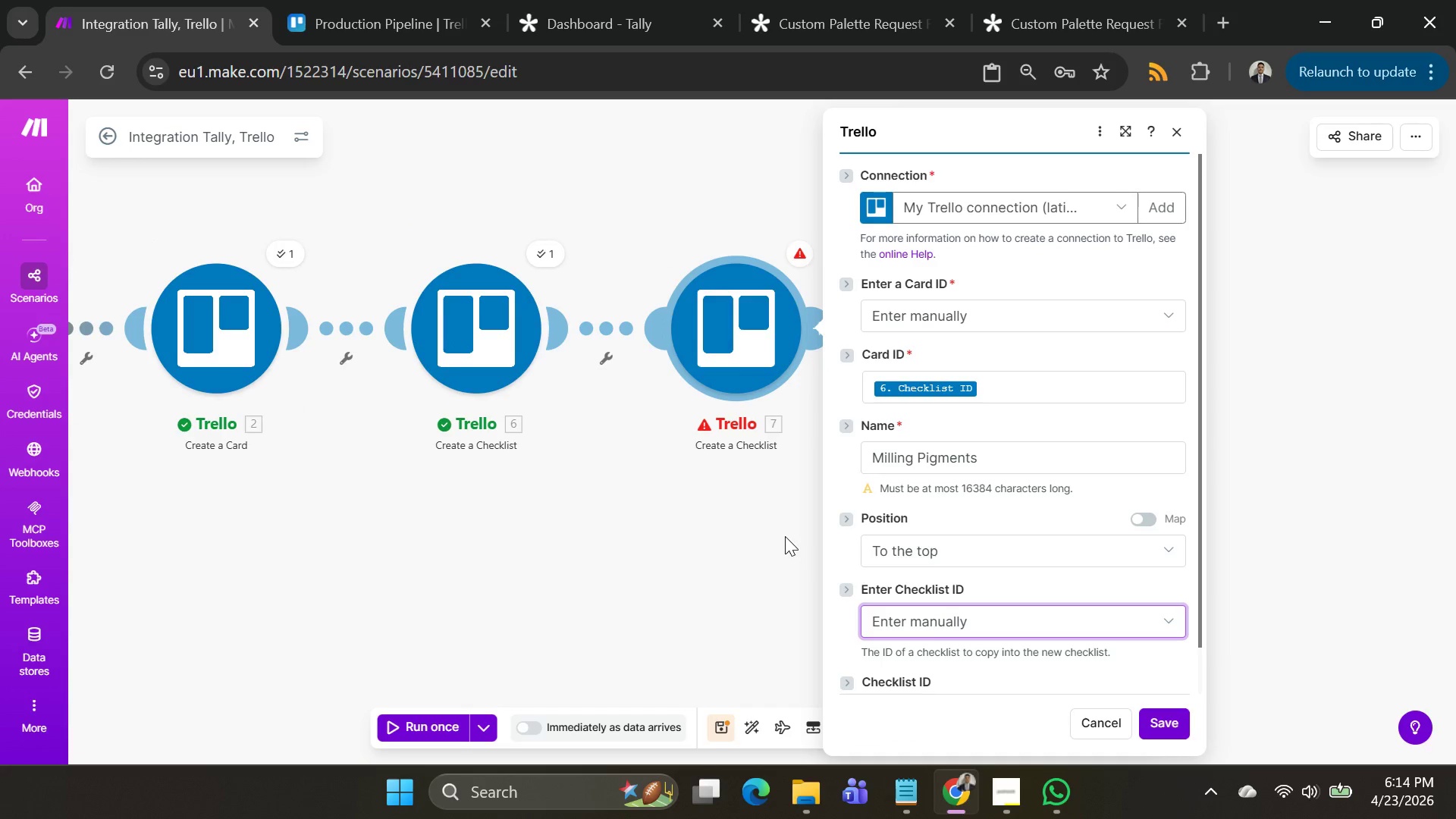 
left_click([1161, 719])
 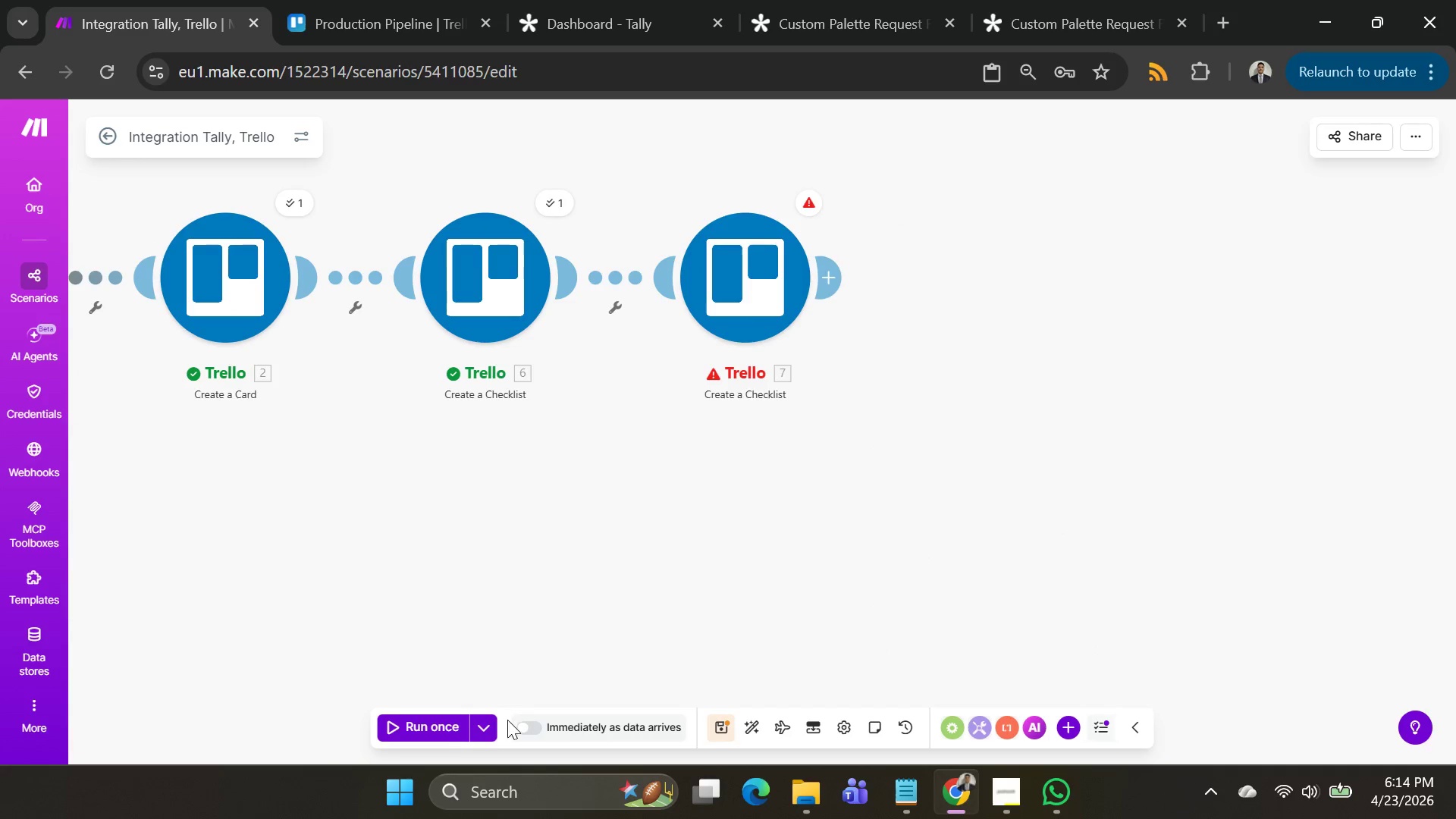 
left_click([434, 735])
 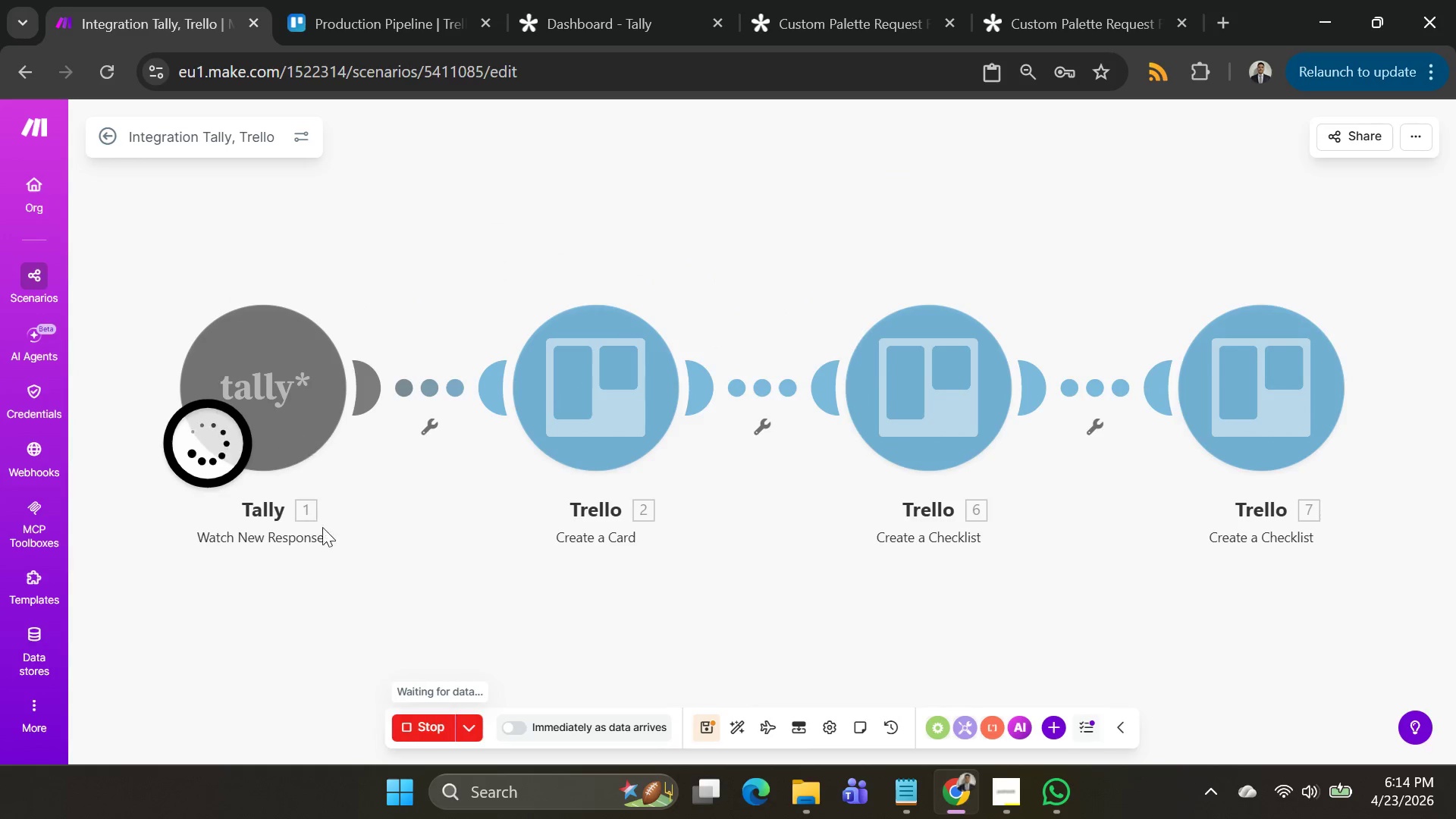 
left_click([425, 726])
 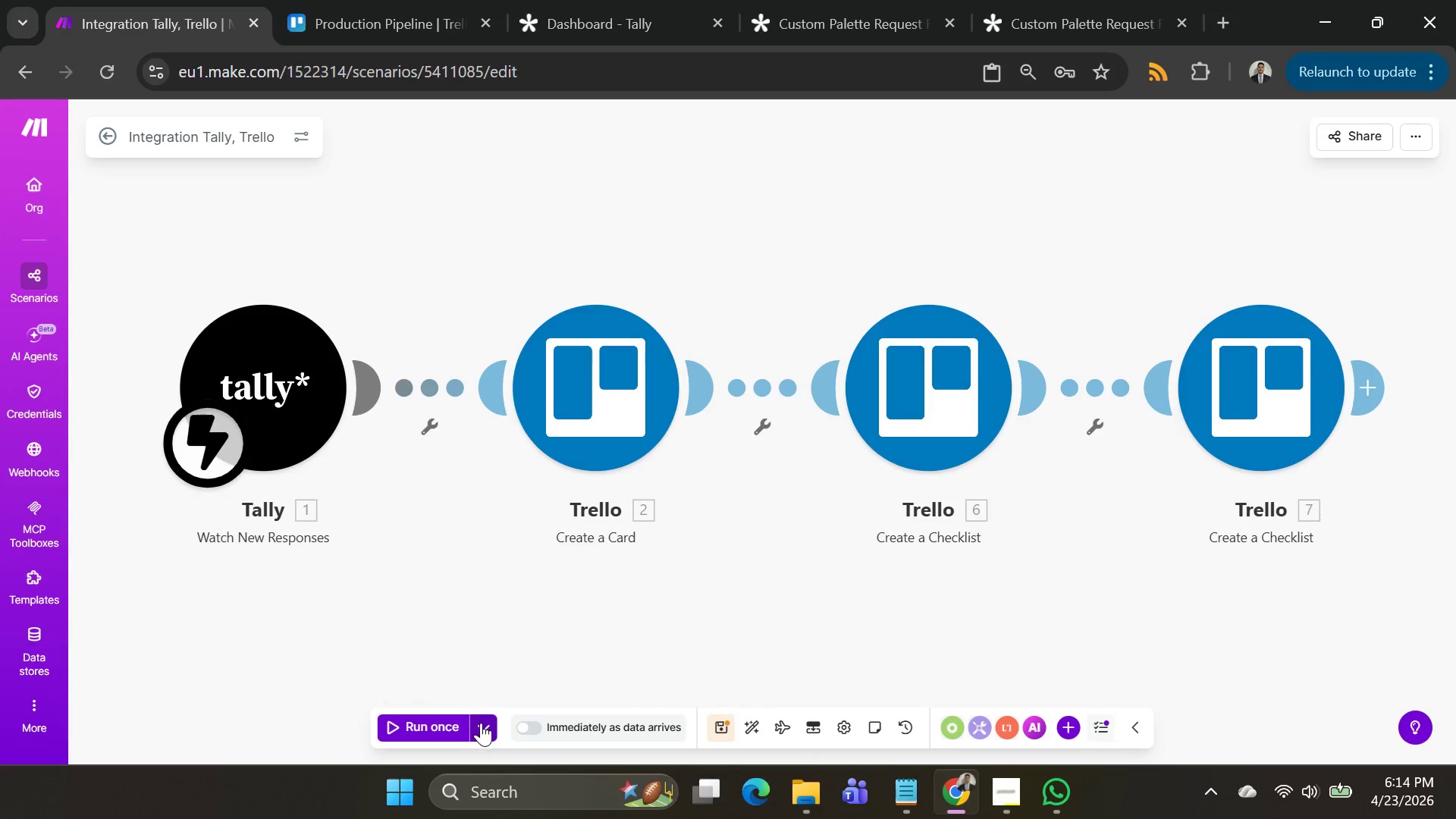 
left_click([481, 723])
 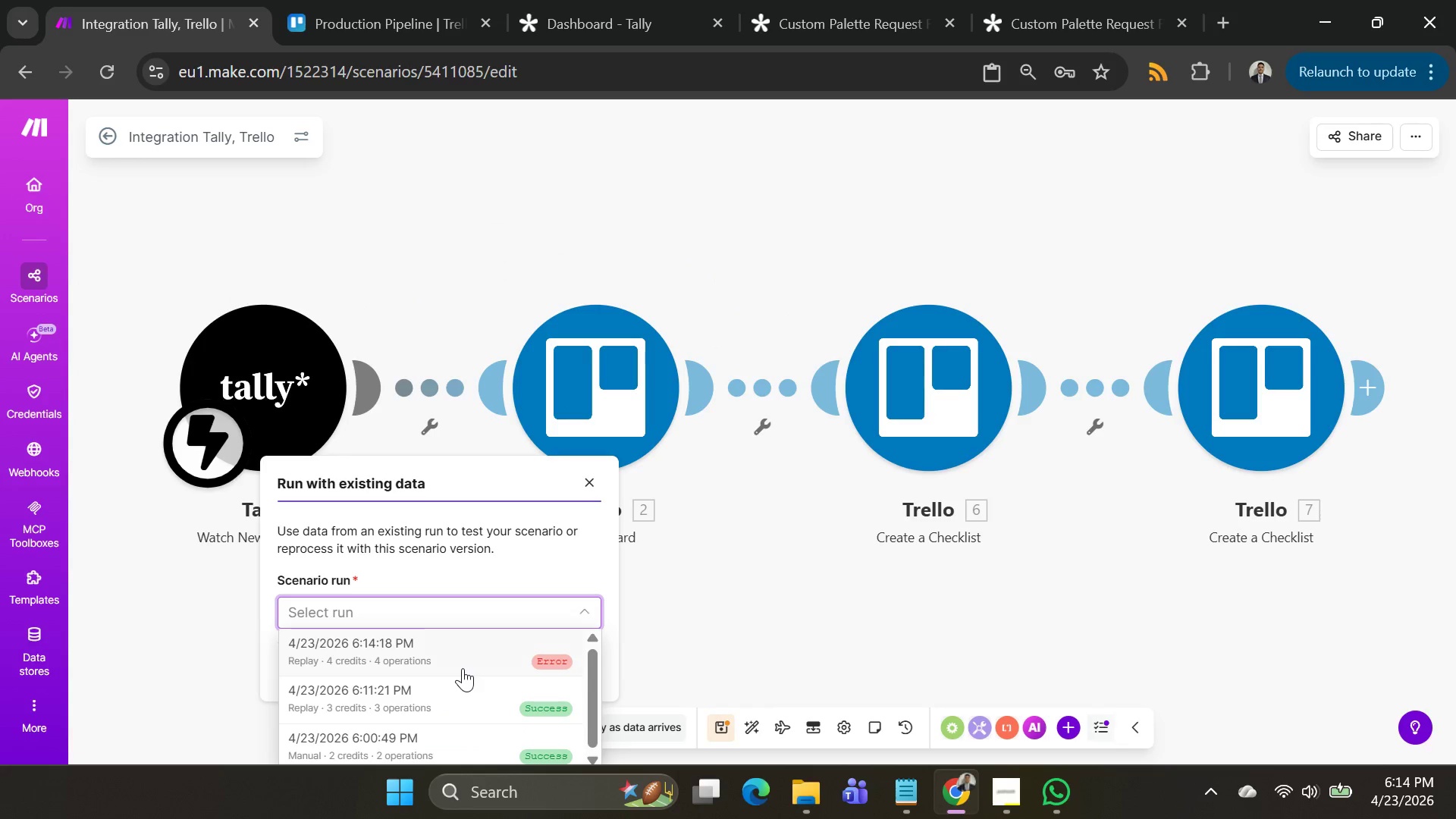 
left_click([468, 662])
 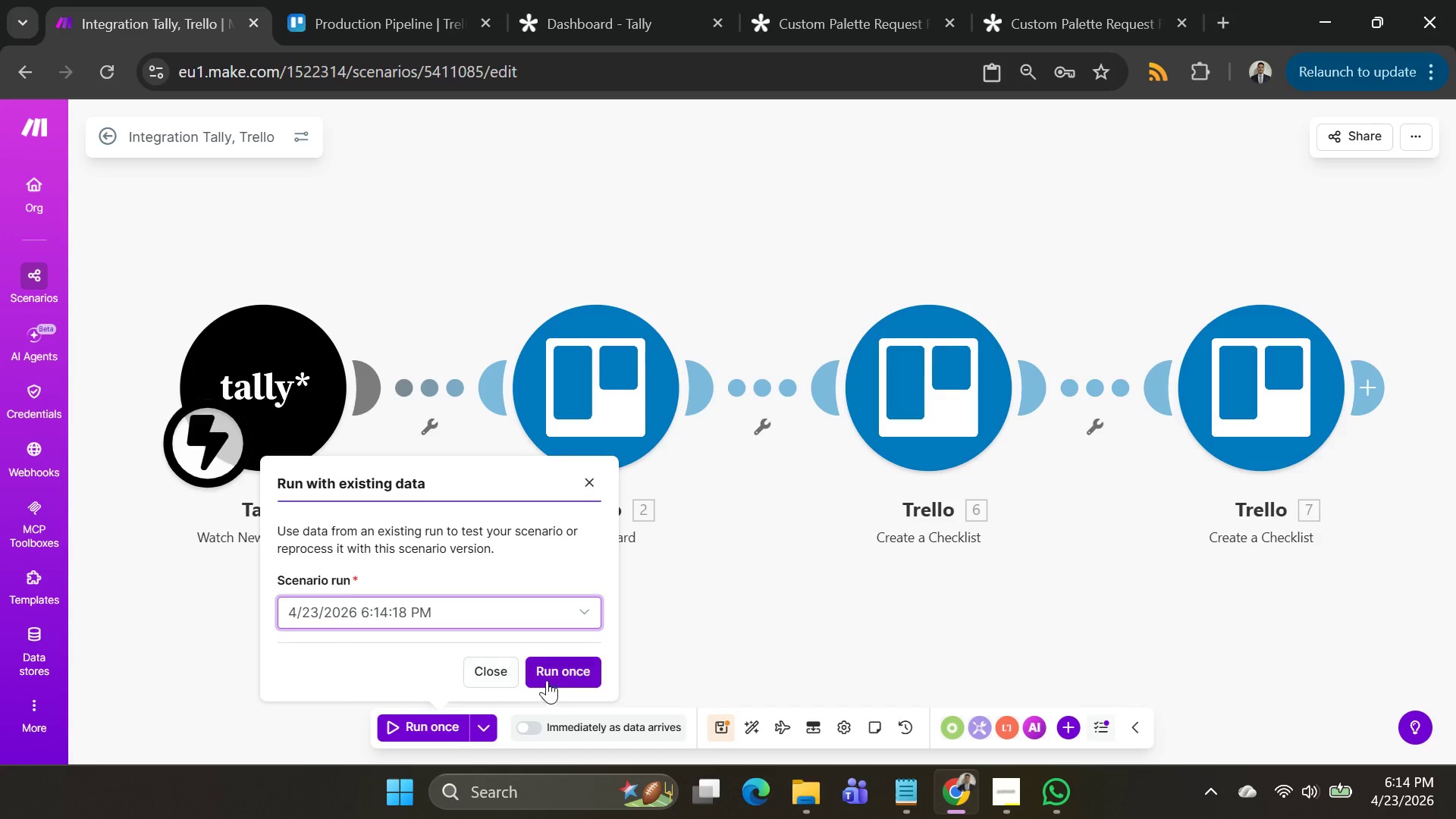 
left_click([551, 679])
 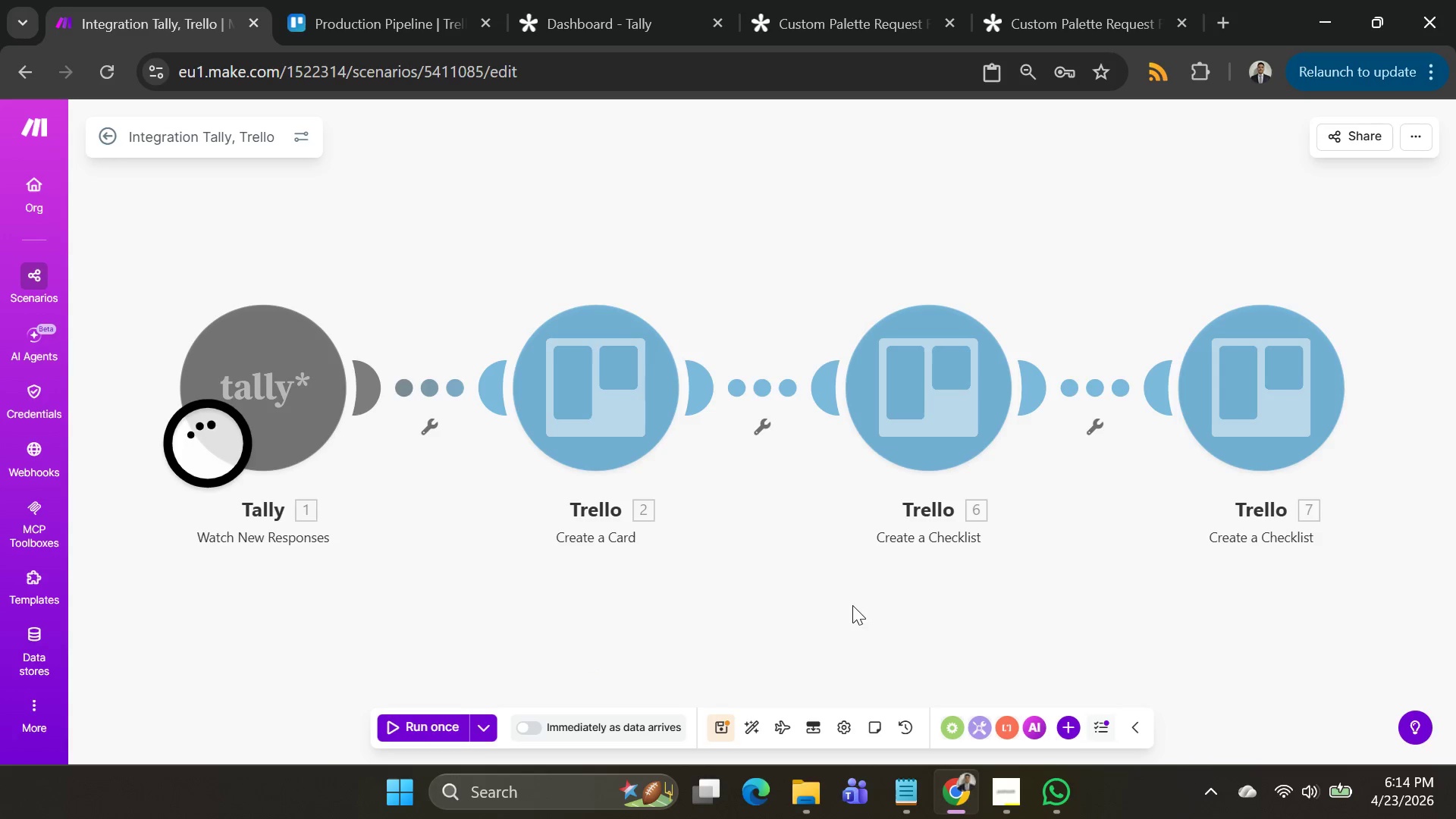 
left_click_drag(start_coordinate=[852, 605], to_coordinate=[704, 552])
 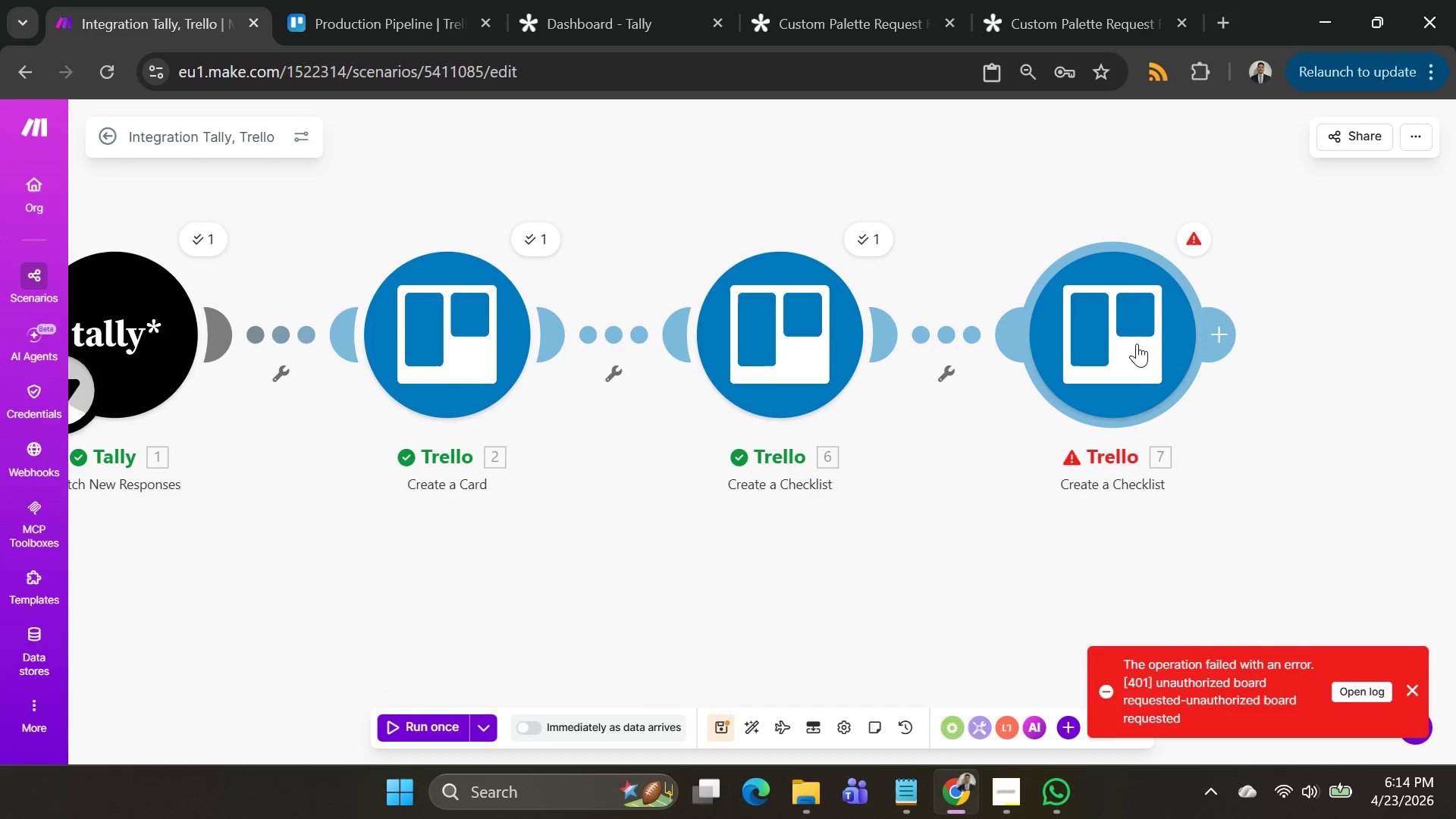 
left_click([1138, 342])
 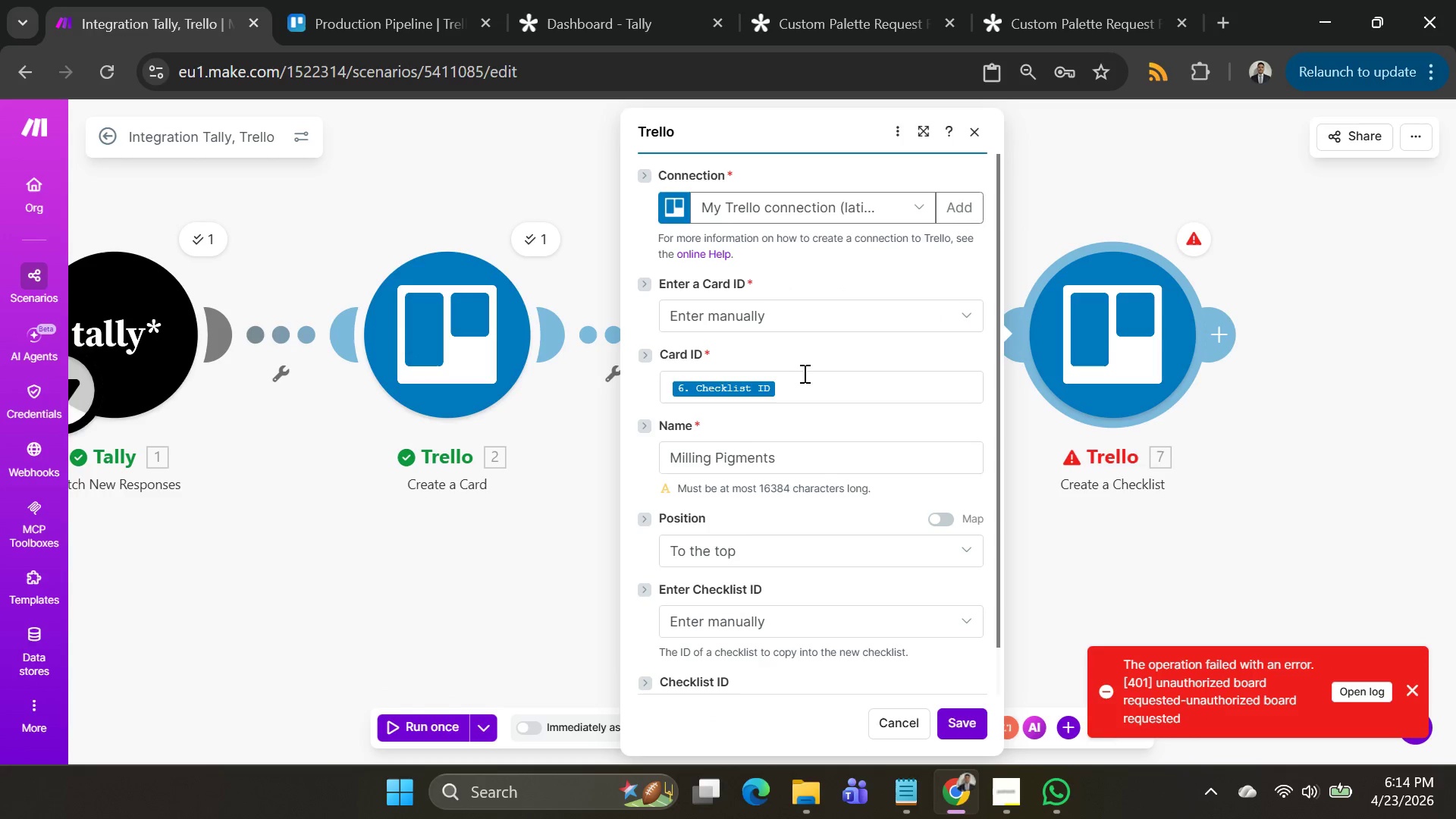 
left_click([803, 390])
 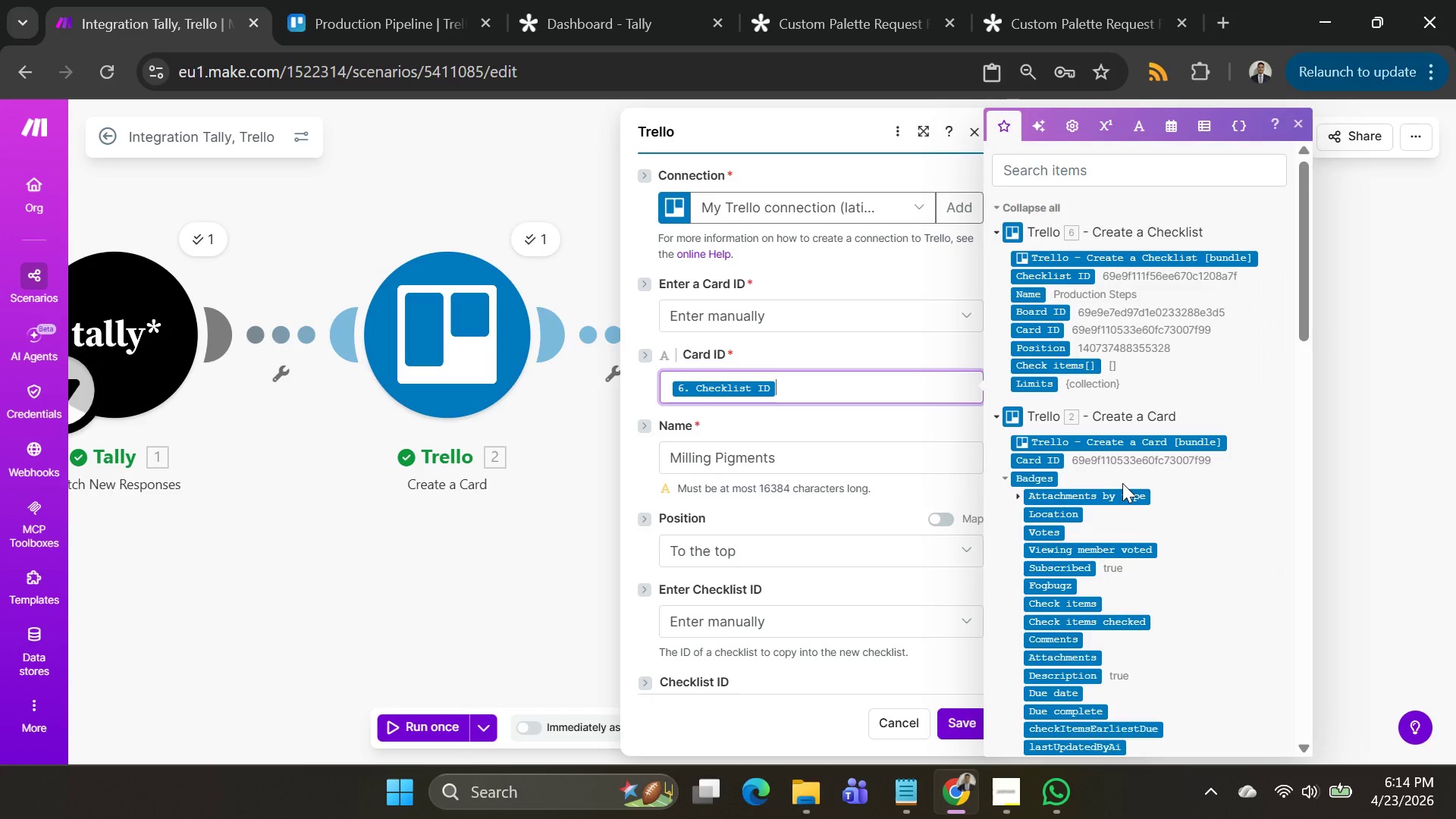 
wait(11.52)
 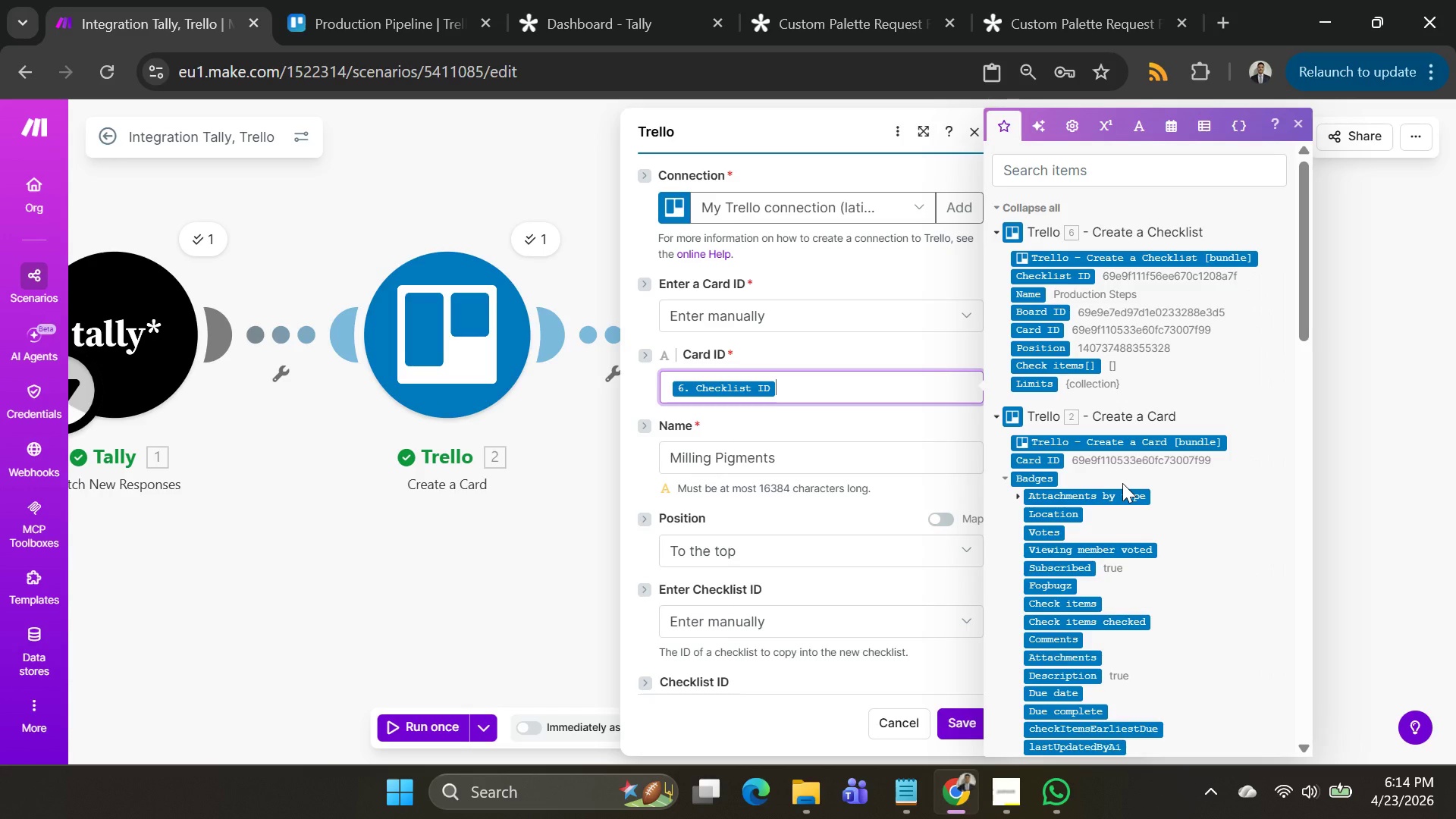 
mouse_move([1103, 494])
 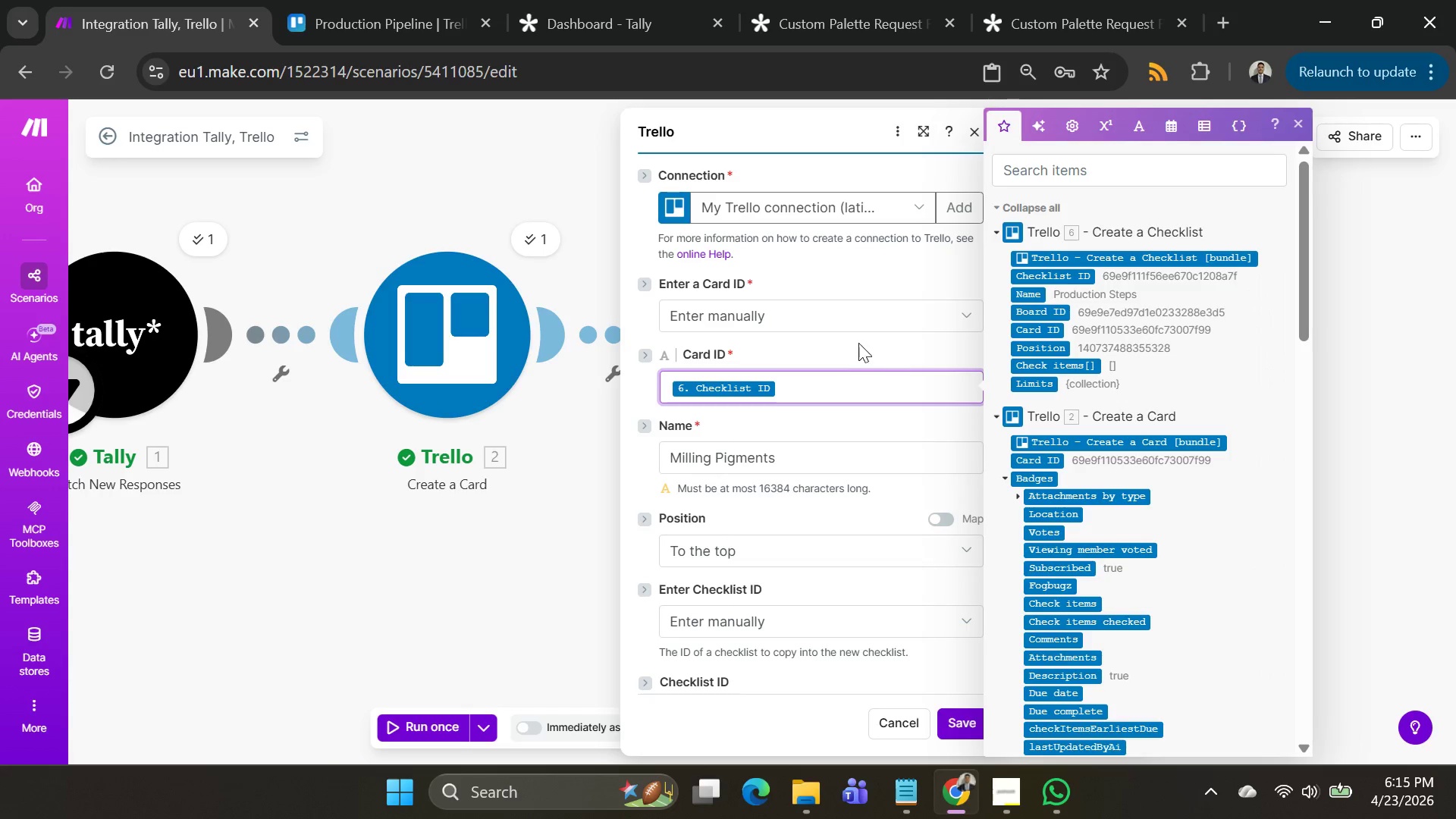 
wait(18.88)
 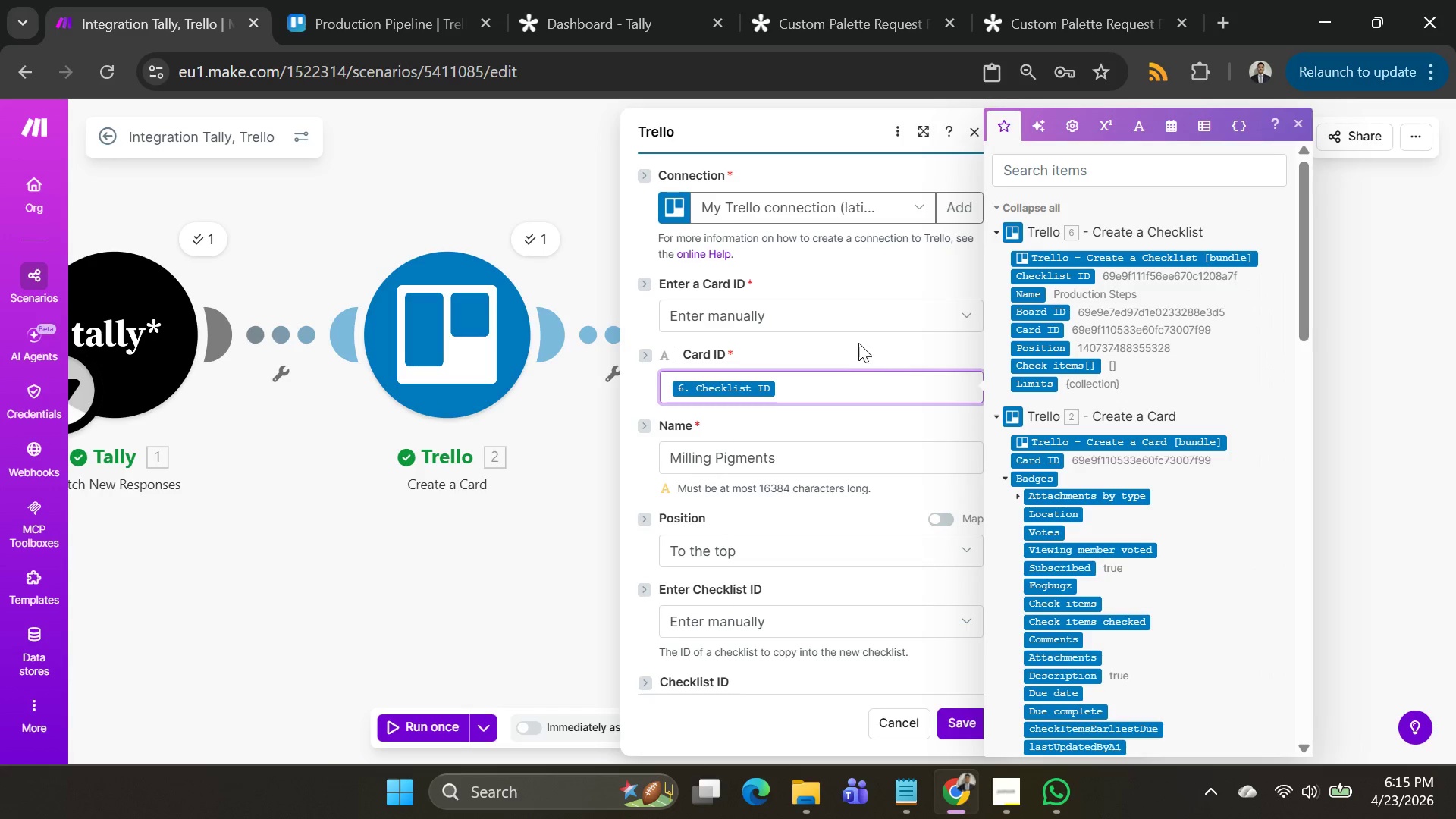 
left_click([470, 562])
 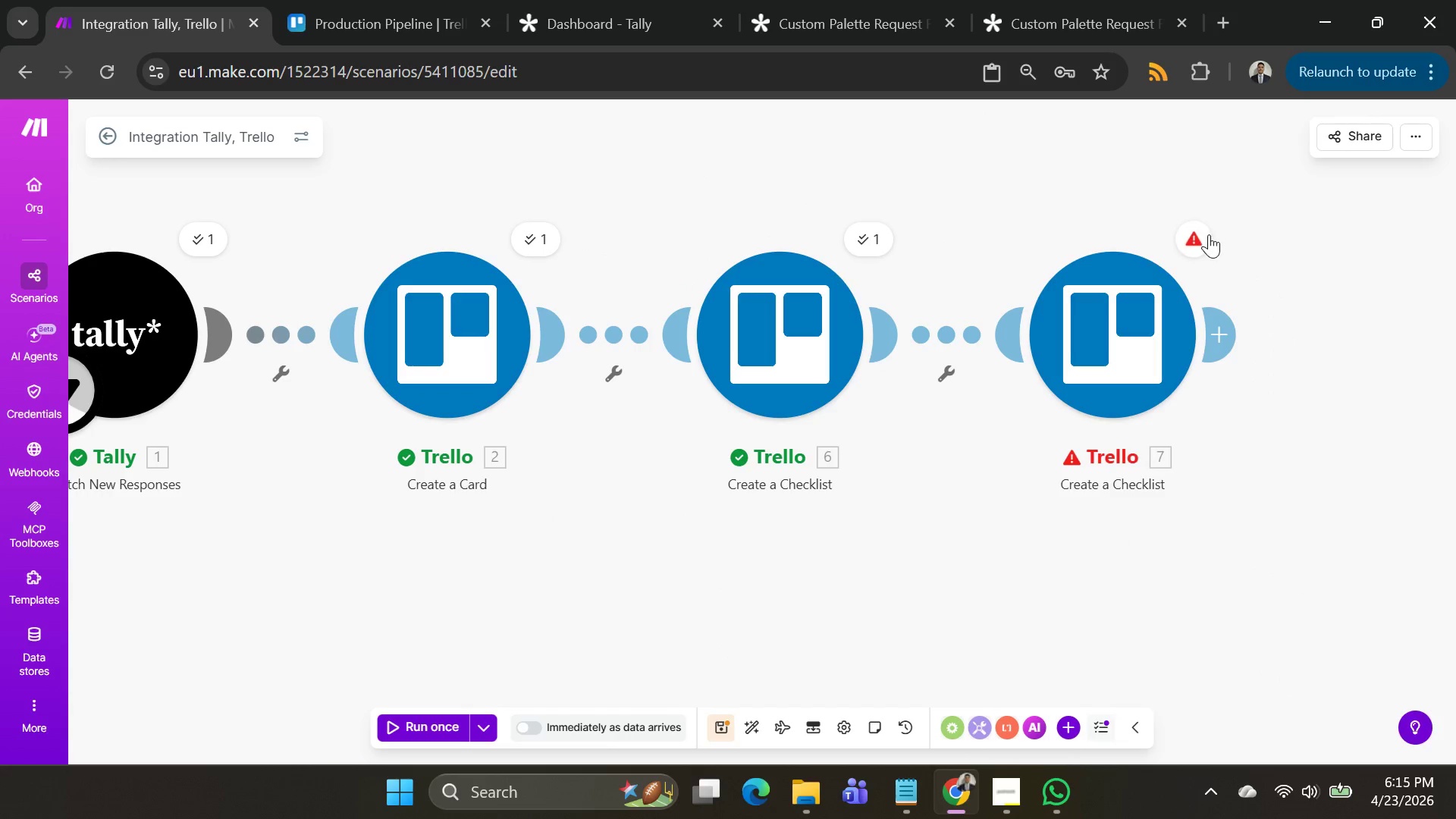 
left_click([1200, 240])
 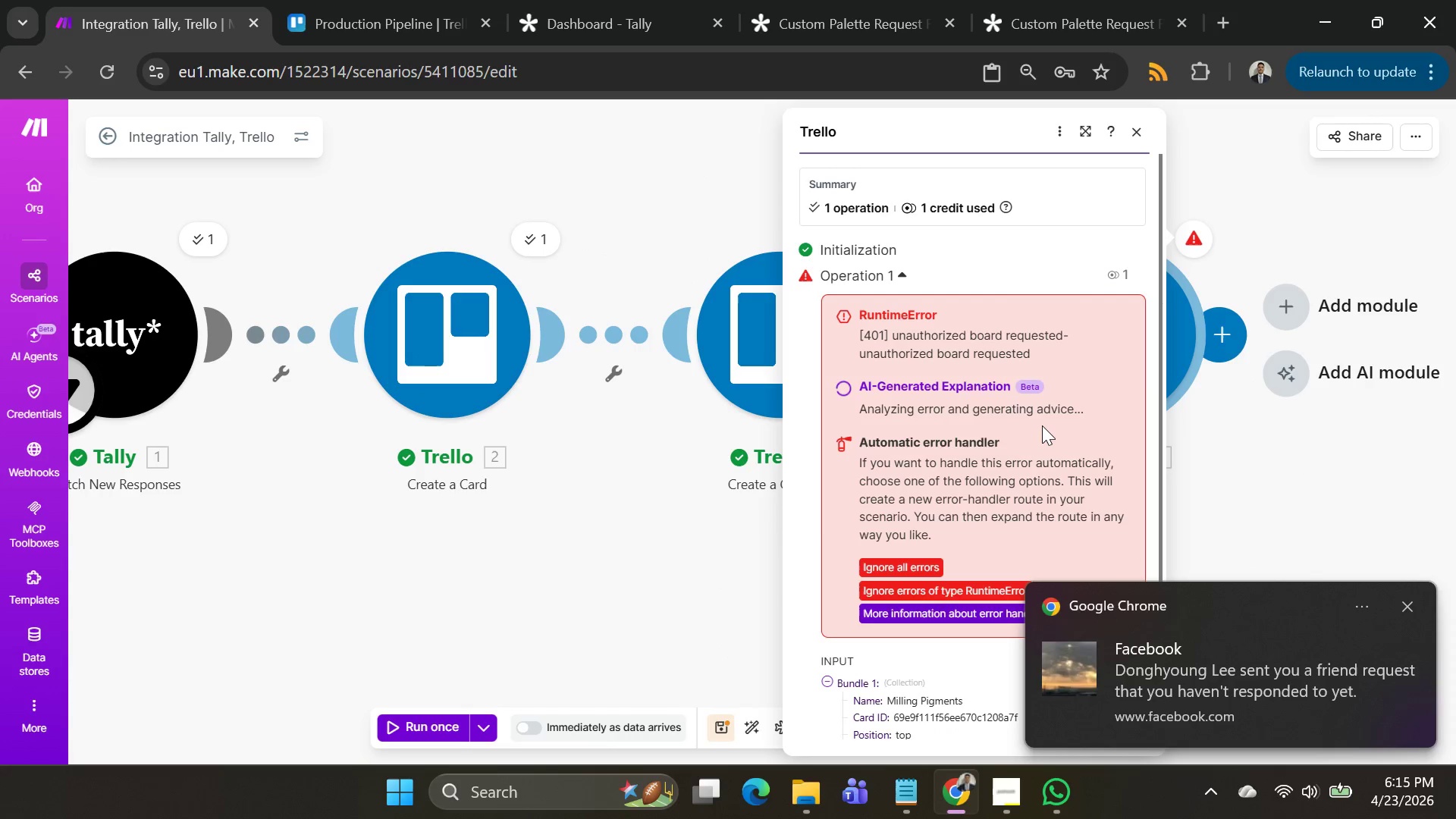 
scroll: coordinate [1031, 380], scroll_direction: down, amount: 2.0
 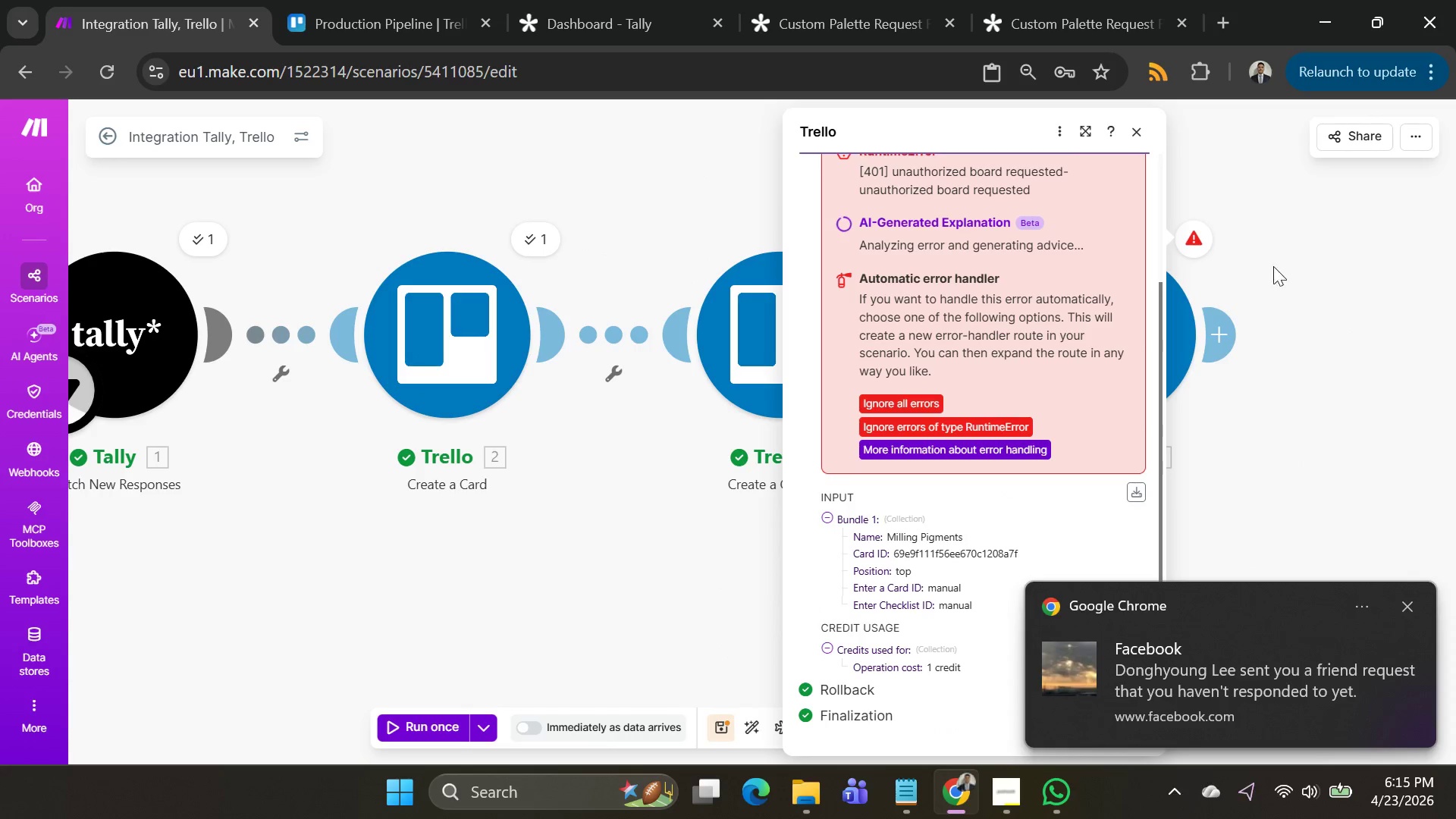 
left_click([1303, 285])
 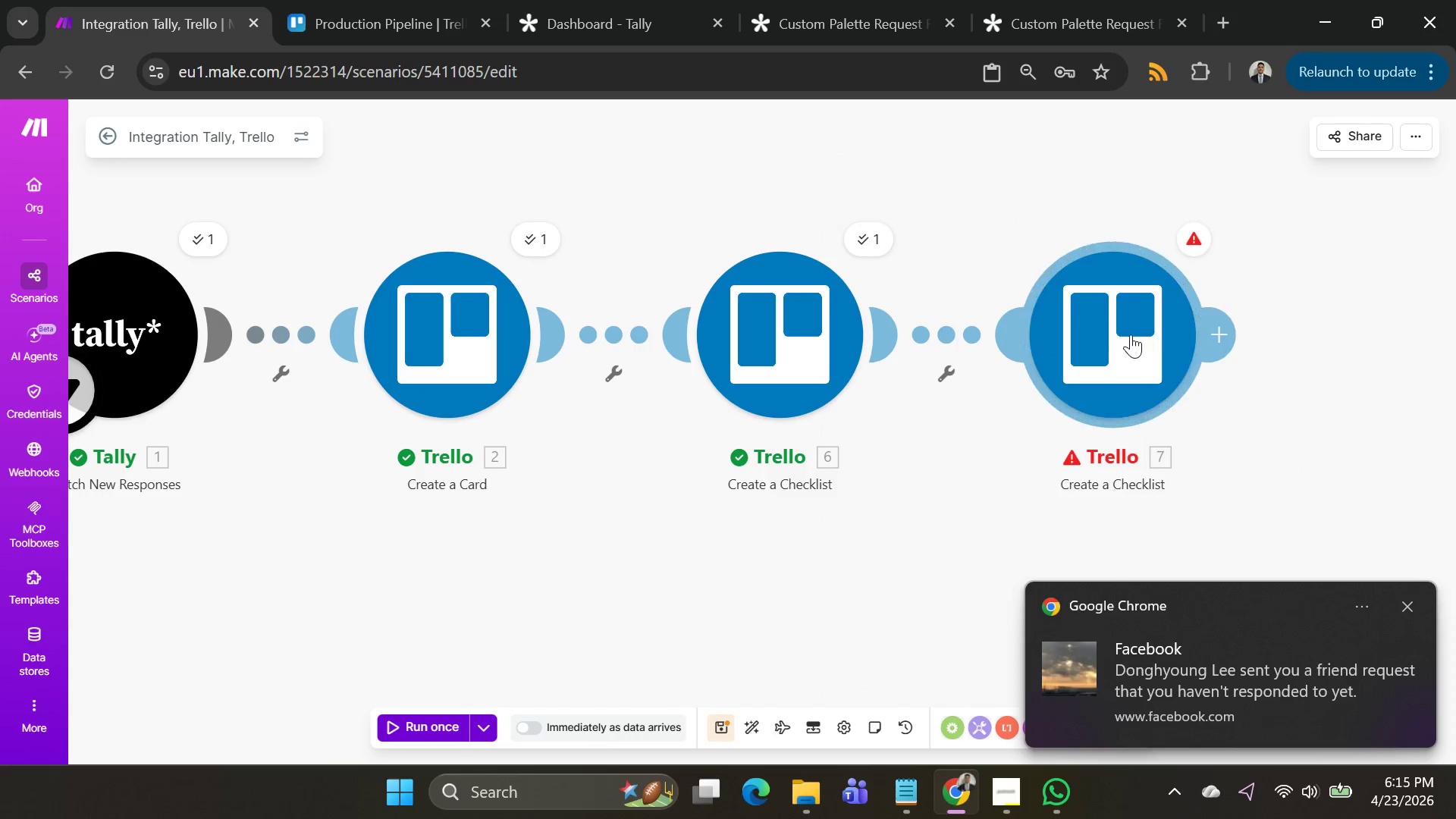 
left_click([1129, 334])
 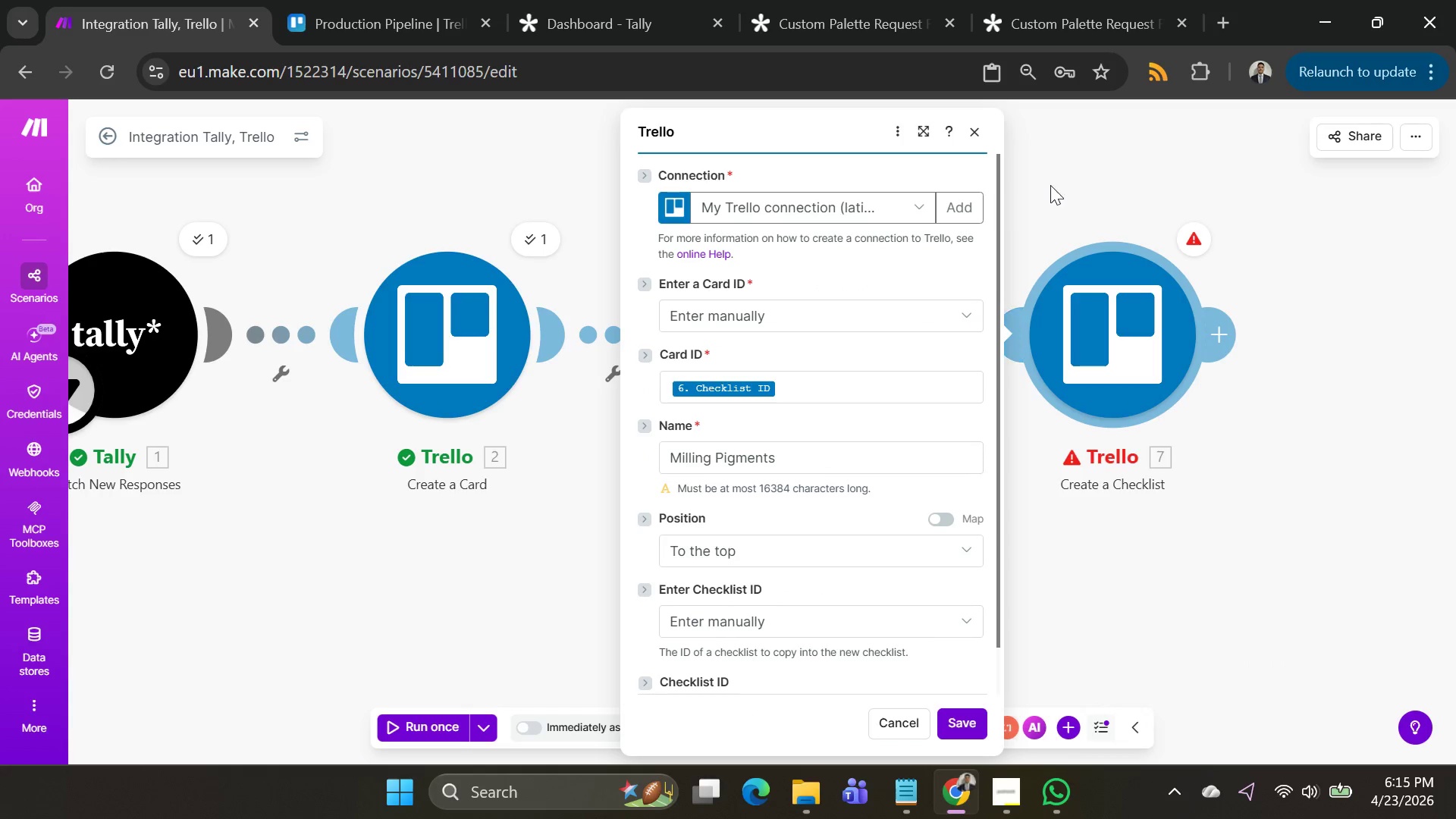 
left_click_drag(start_coordinate=[1074, 180], to_coordinate=[1023, 182])
 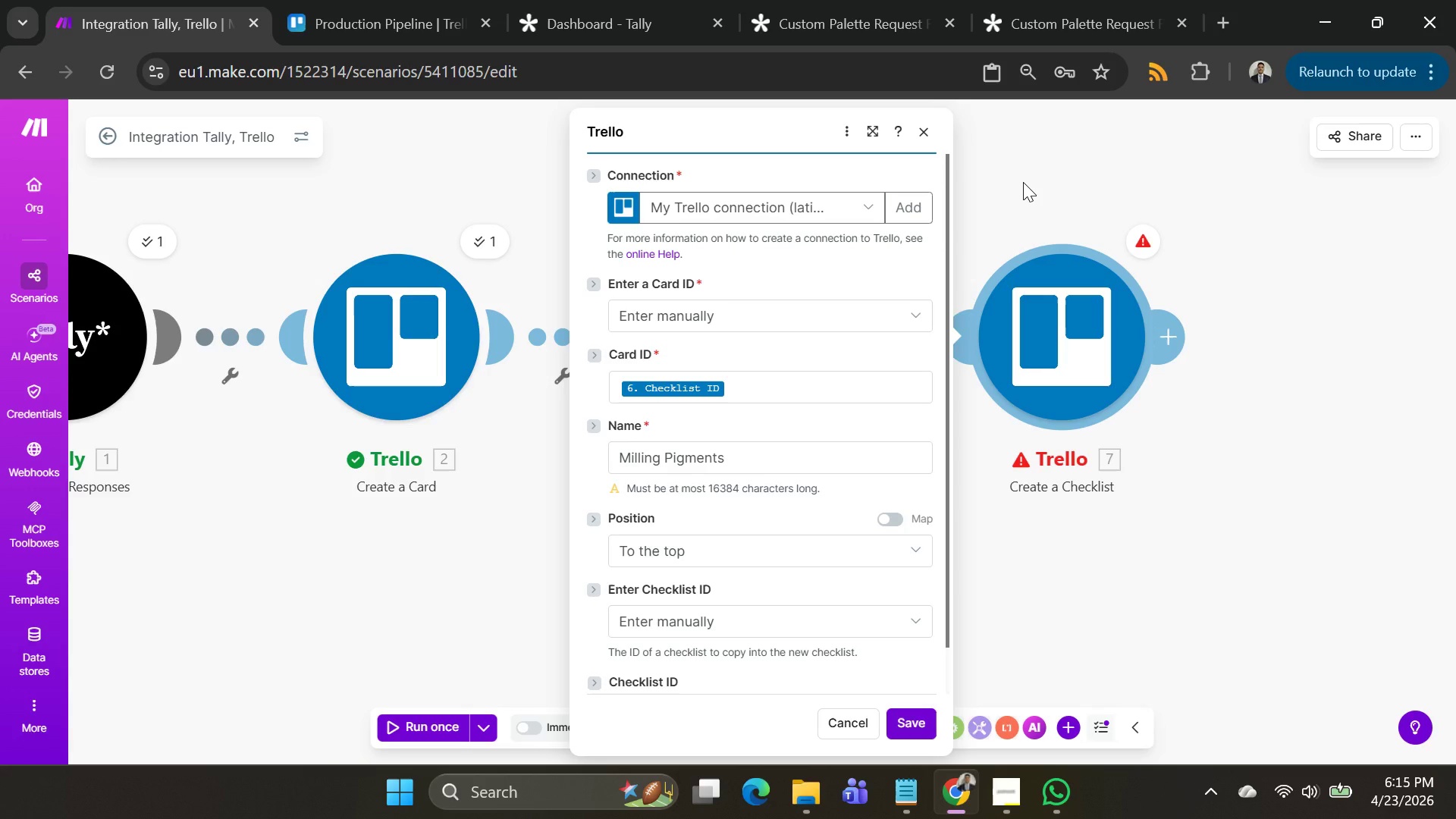 
wait(21.94)
 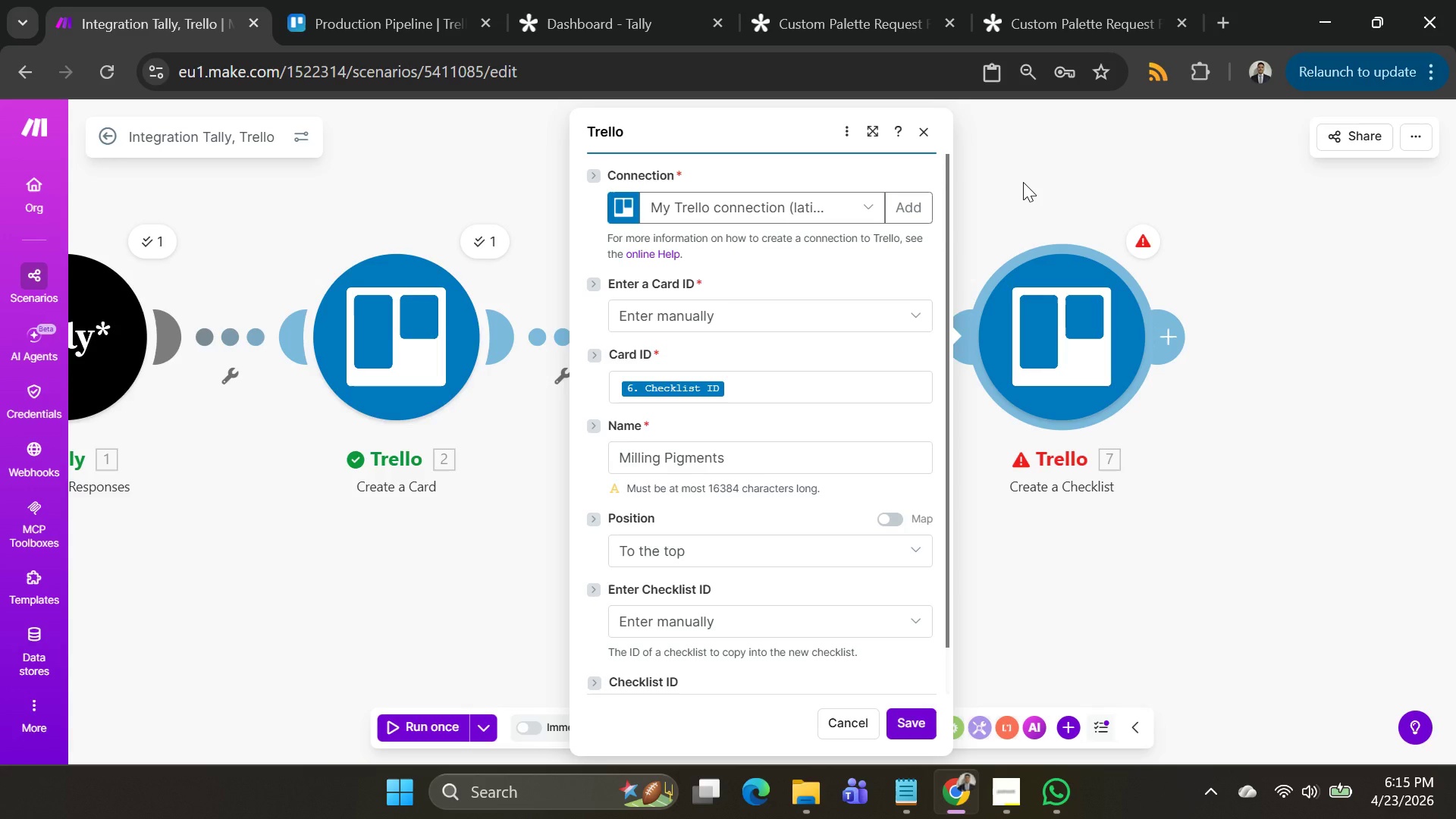 
left_click([1138, 236])
 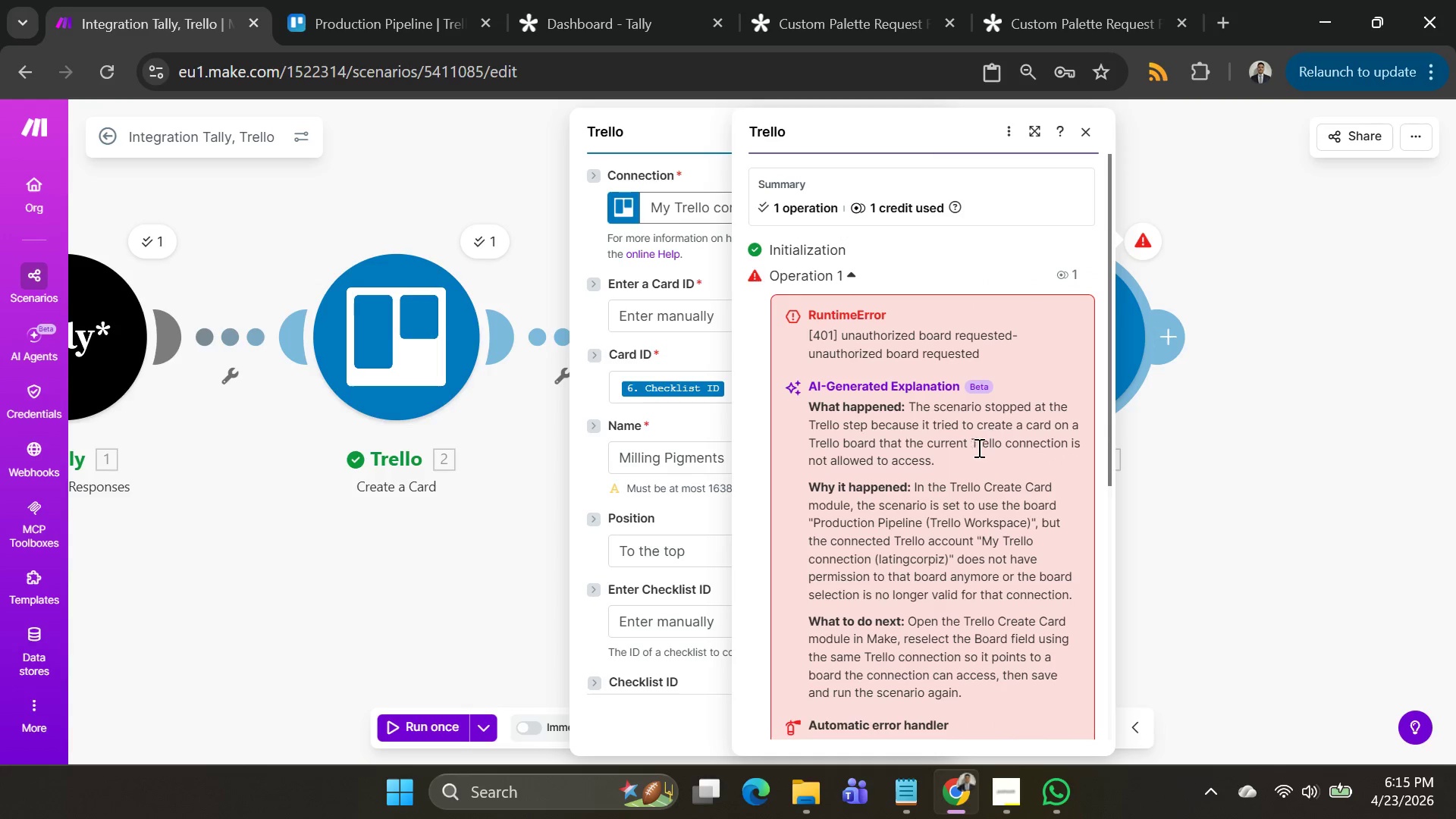 
scroll: coordinate [977, 449], scroll_direction: down, amount: 1.0
 